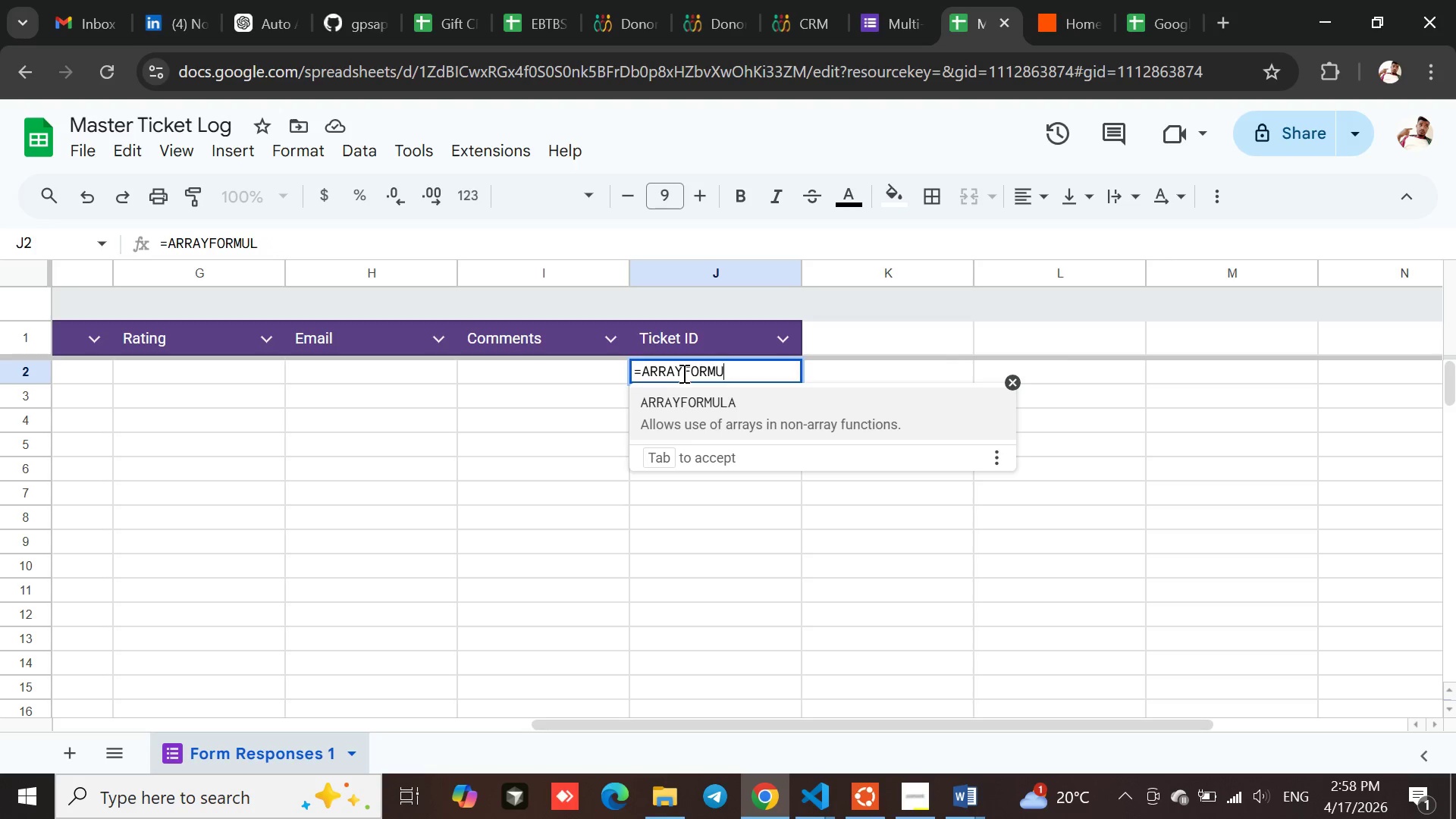 
key(Backspace)
 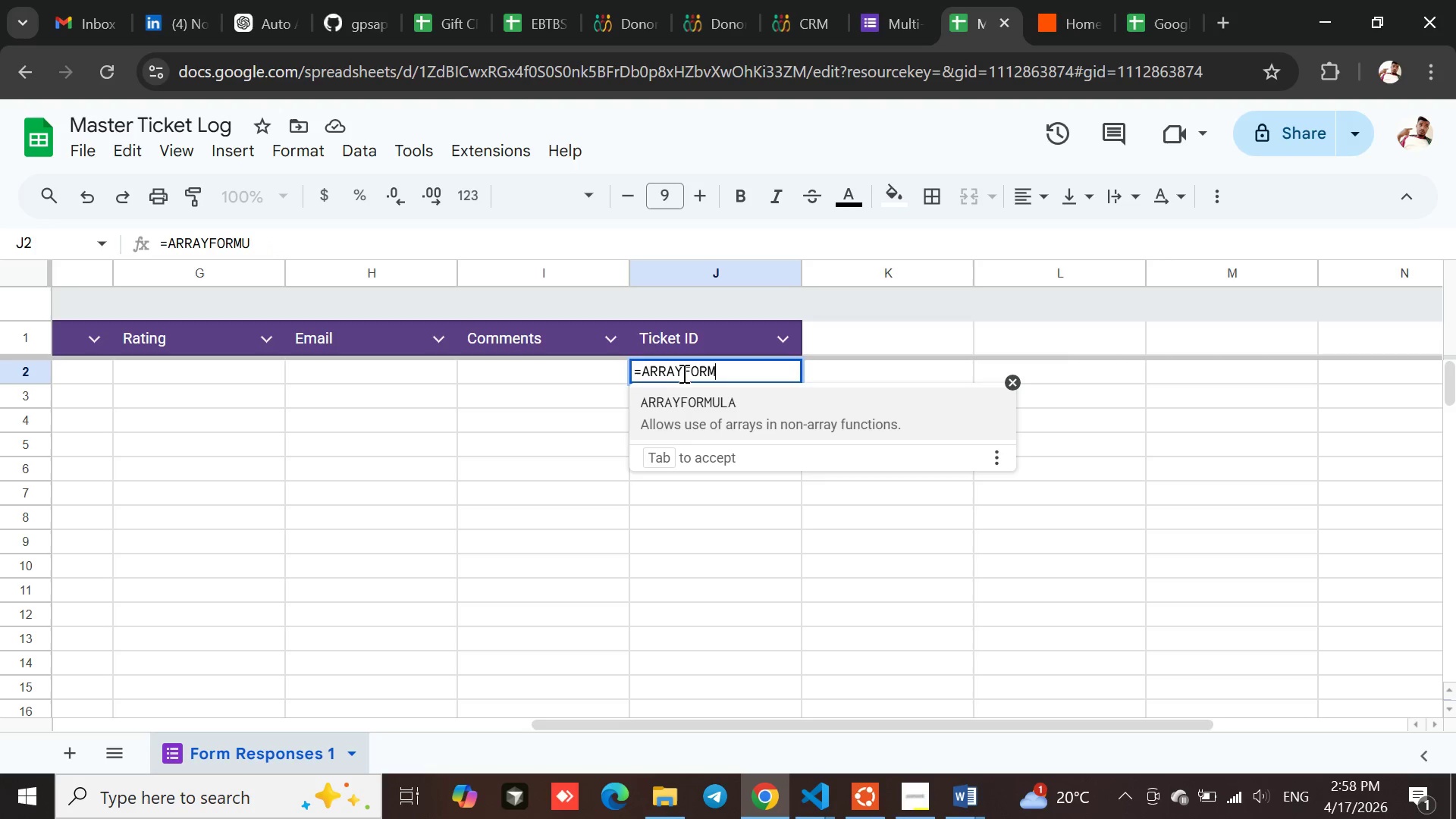 
key(Backspace)
 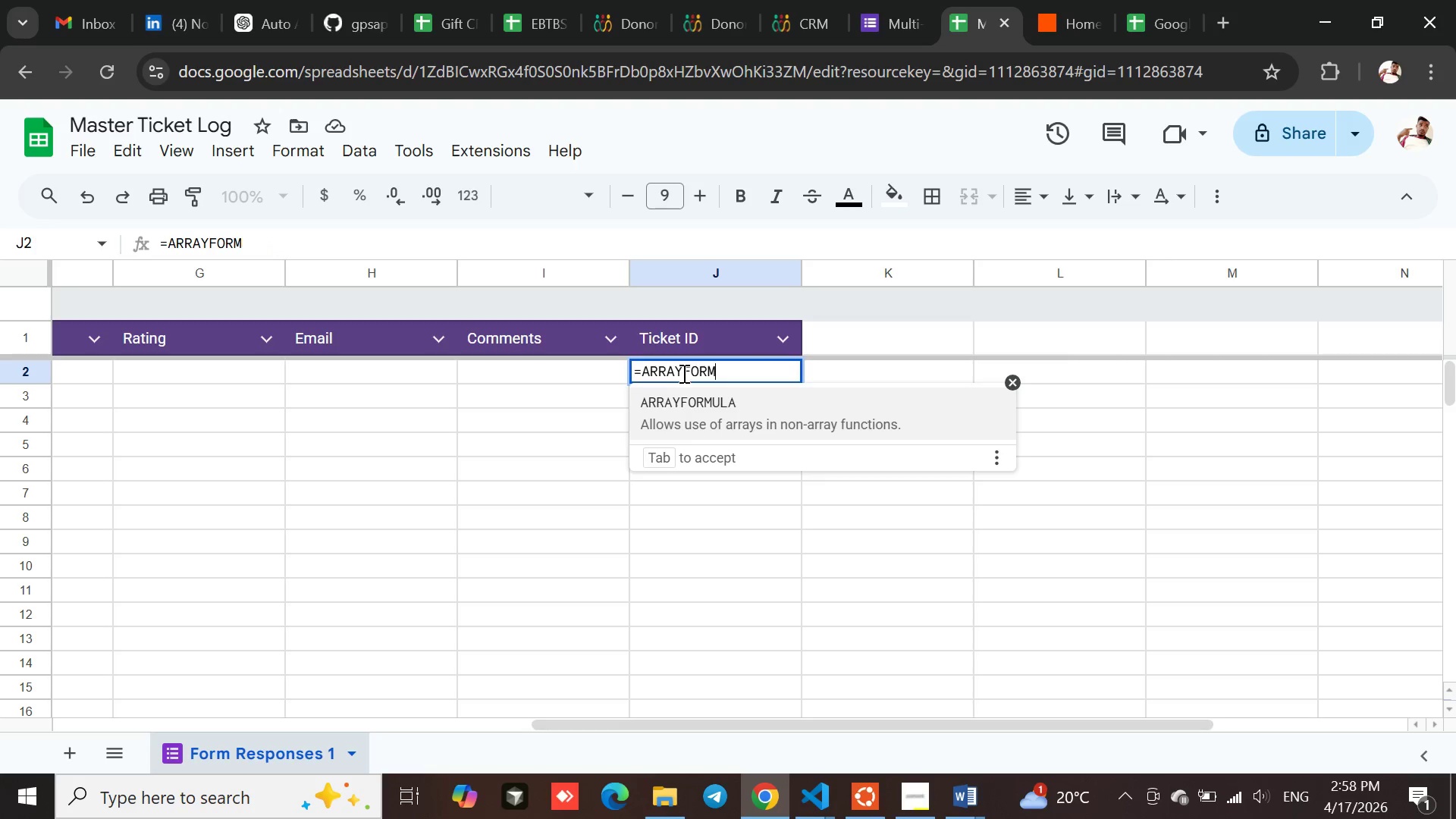 
key(Backspace)
 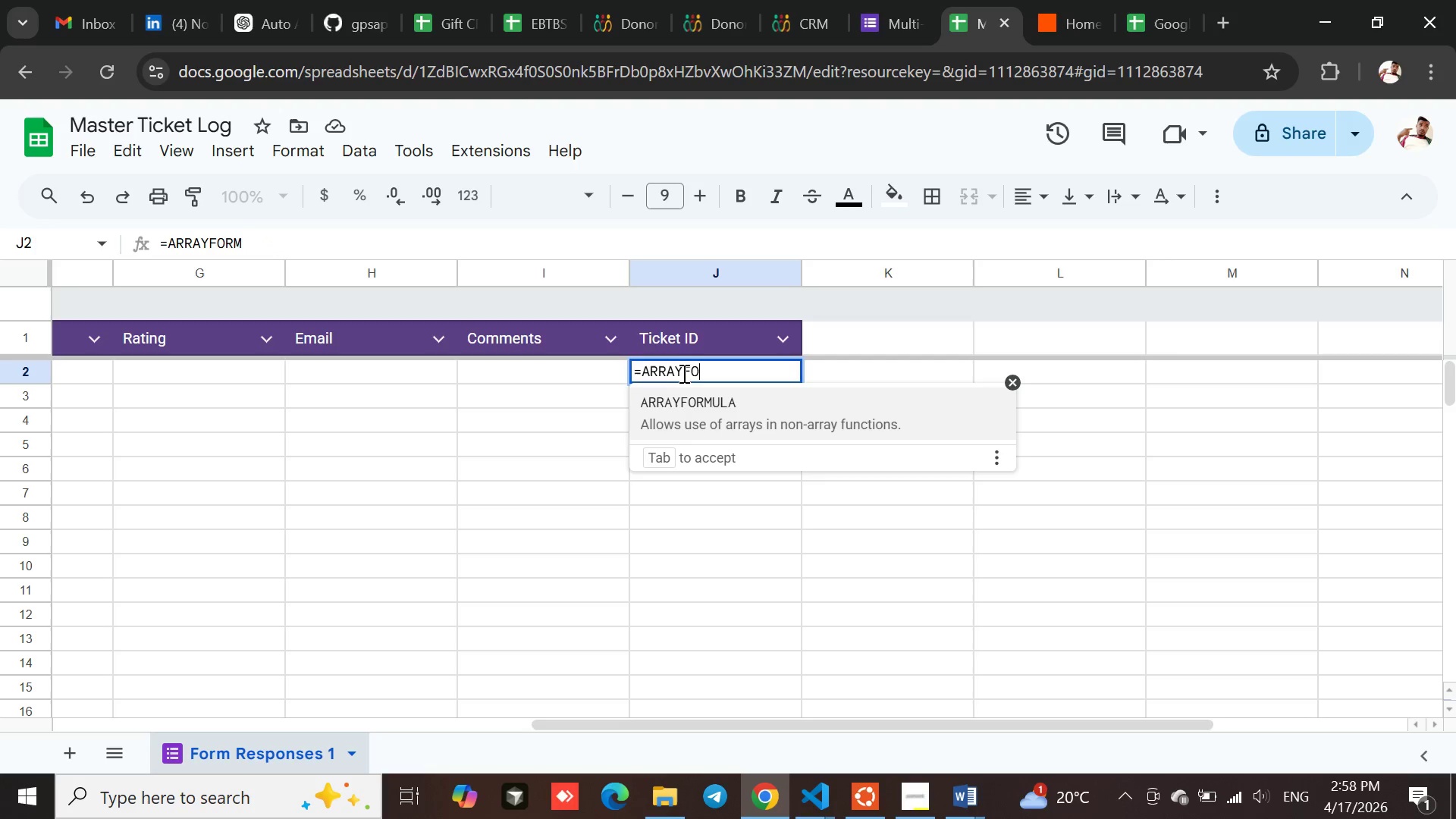 
key(Backspace)
 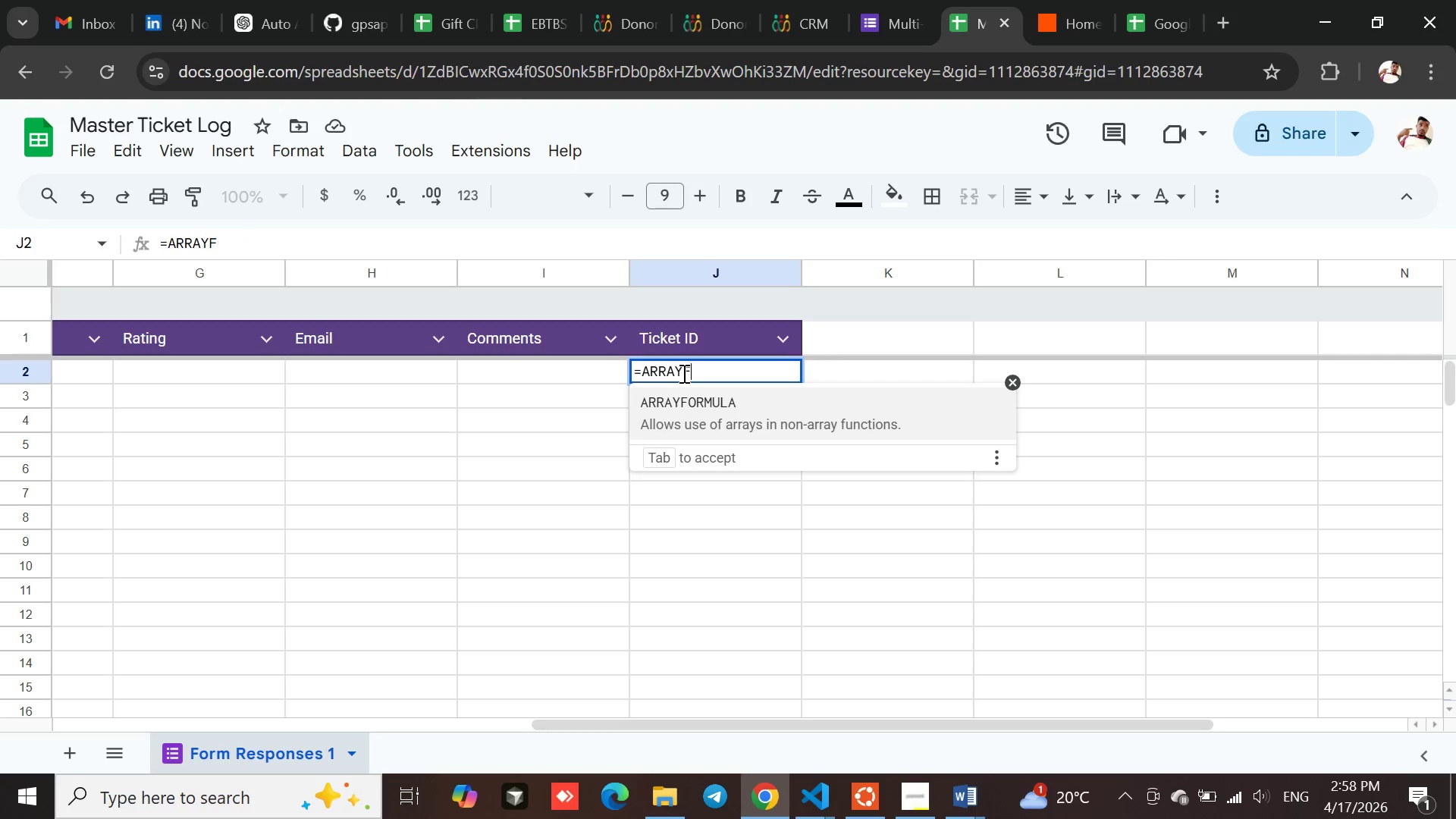 
key(Backspace)
 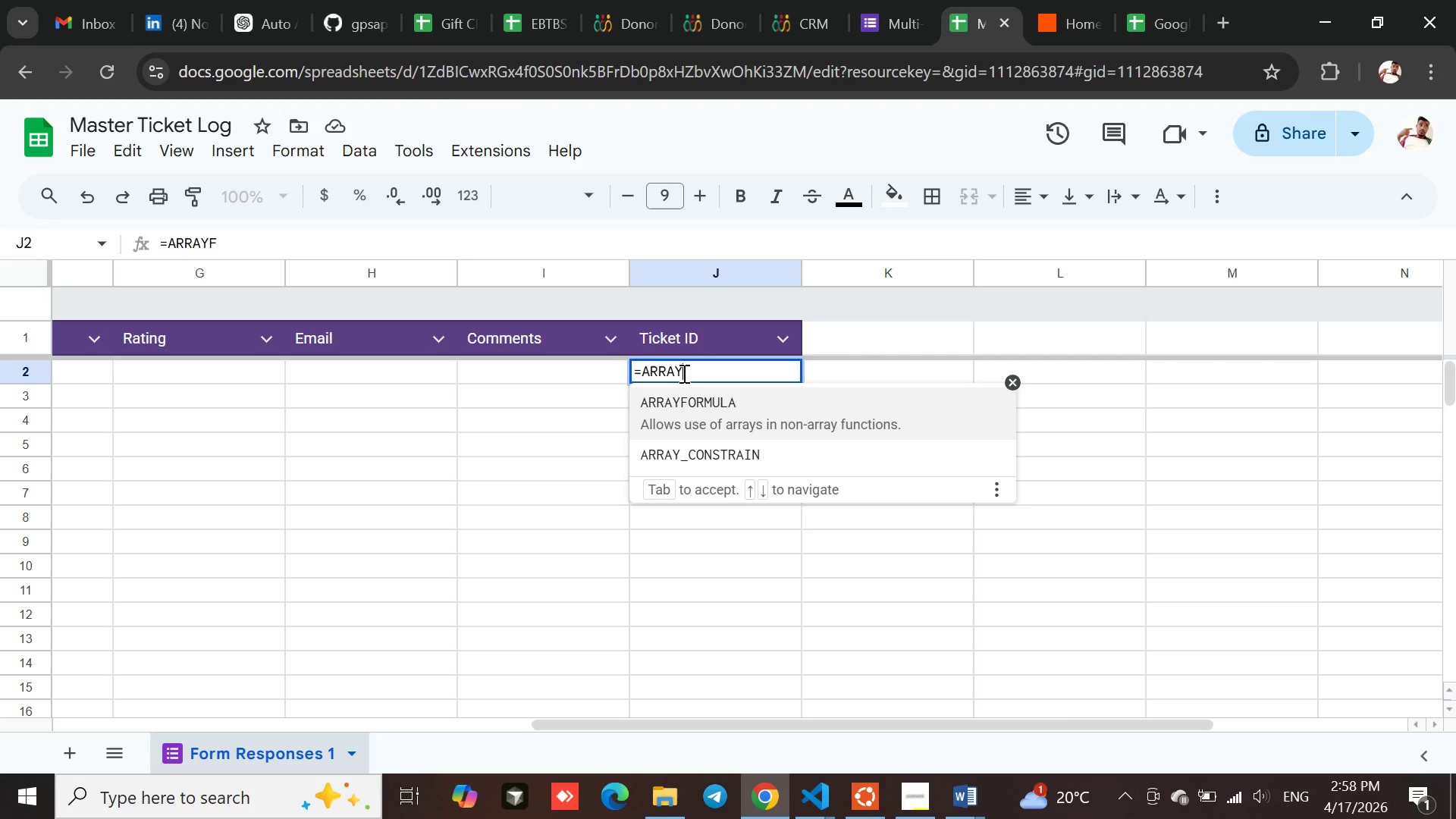 
key(Backspace)
 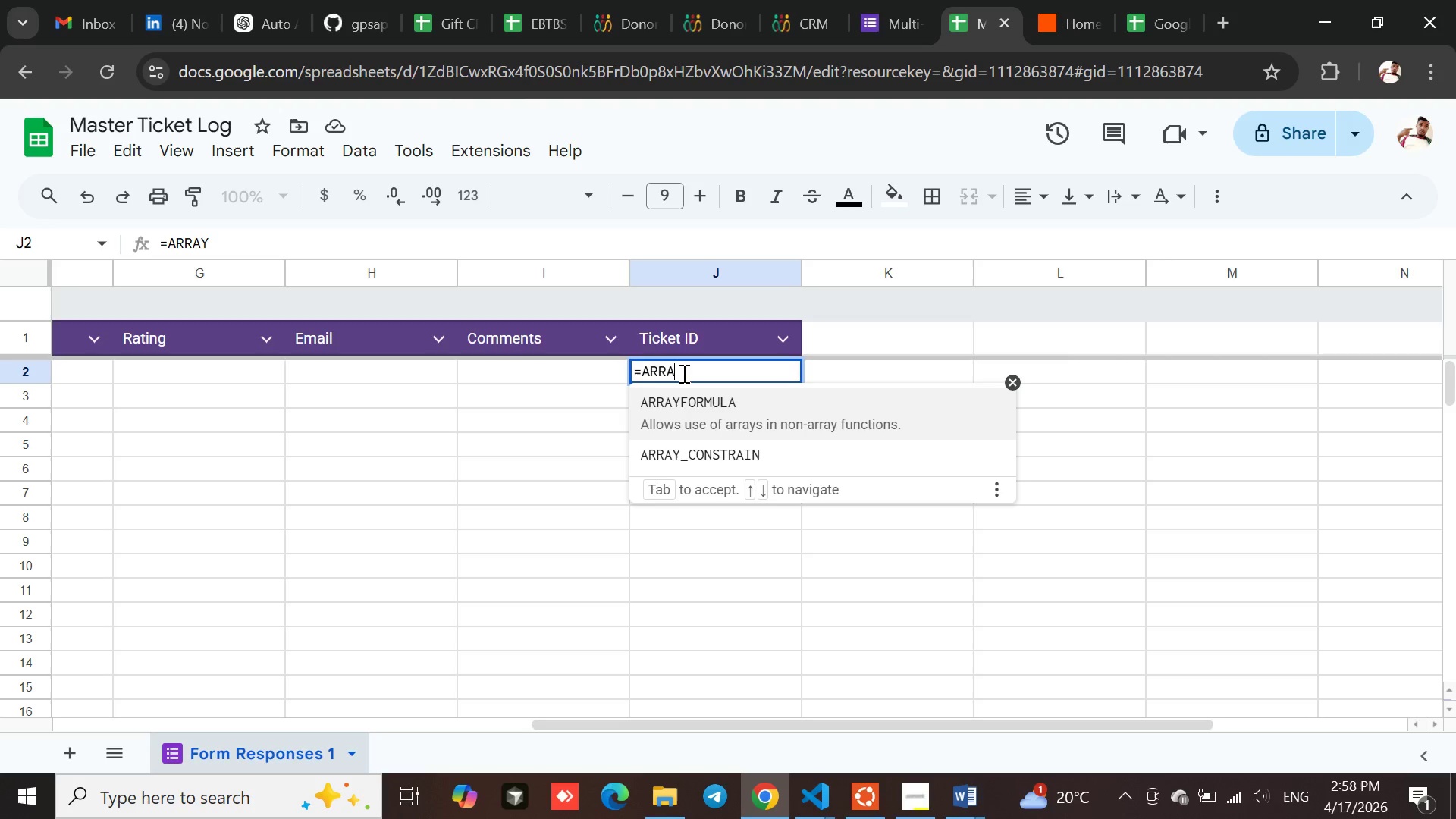 
key(Backspace)
 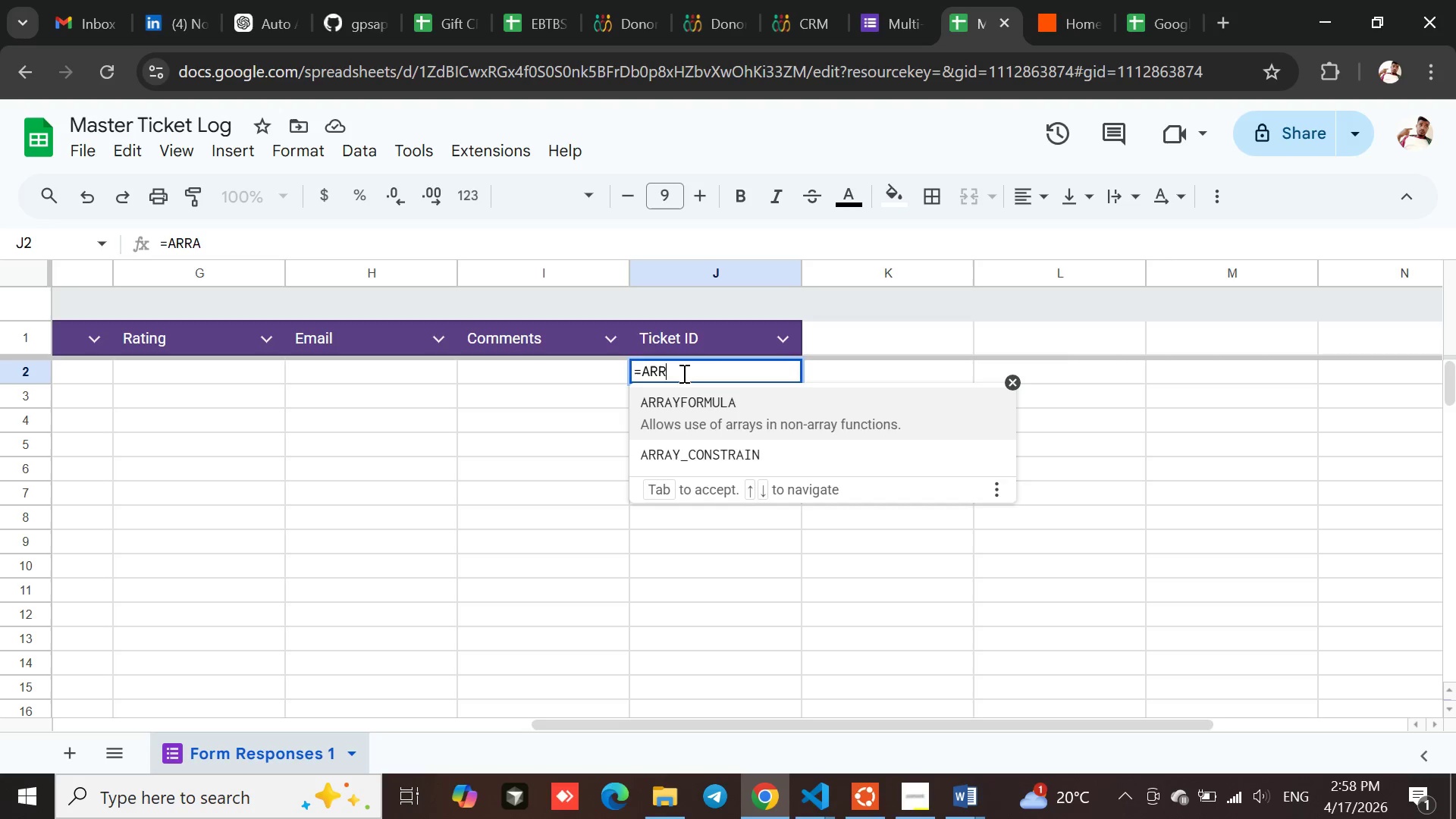 
key(Backspace)
 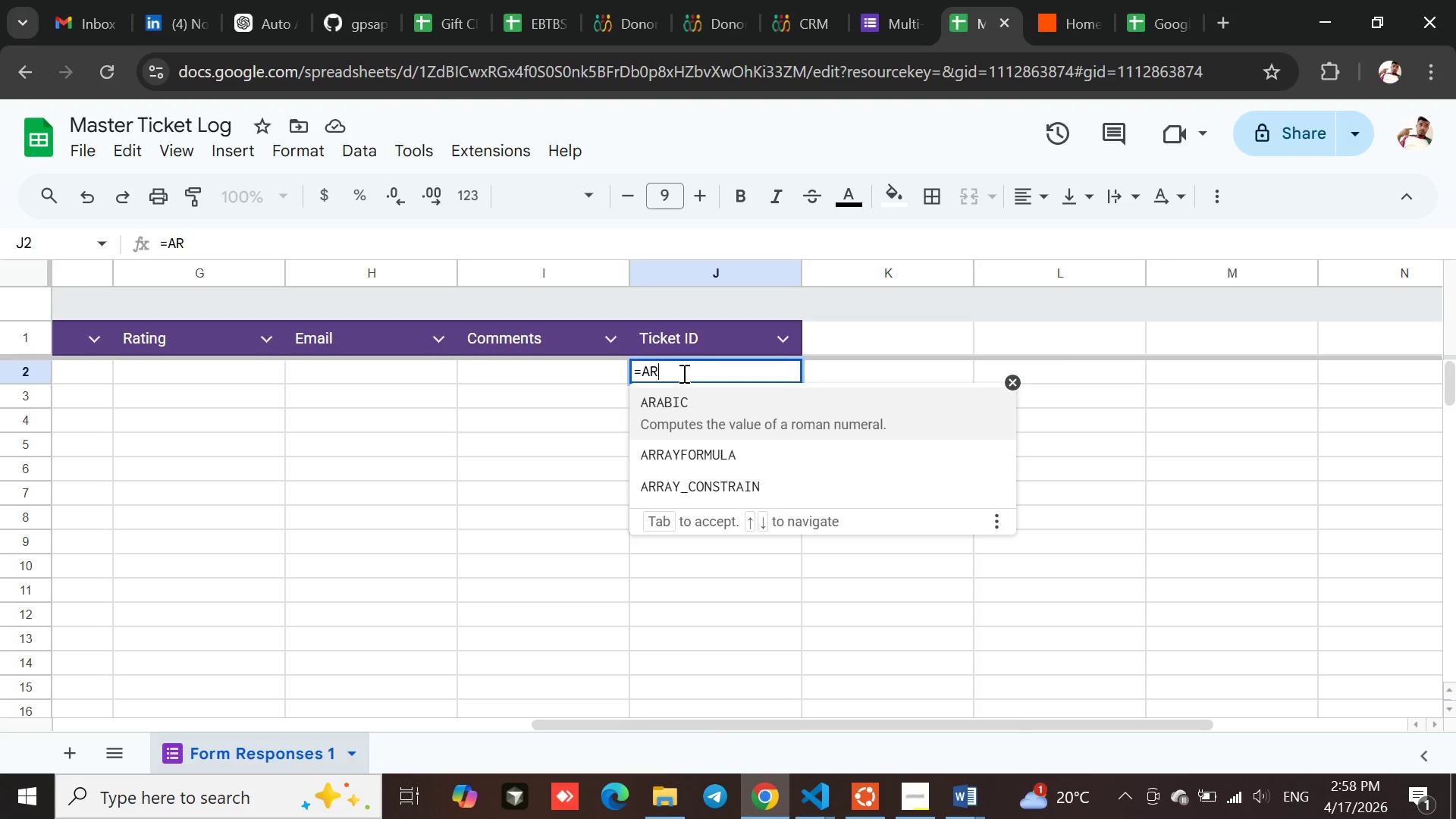 
key(Backspace)
 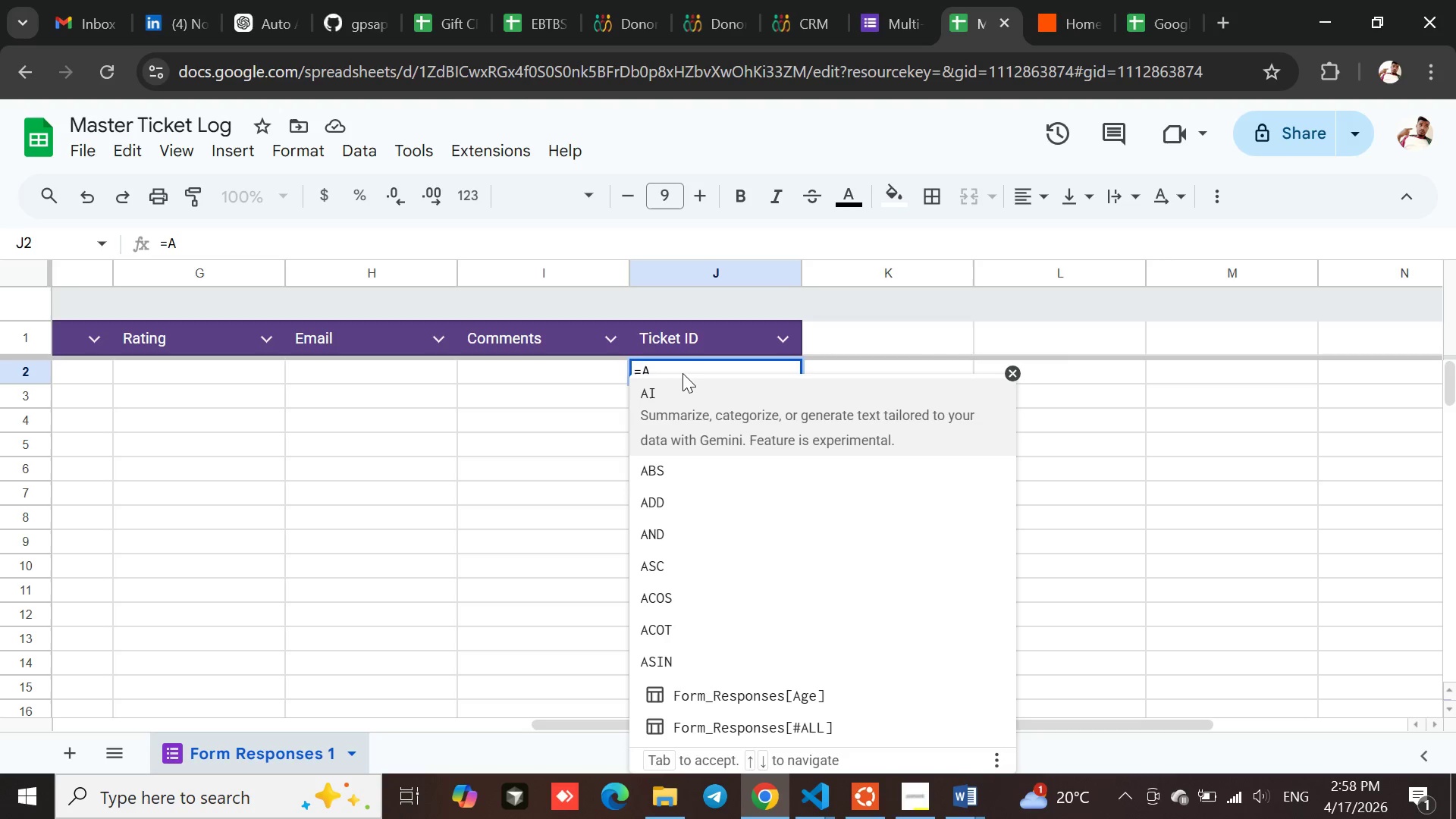 
key(Backspace)
 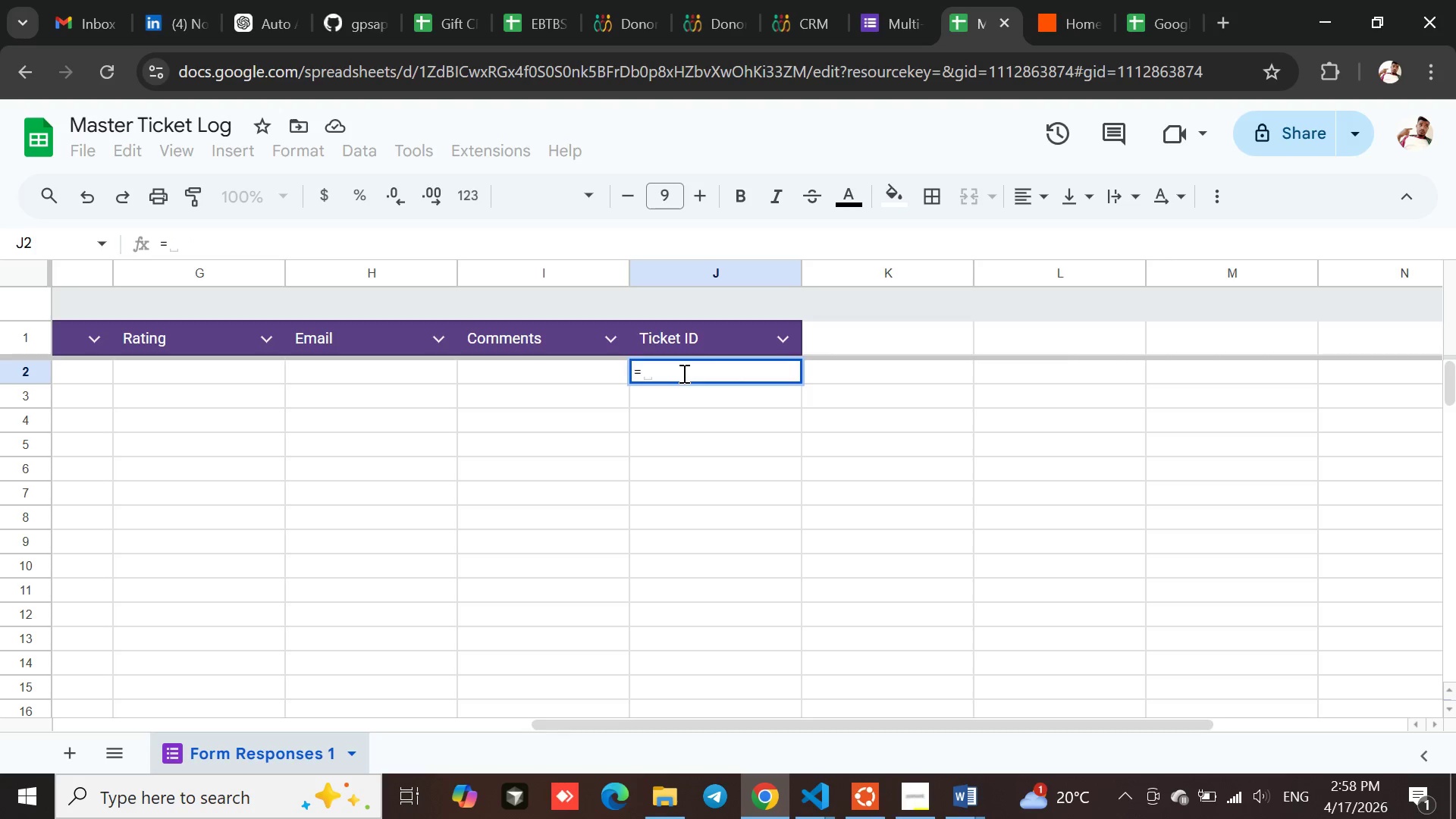 
type(=)
key(Backspace)
type("RBC-" & TEXT)
 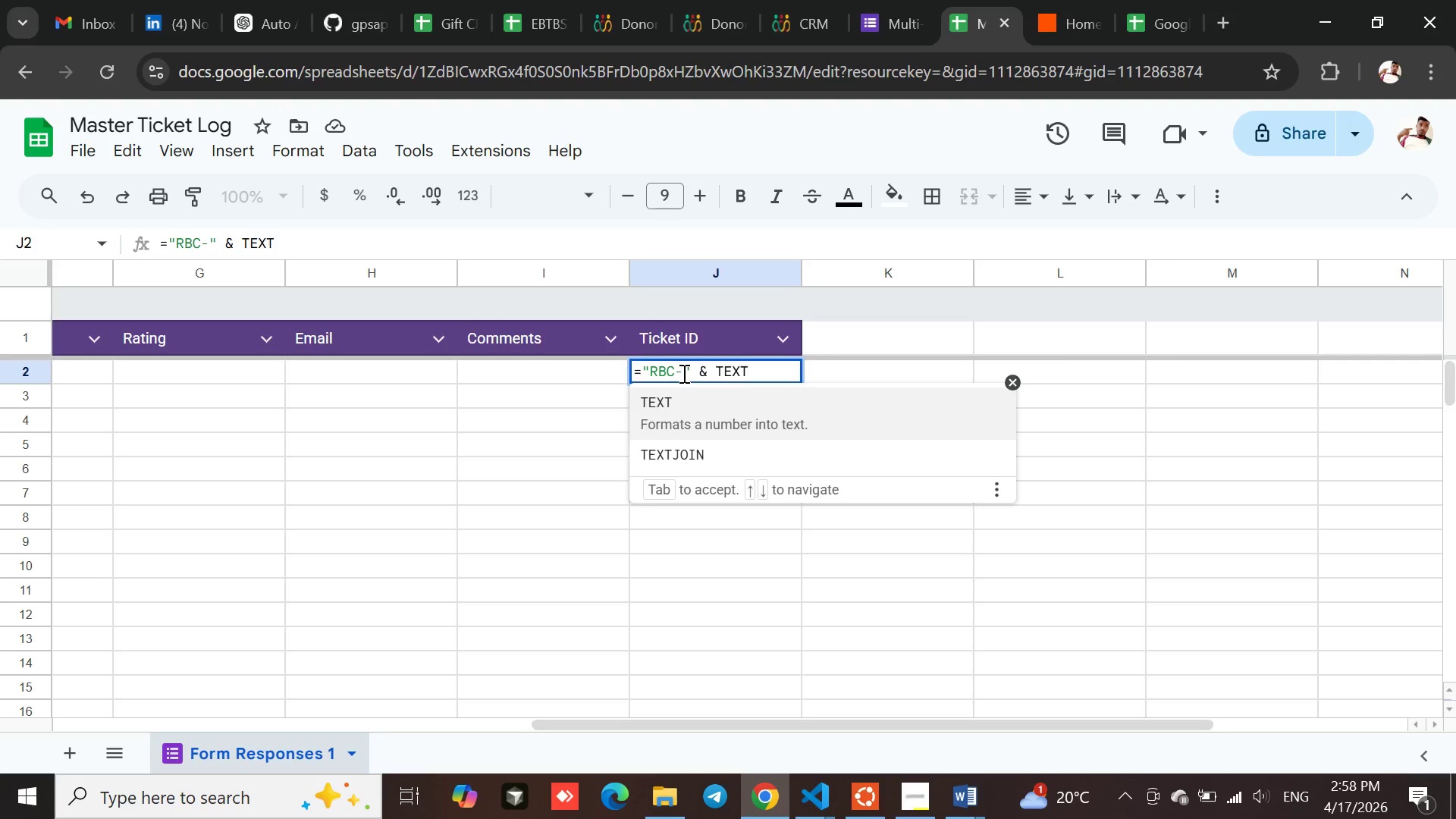 
type((ROW)
 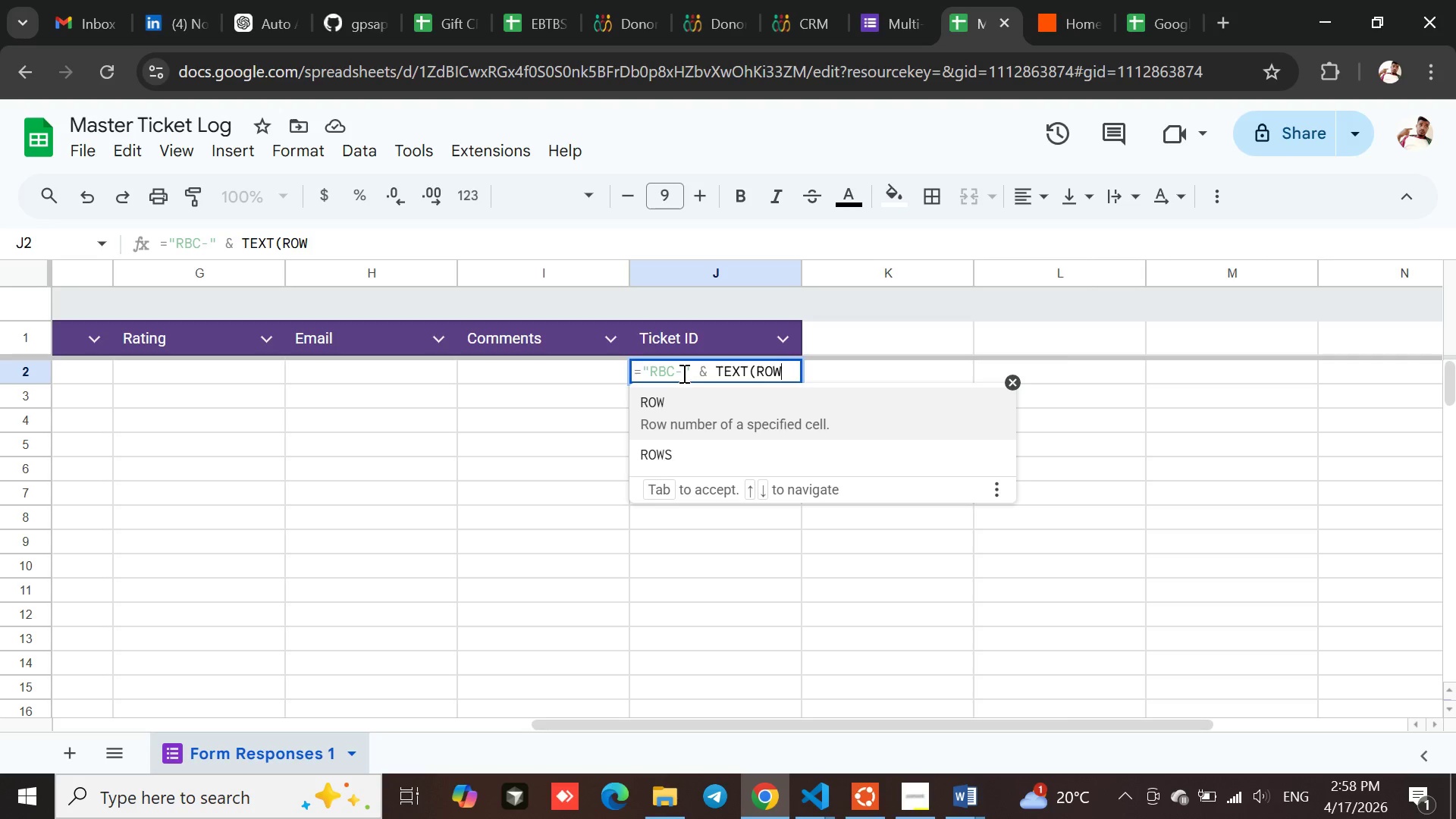 
type(()-1)
 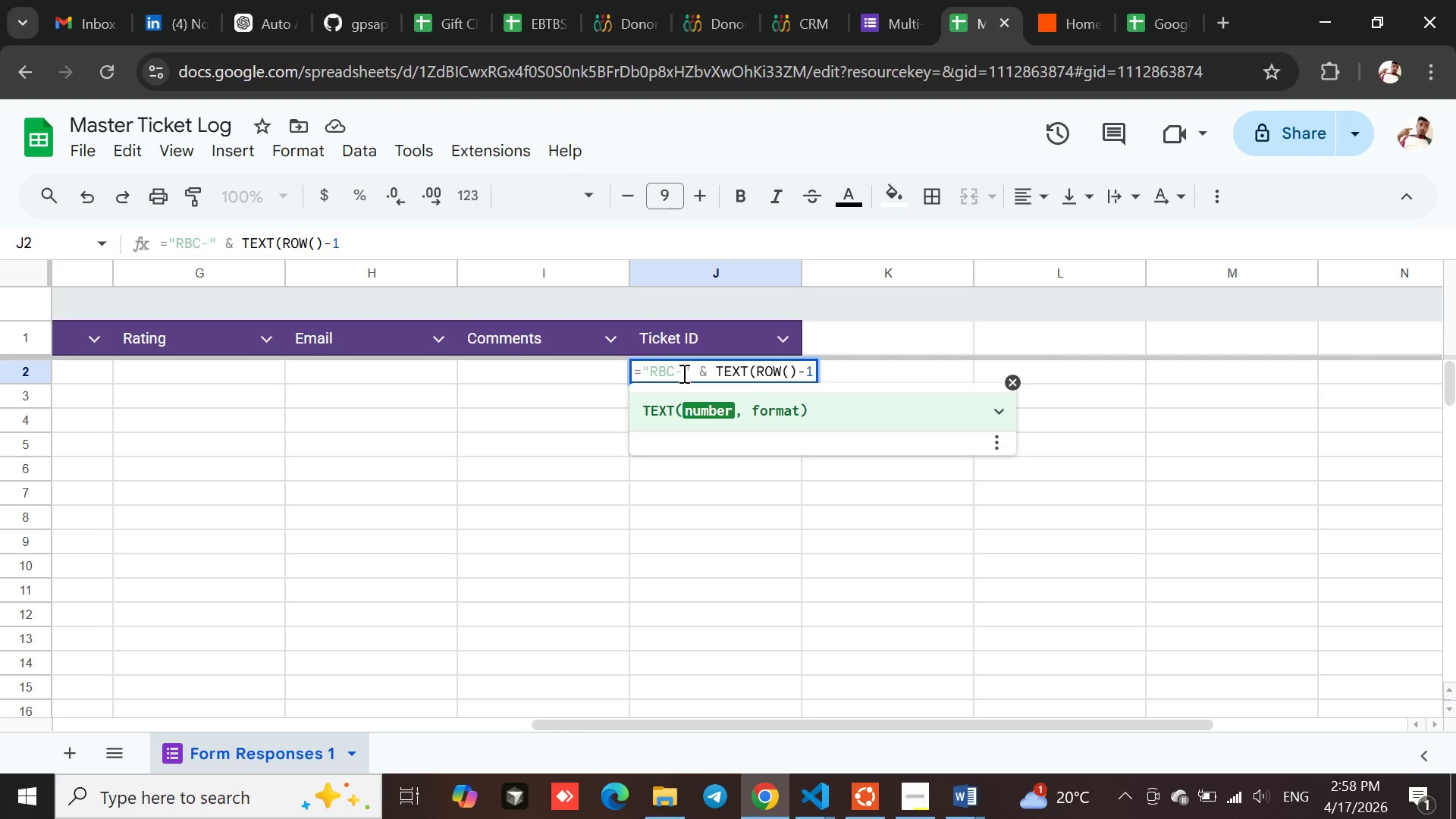 
key(Comma)
 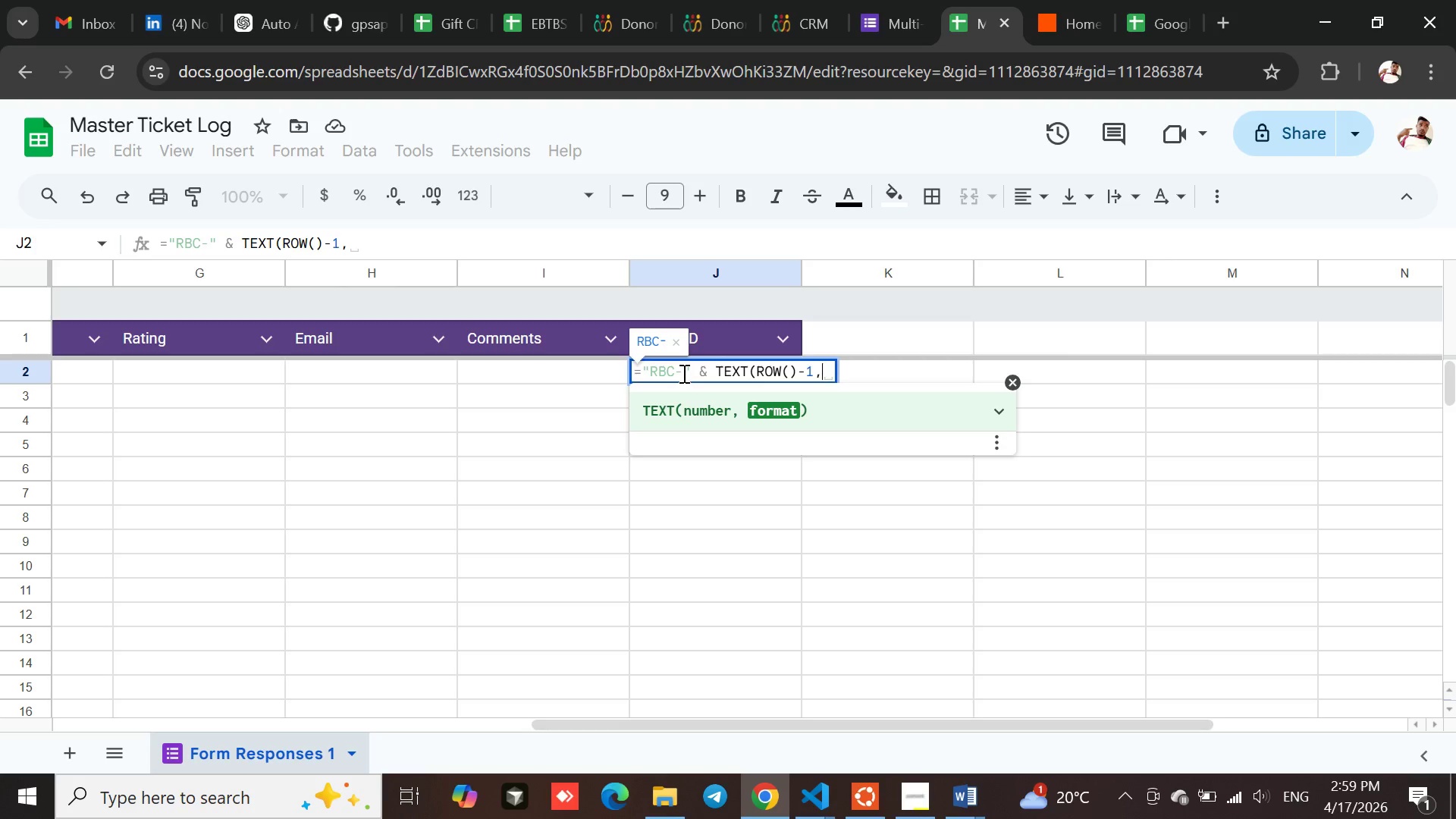 
type("0000"))
 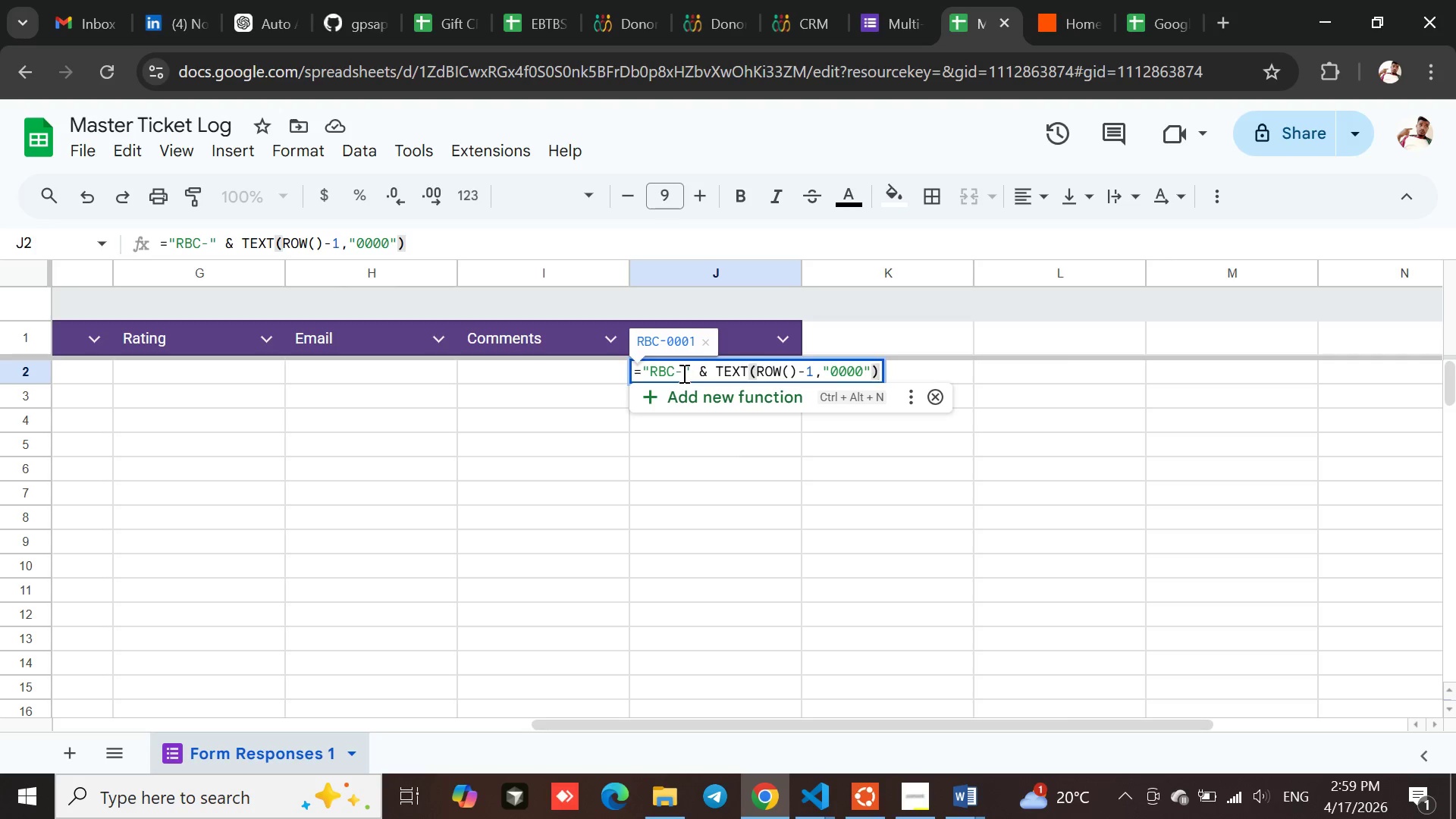 
left_click([676, 453])
 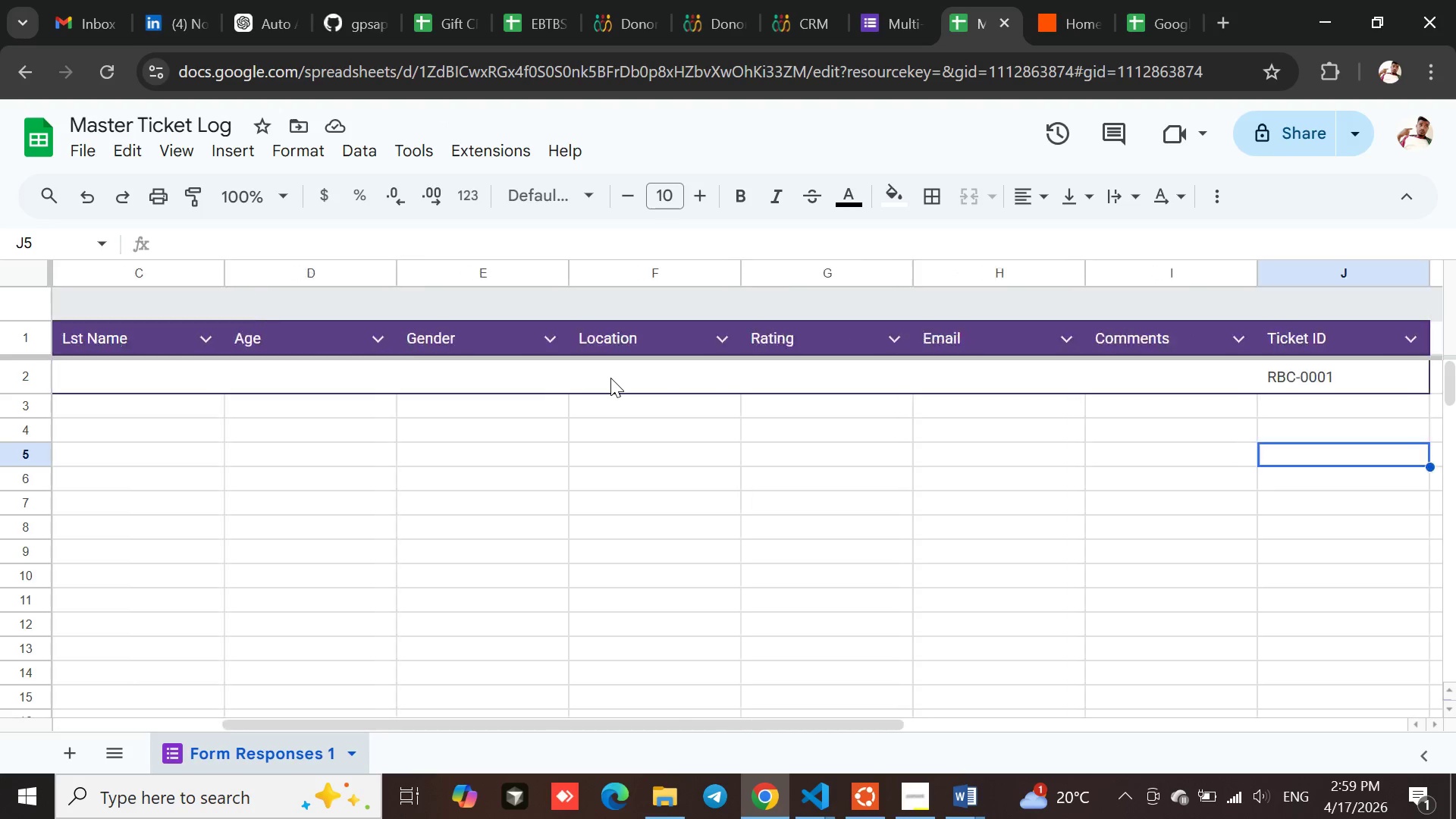 
wait(13.09)
 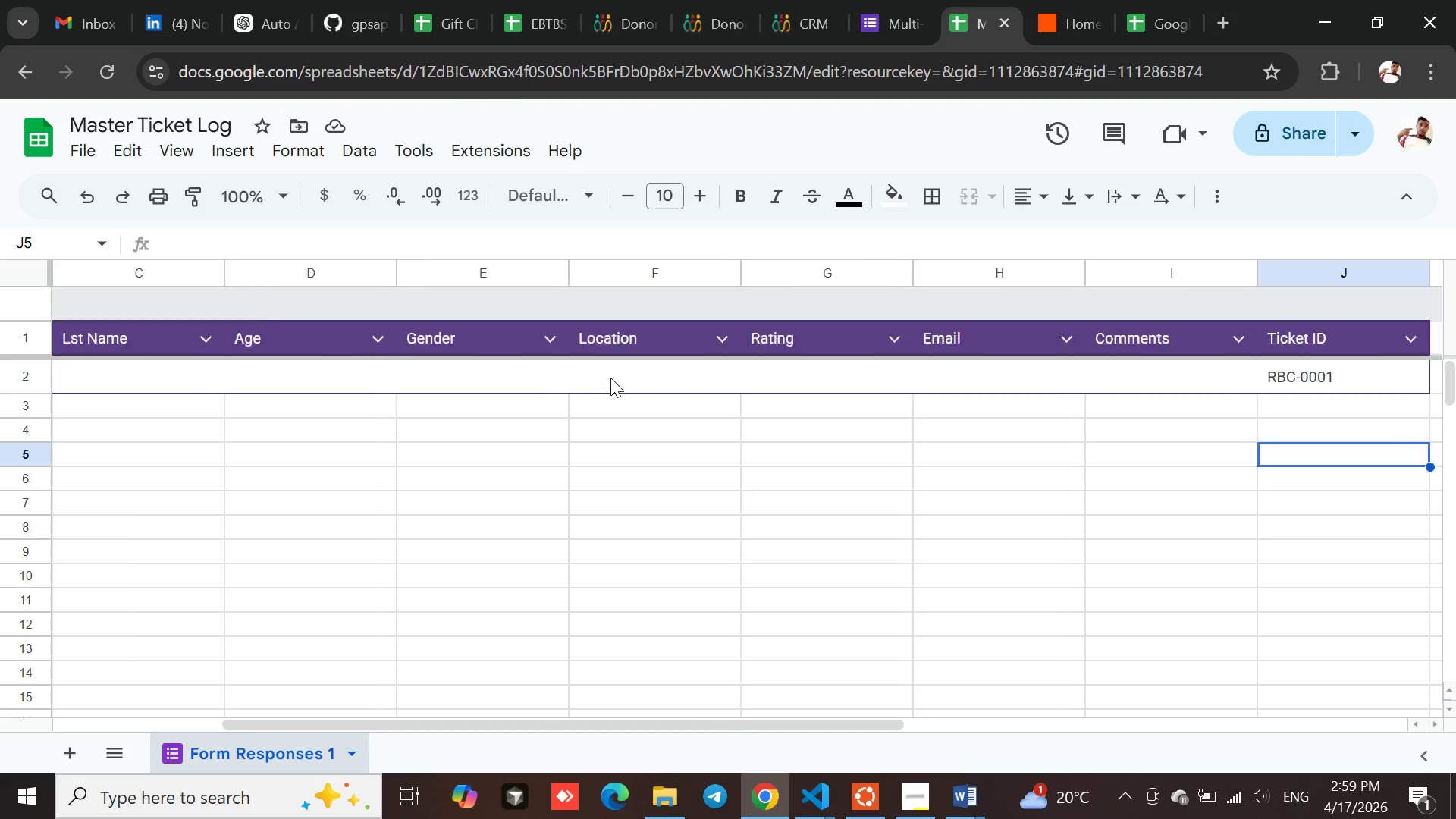 
left_click([817, 331])
 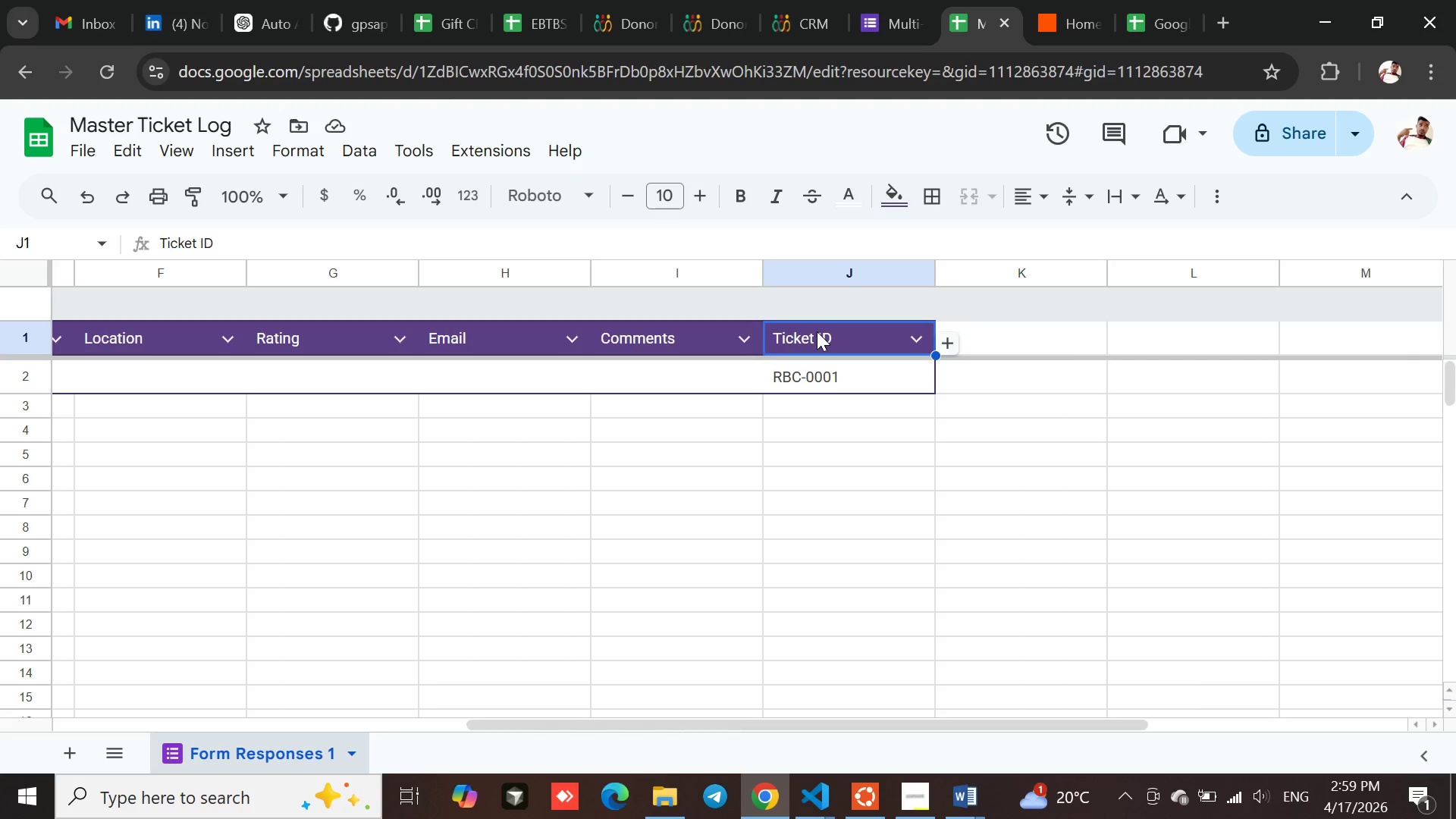 
left_click([817, 331])
 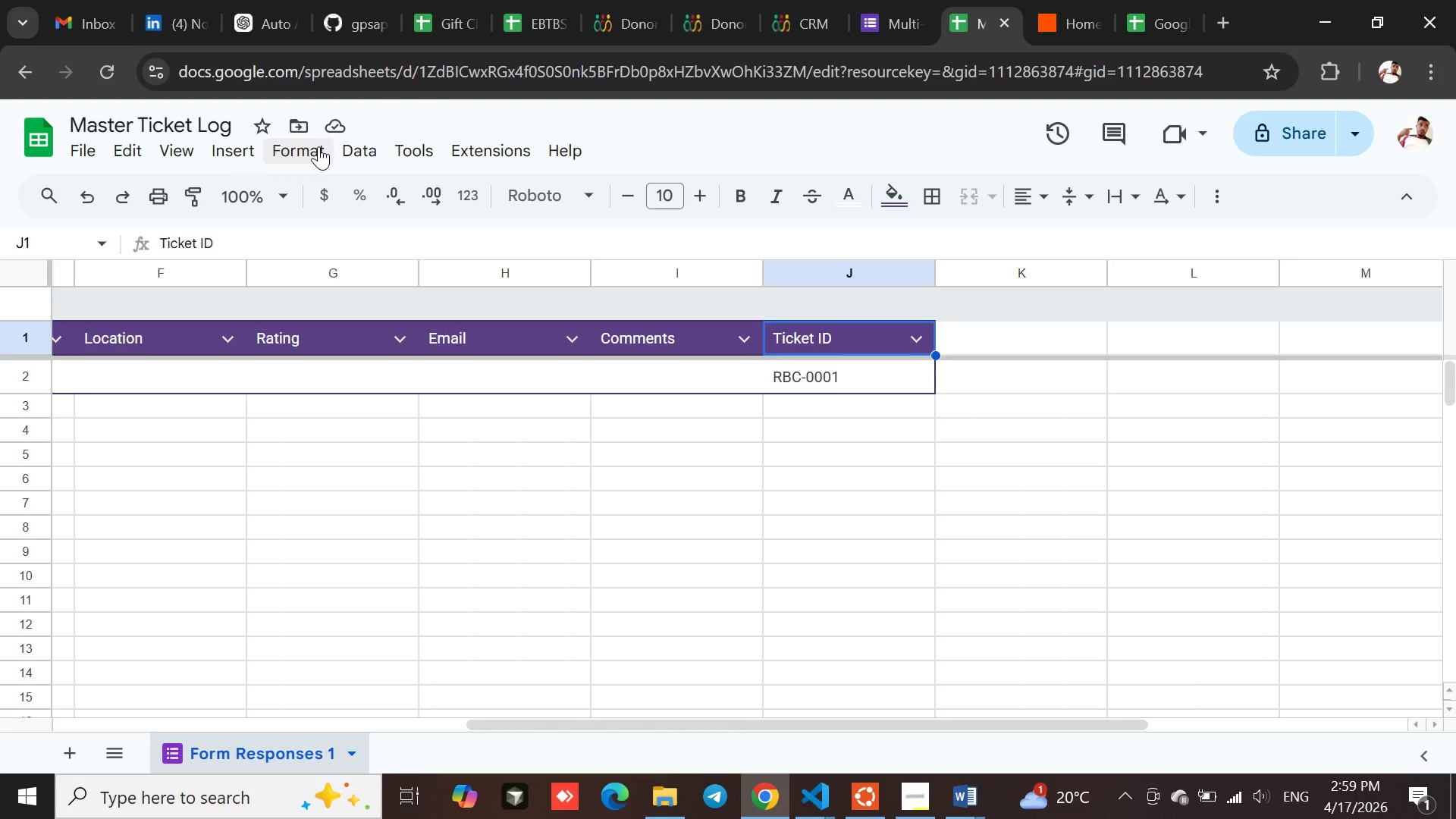 
wait(5.72)
 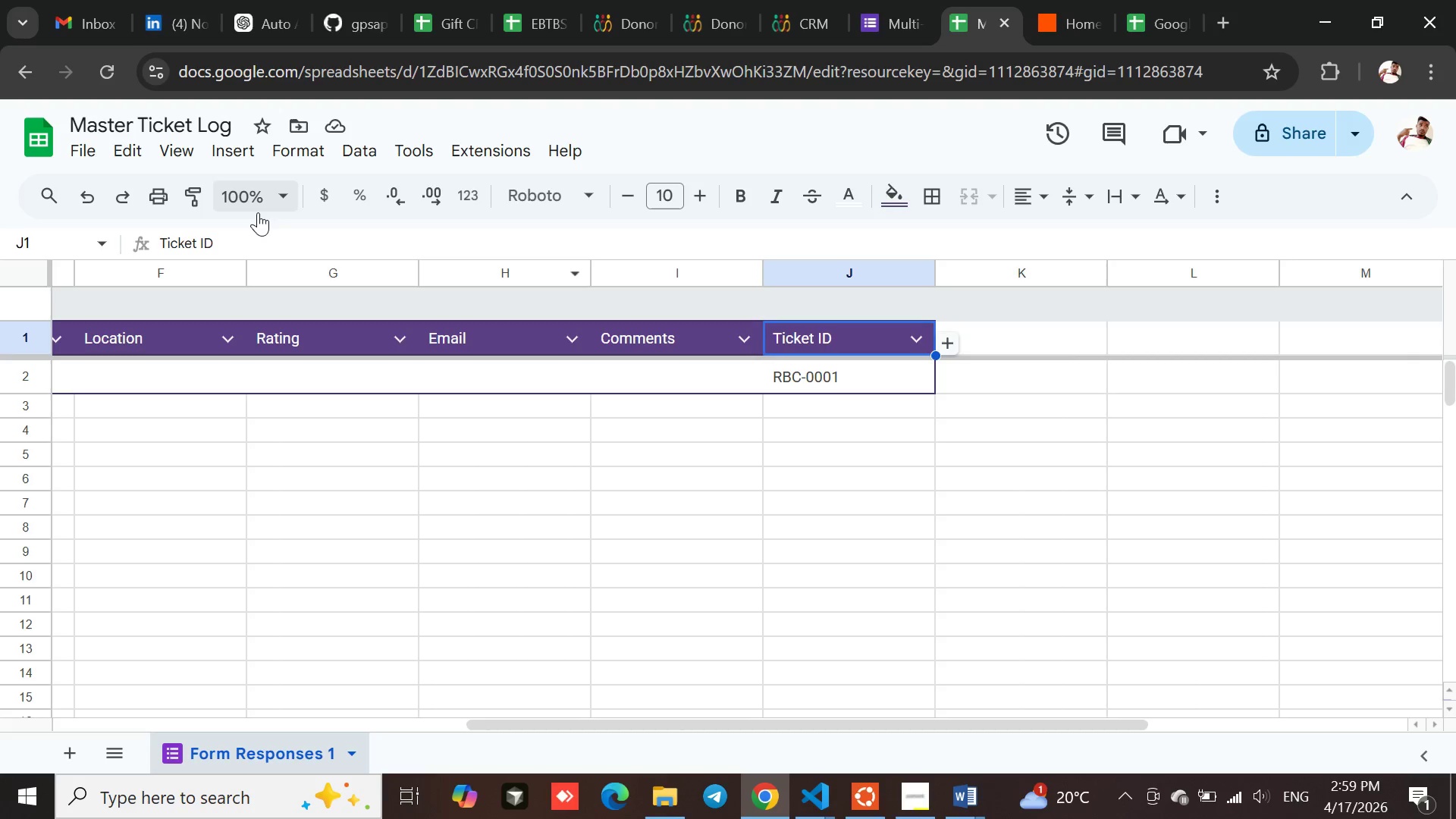 
left_click([240, 149])
 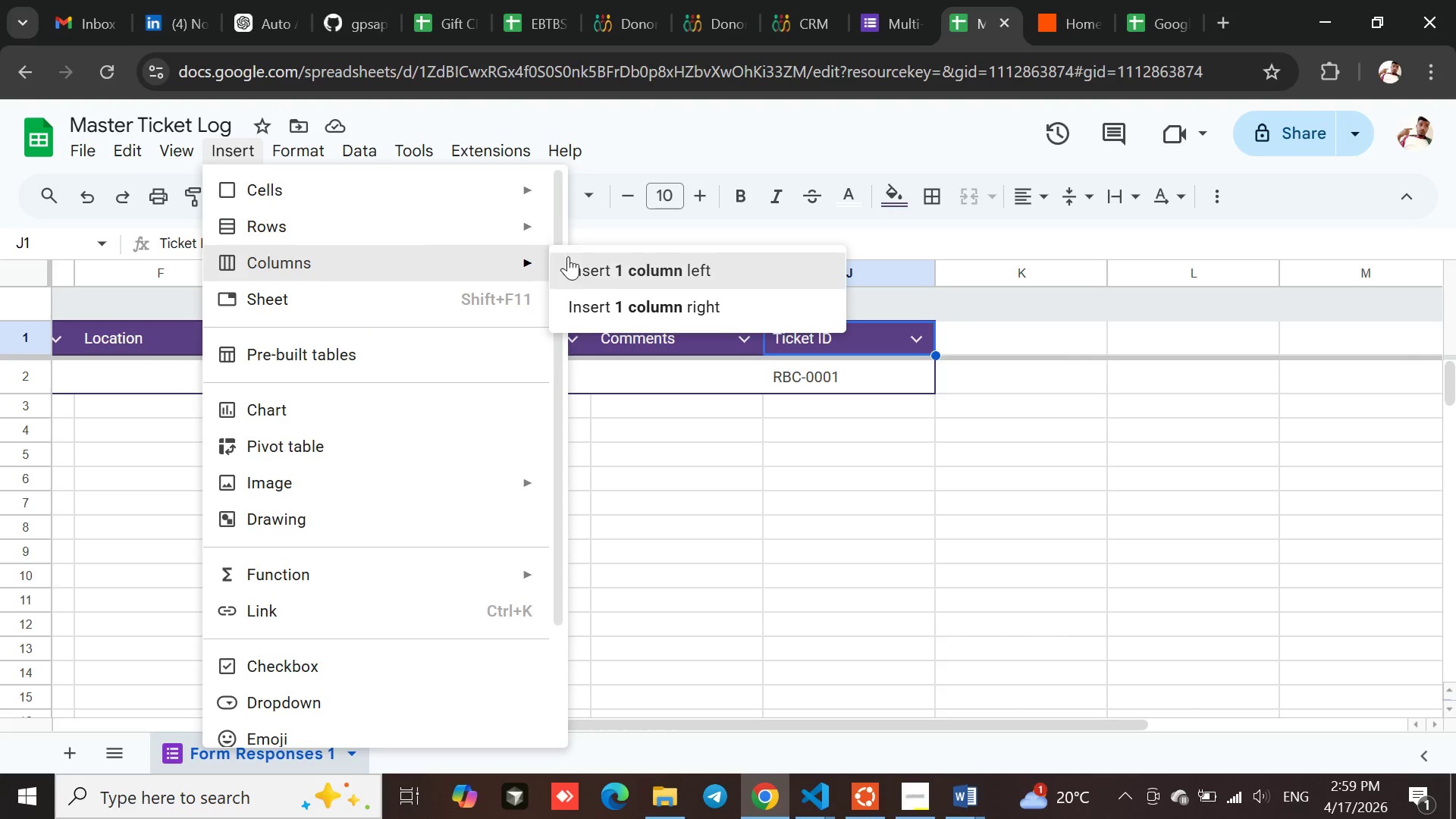 
left_click([679, 312])
 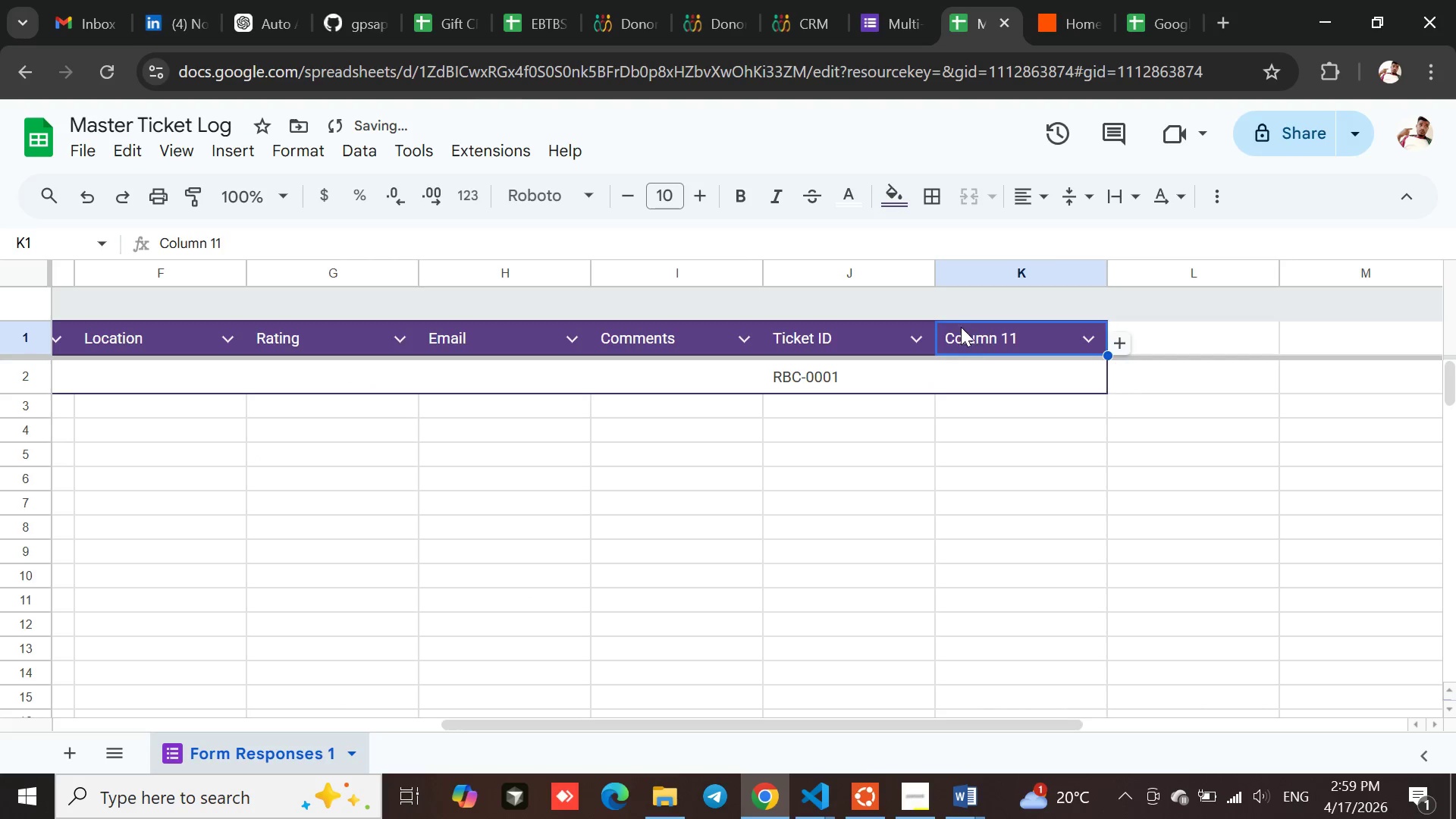 
double_click([976, 343])
 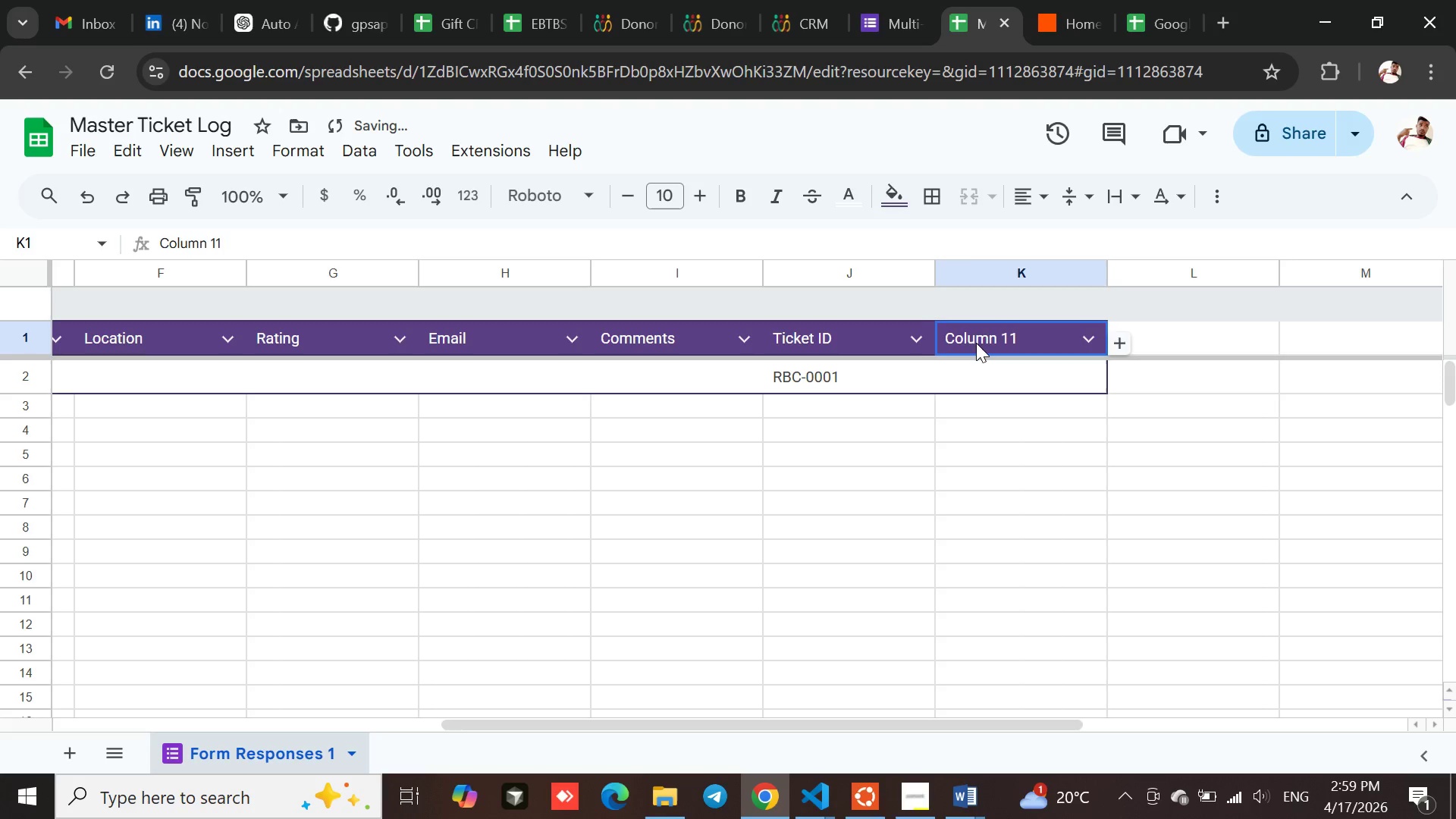 
triple_click([976, 343])
 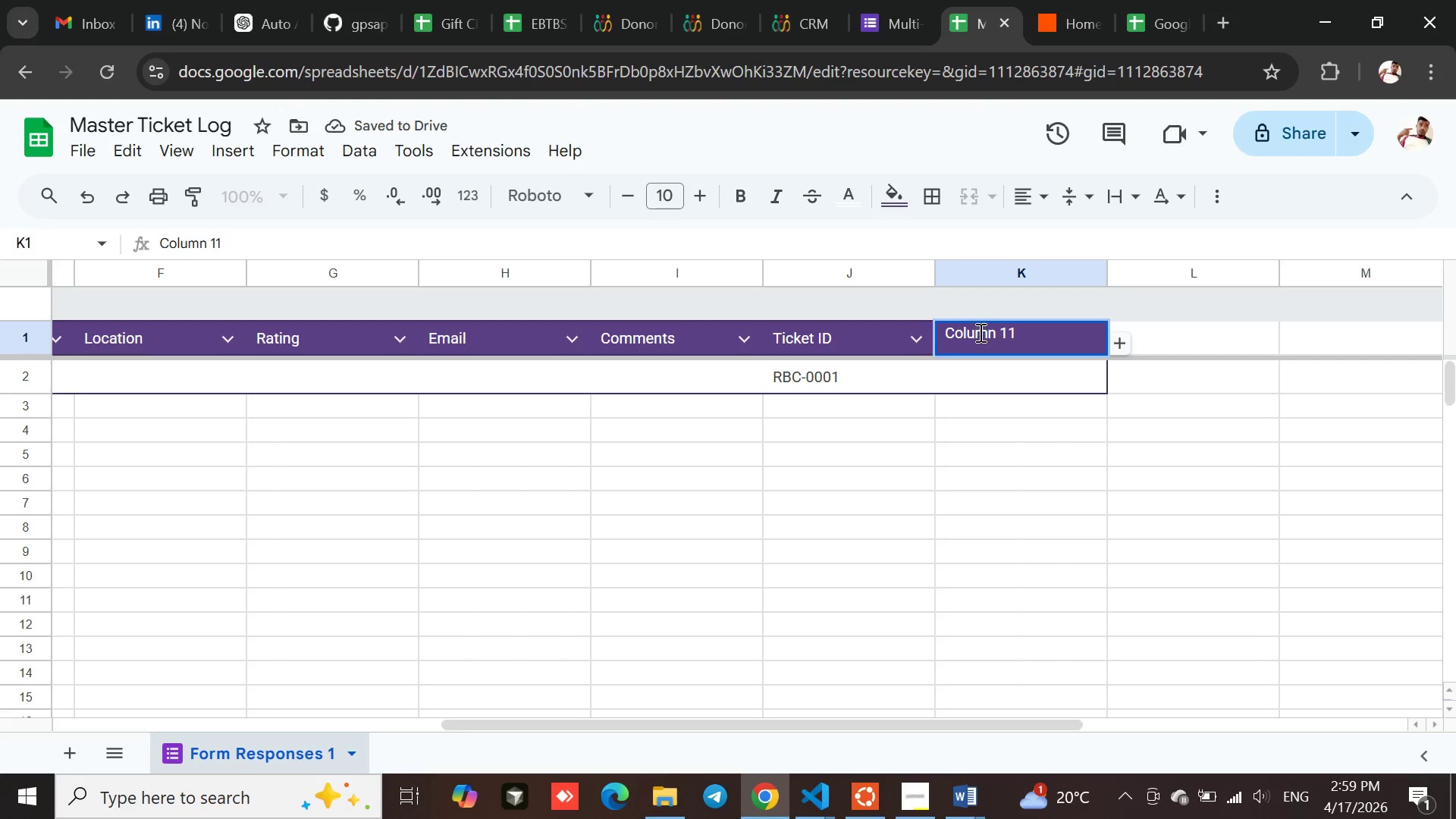 
double_click([979, 332])
 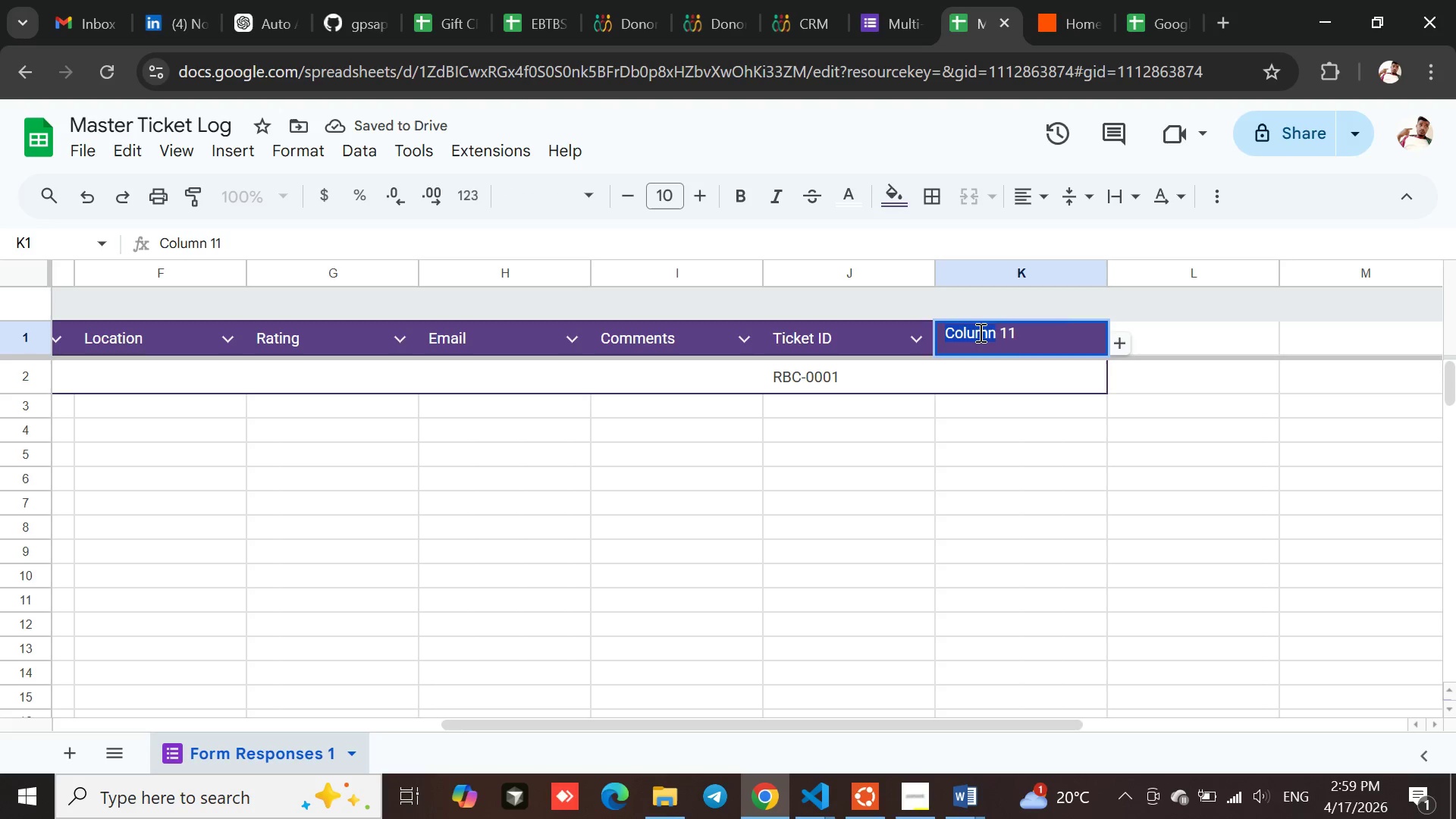 
triple_click([979, 332])
 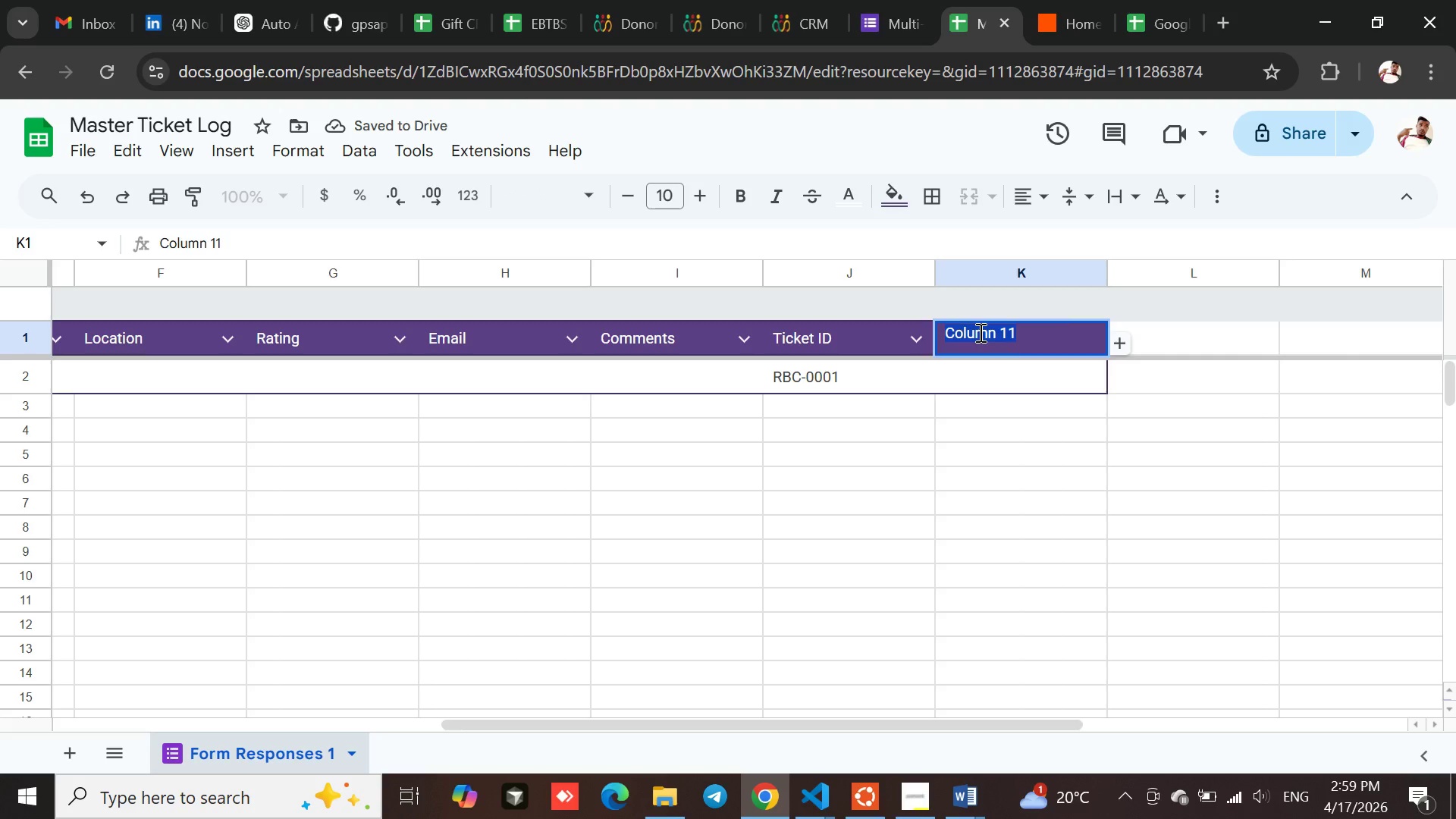 
type(Pro)
key(Backspace)
type(iority)
 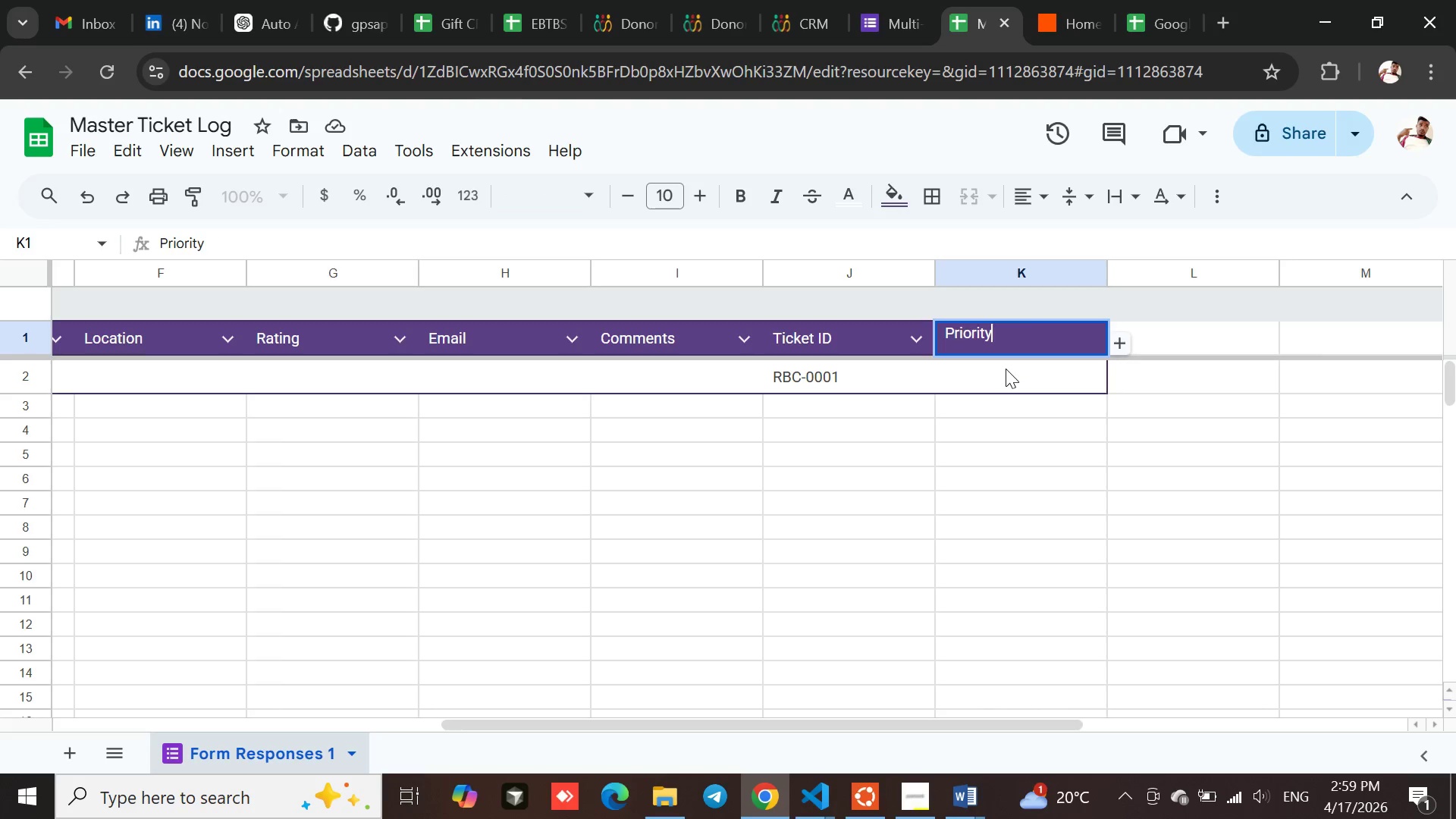 
left_click([998, 379])
 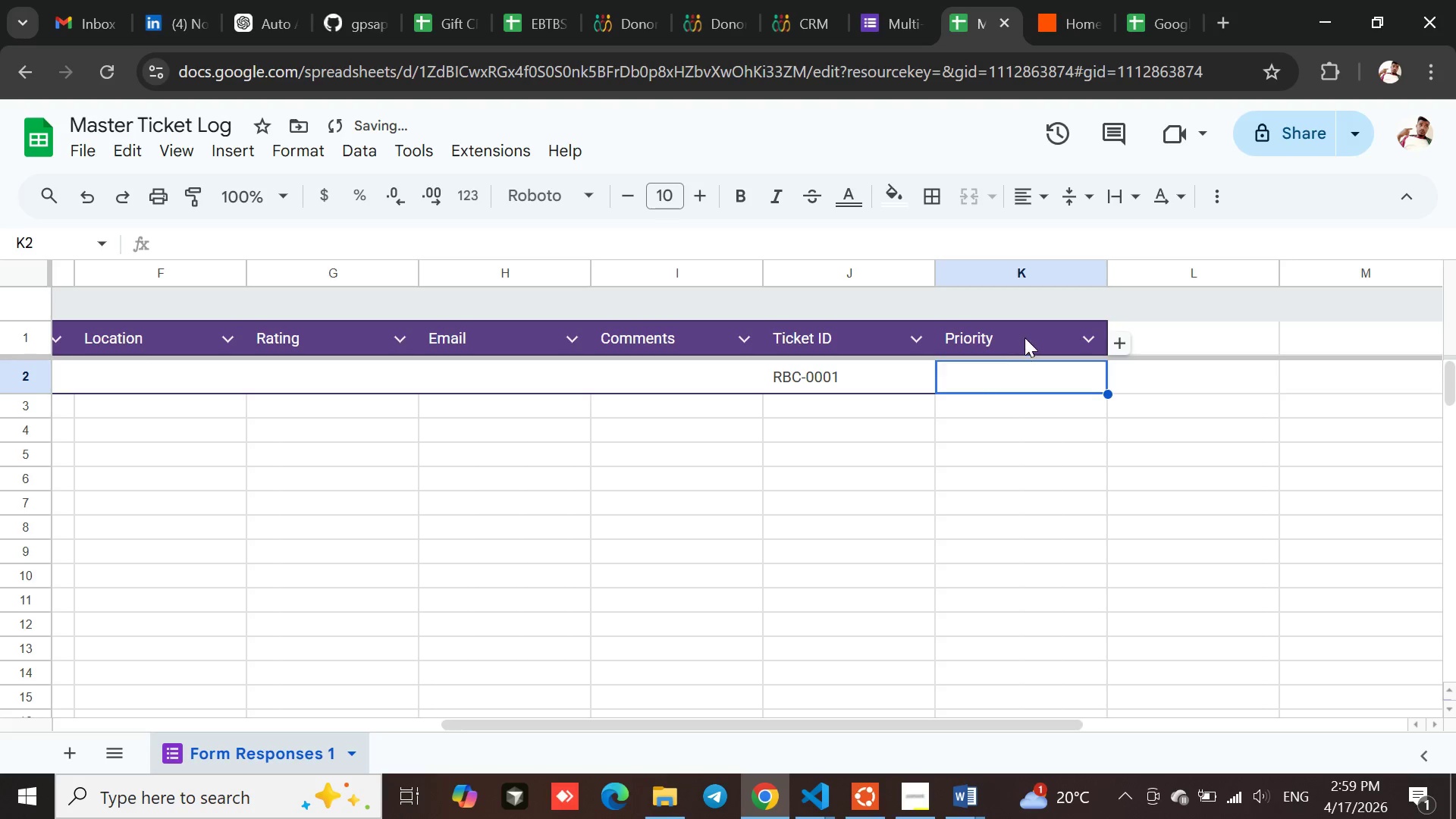 
left_click([1020, 337])
 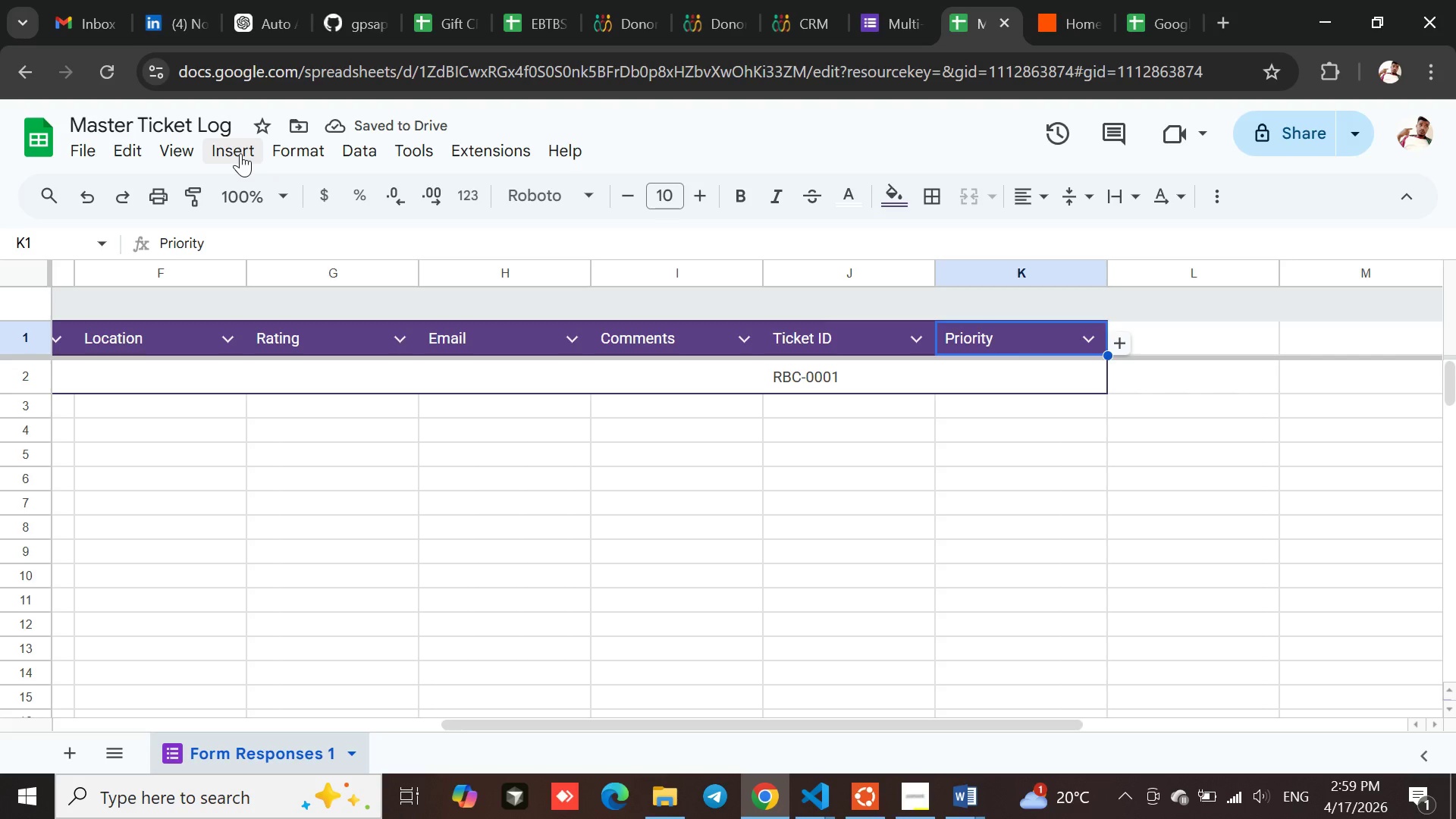 
left_click([240, 153])
 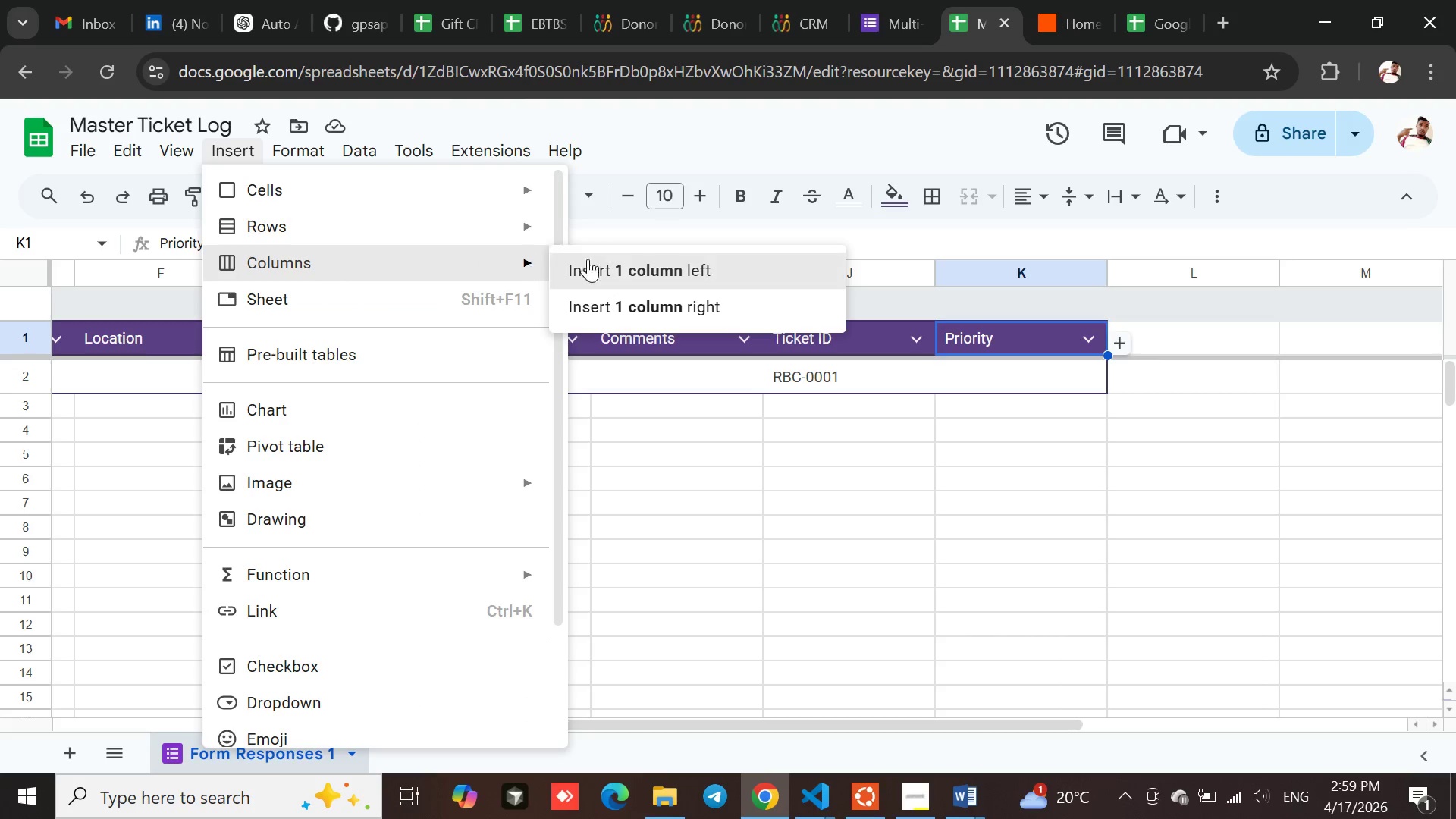 
left_click([660, 299])
 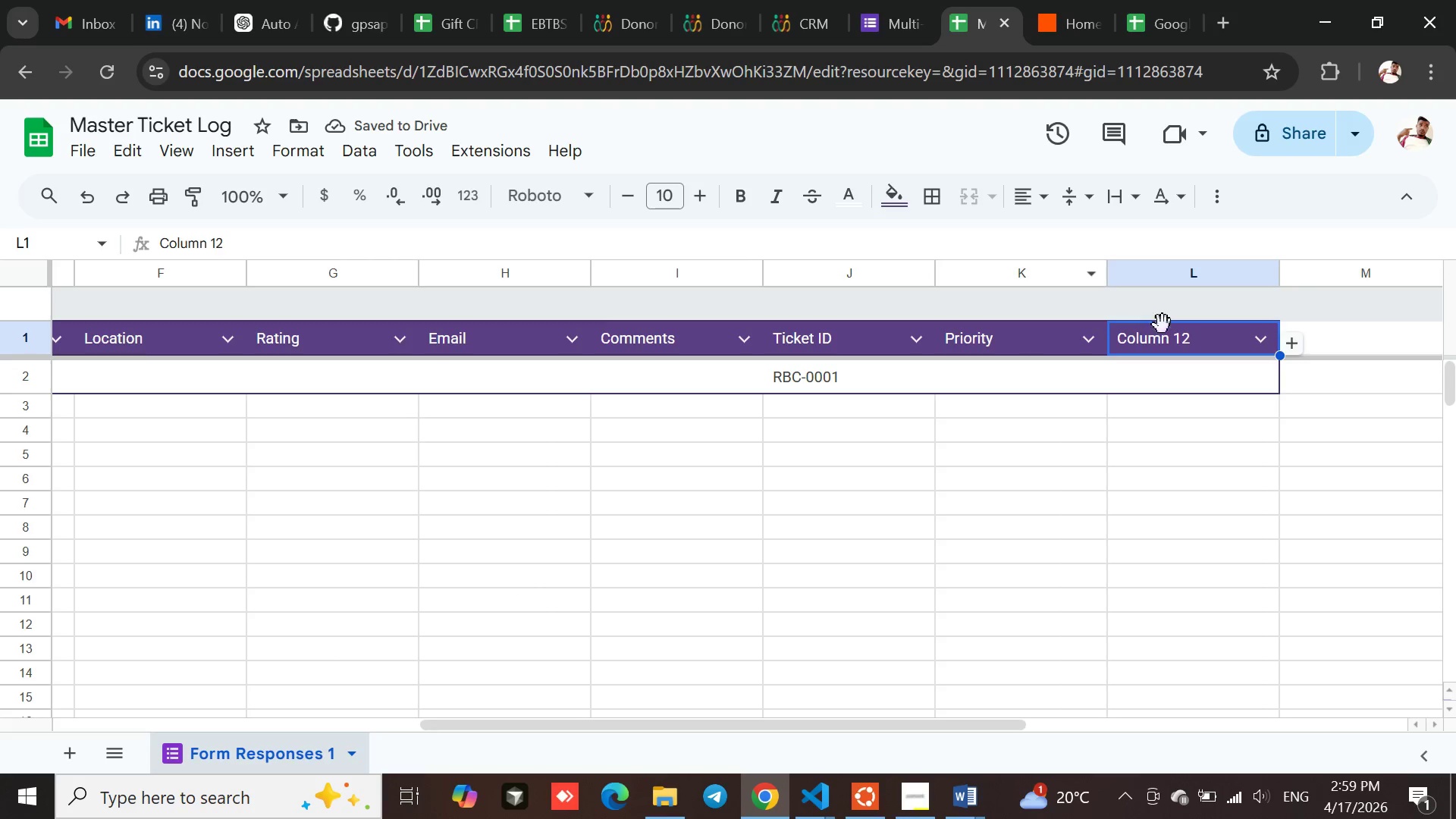 
double_click([1169, 345])
 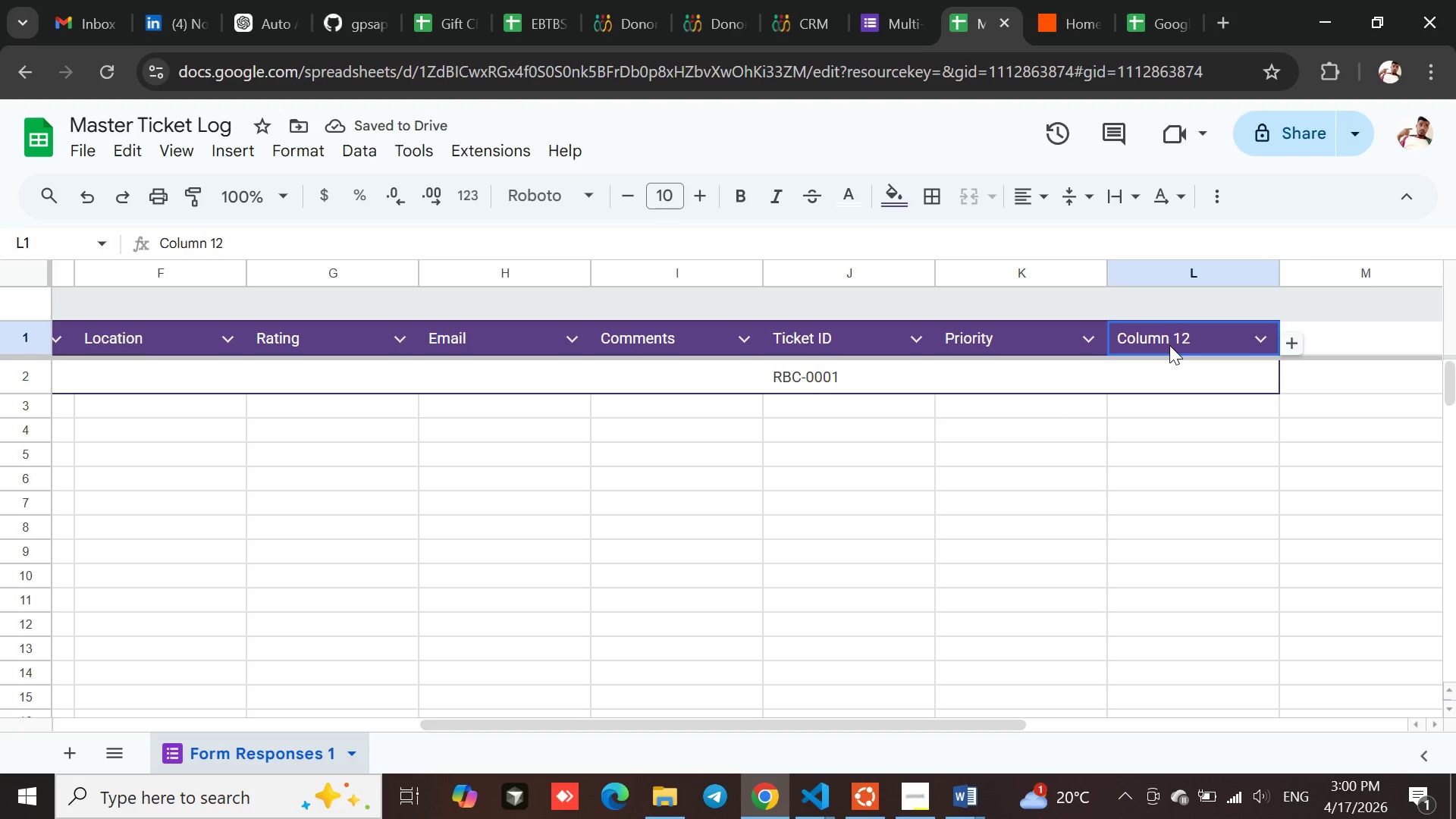 
triple_click([1169, 345])
 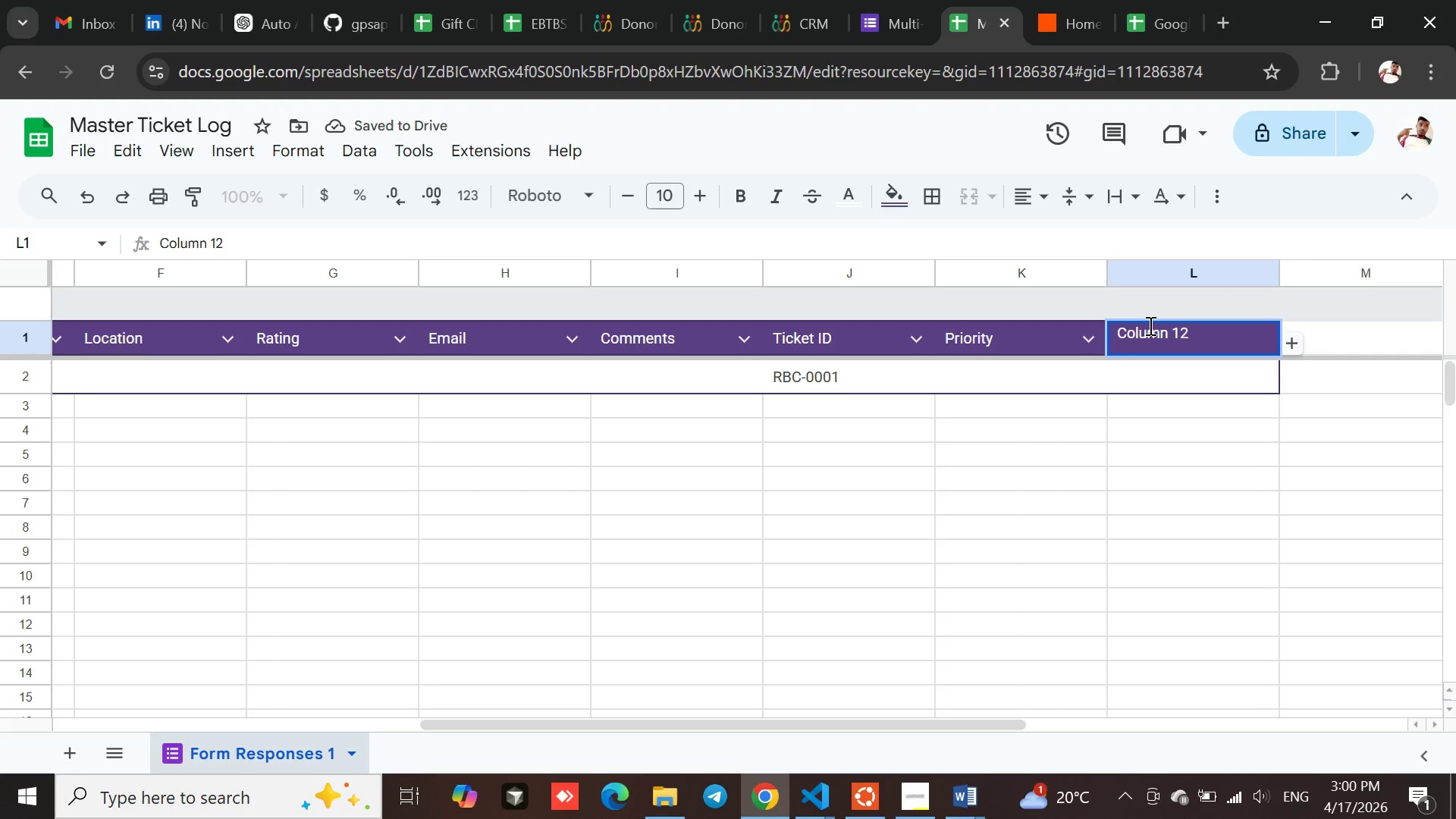 
double_click([1149, 325])
 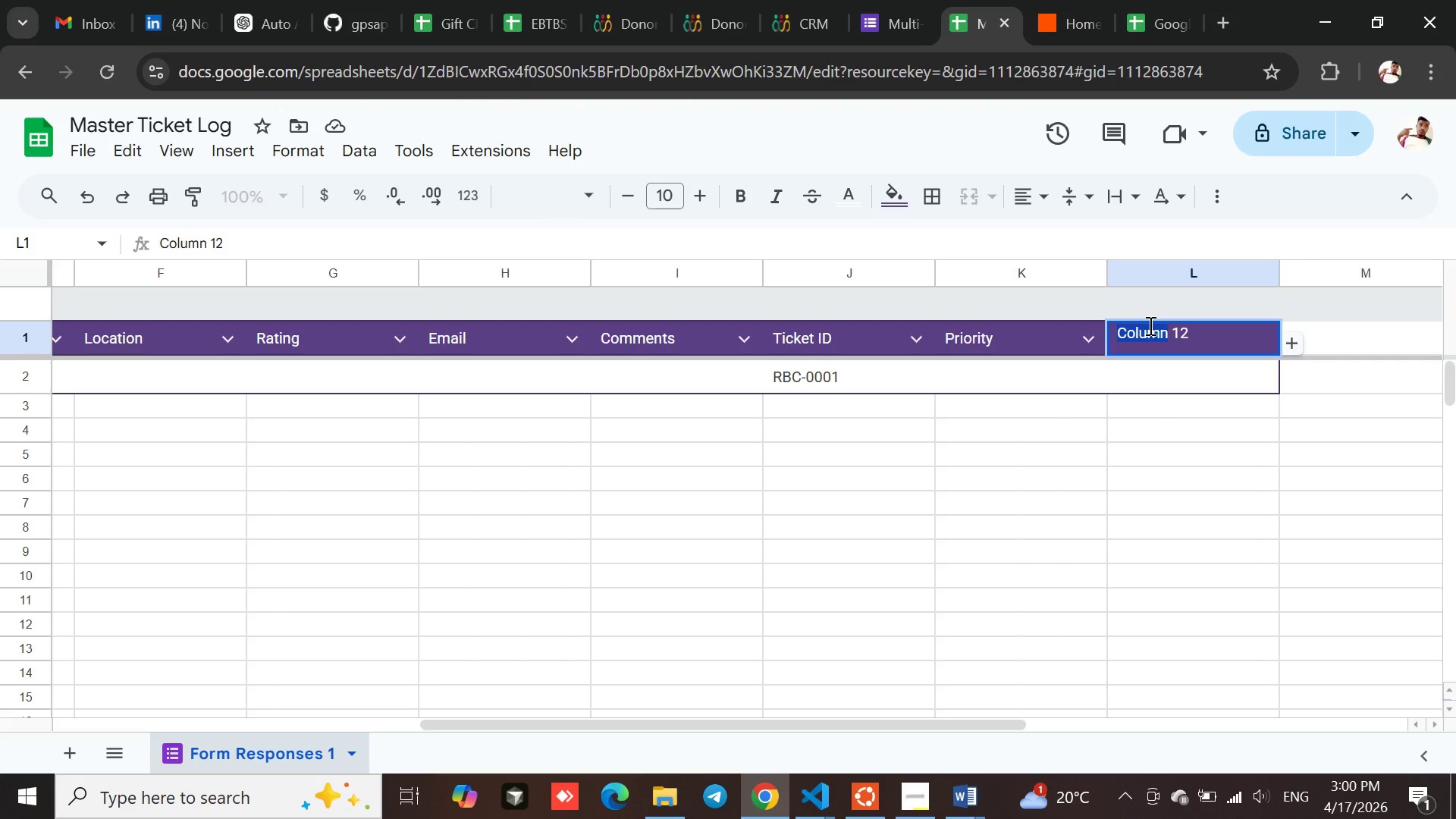 
double_click([1149, 325])
 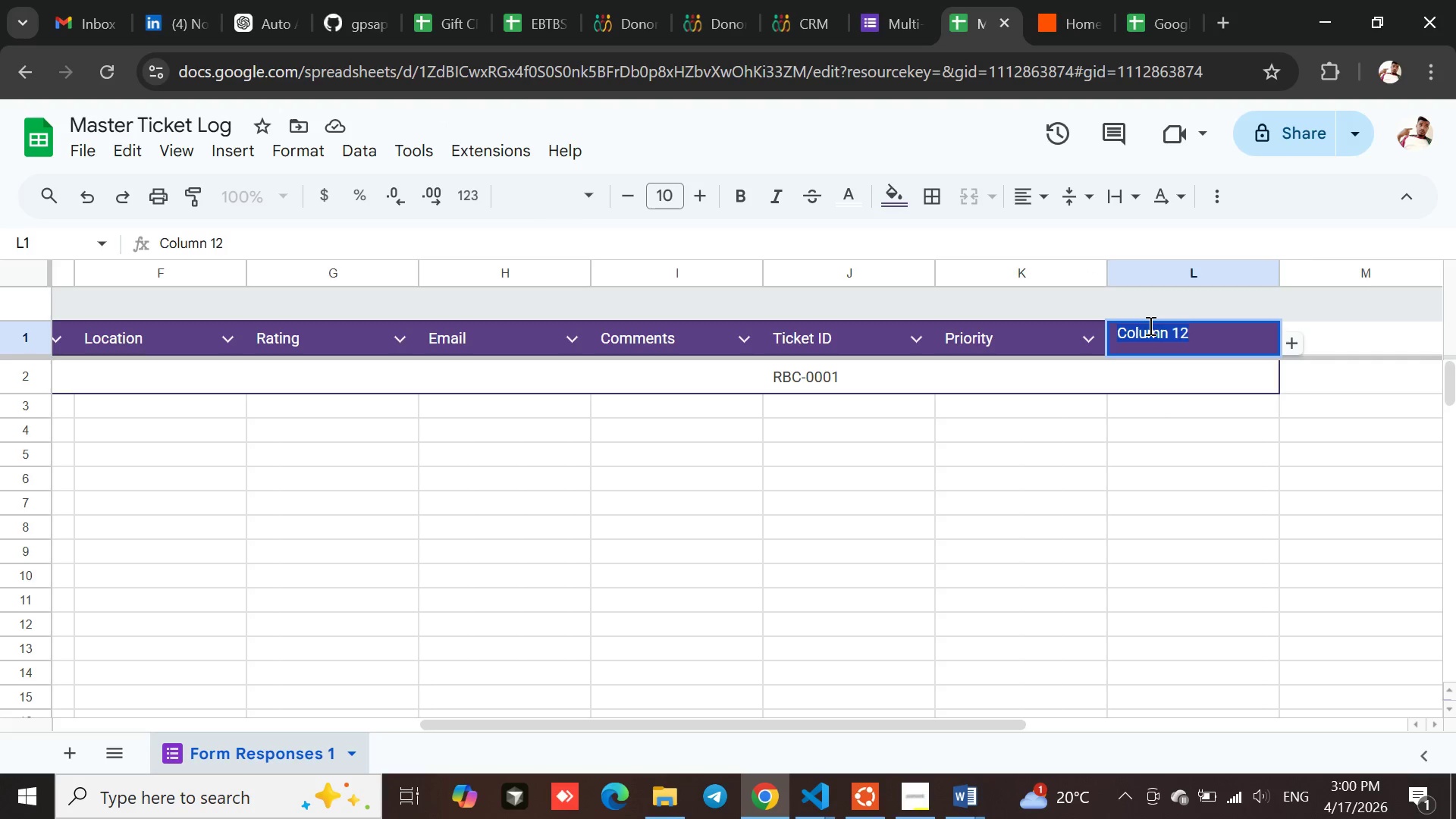 
triple_click([1149, 325])
 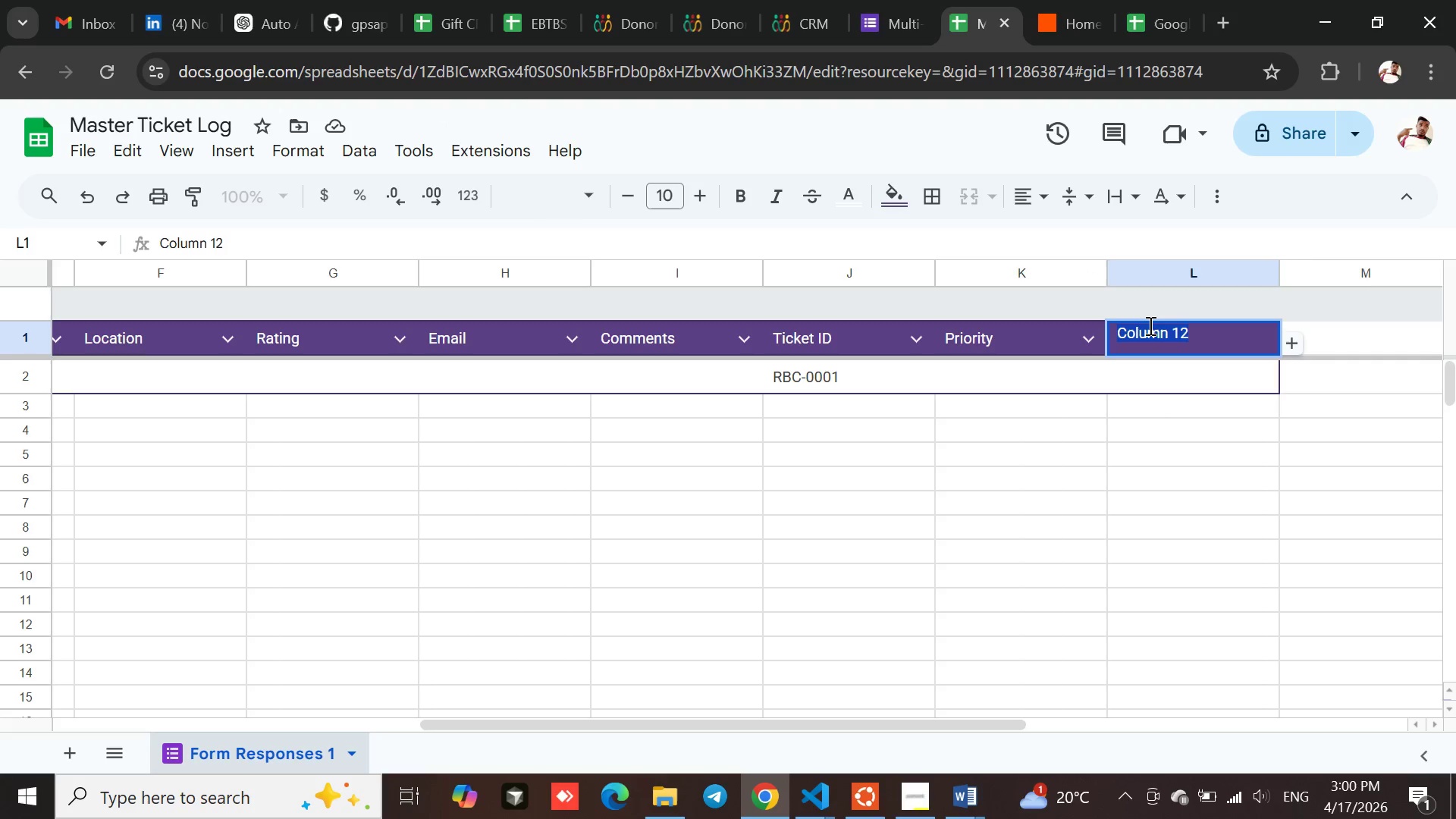 
triple_click([1149, 325])
 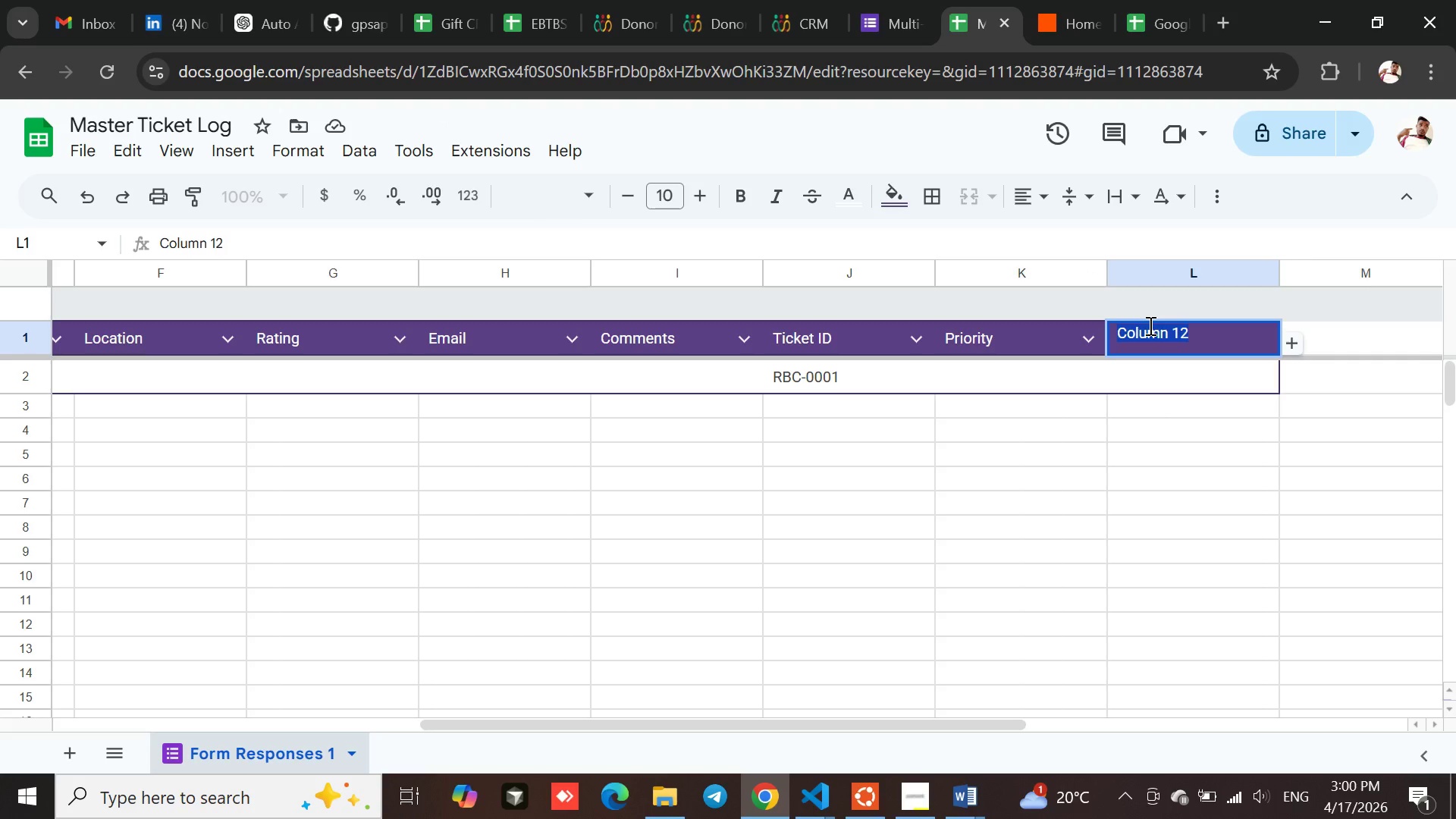 
type(Assigned Manager)
 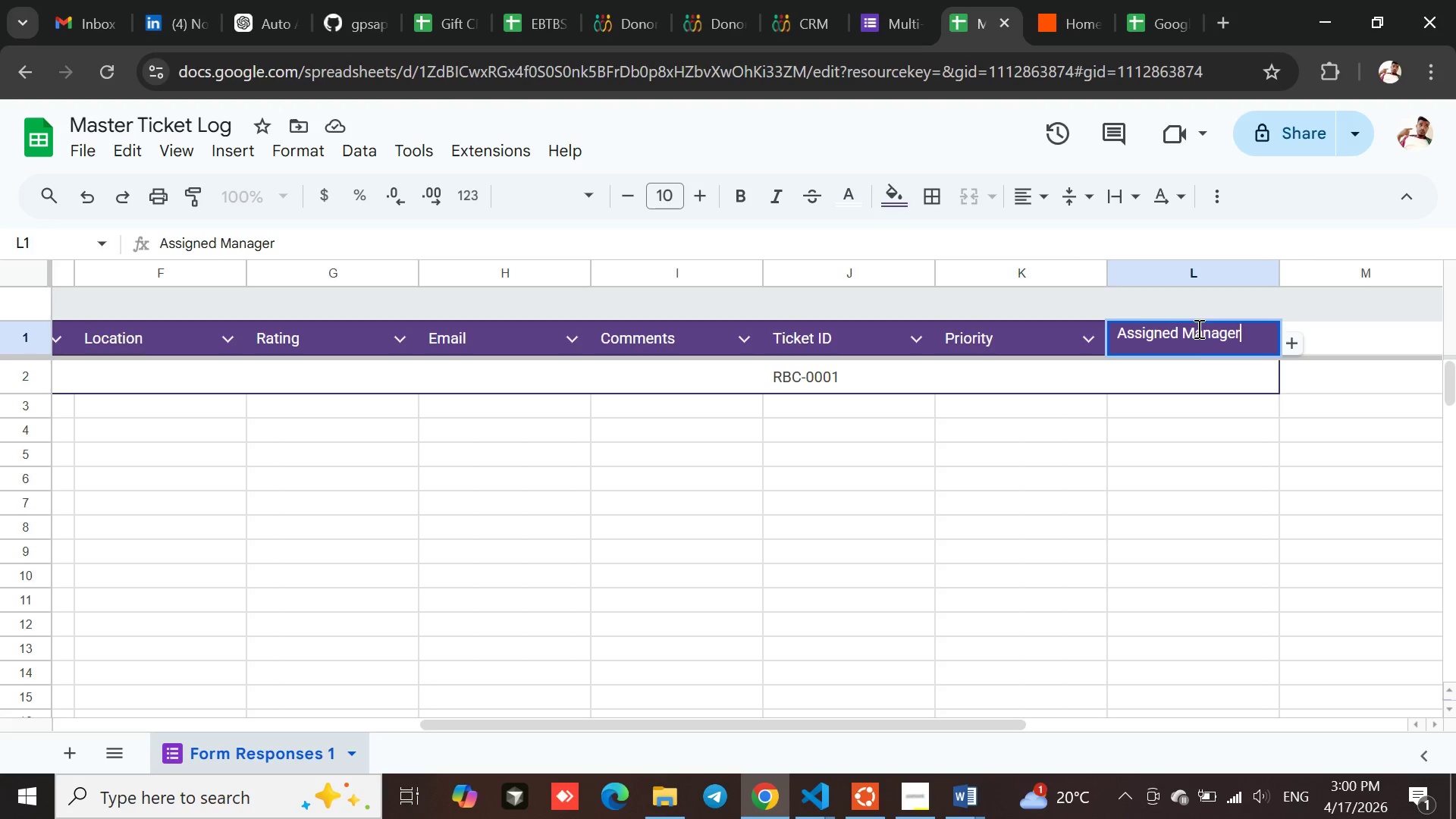 
left_click([1207, 404])
 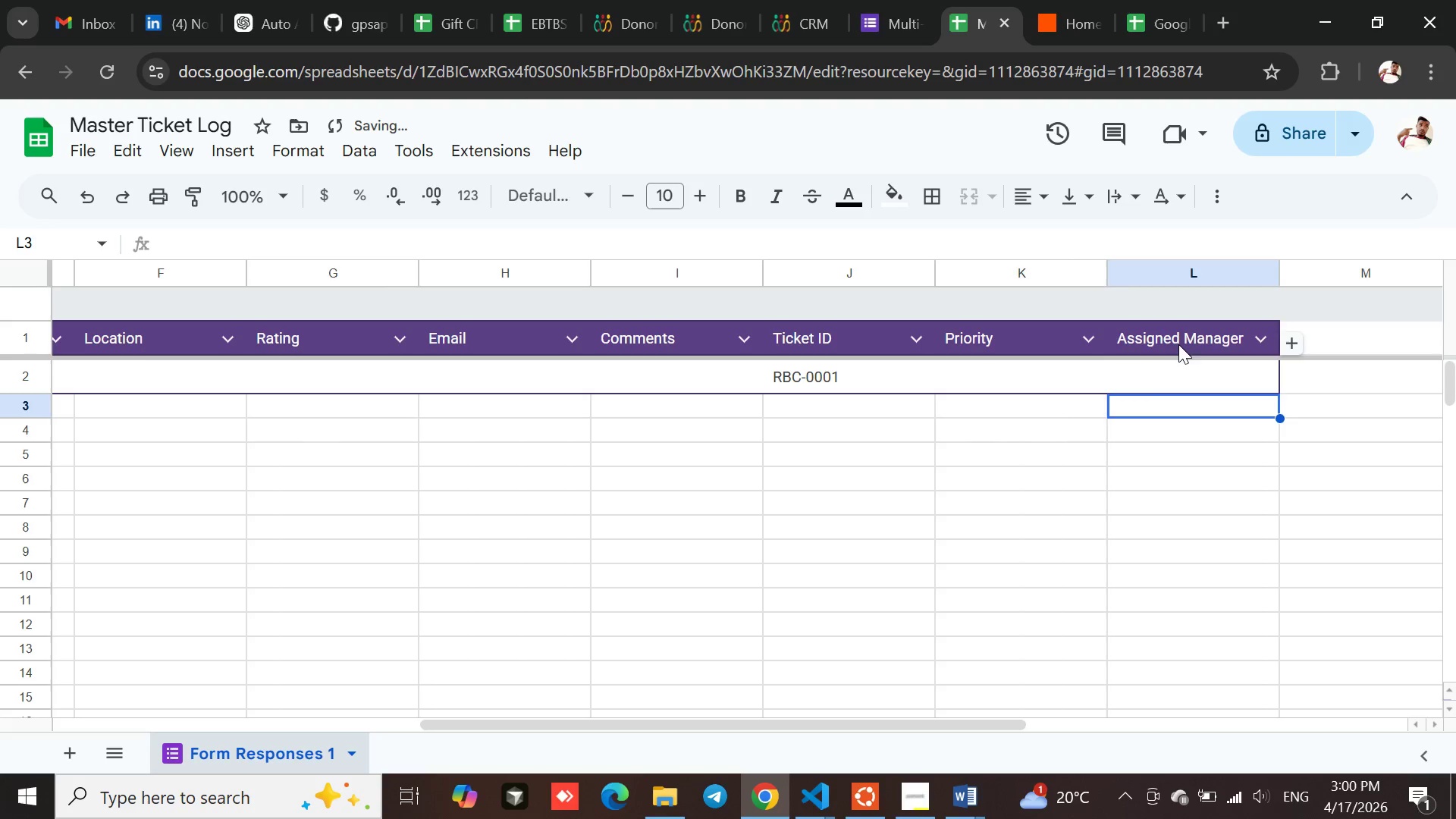 
left_click([1178, 344])
 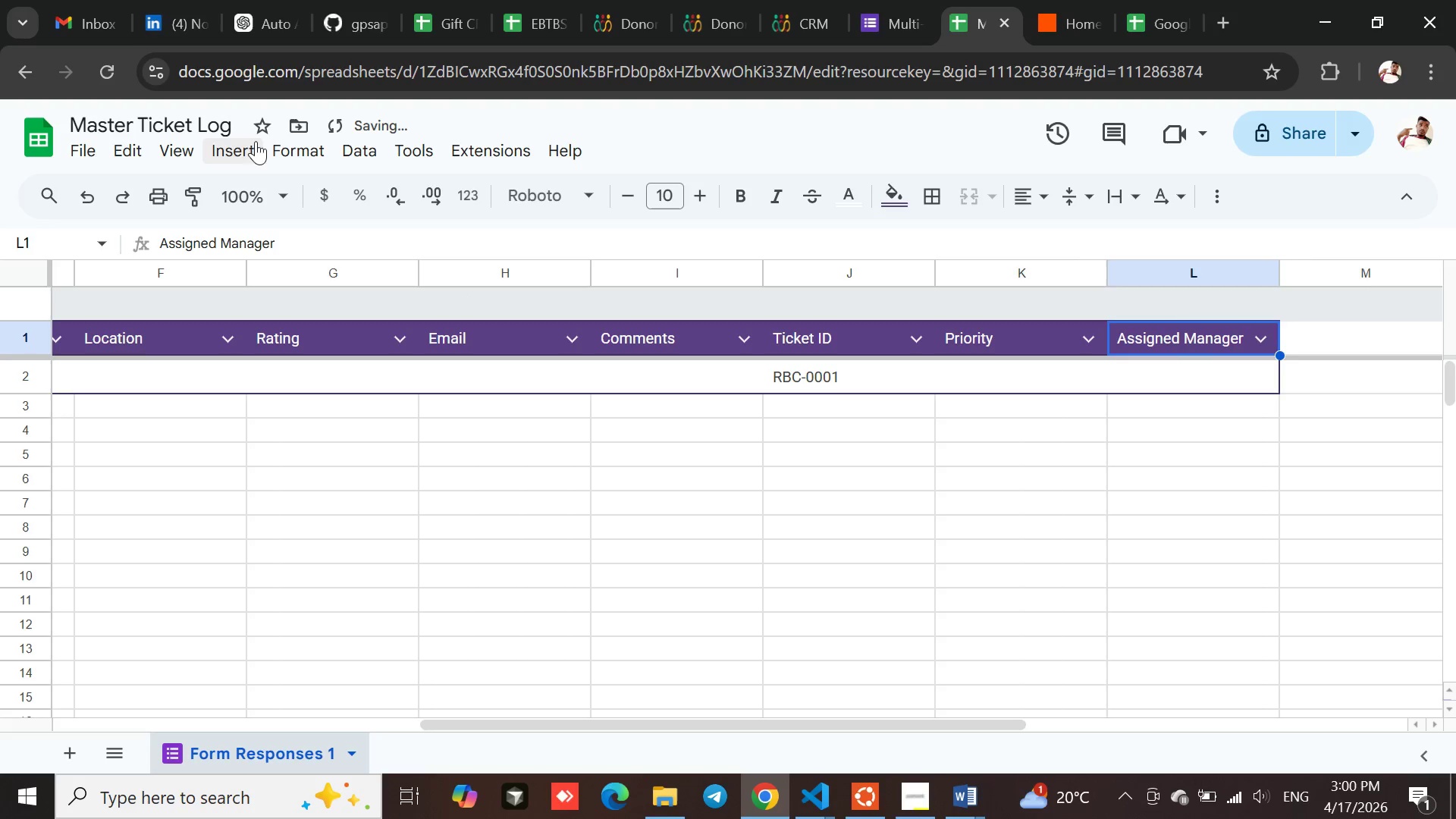 
left_click([233, 148])
 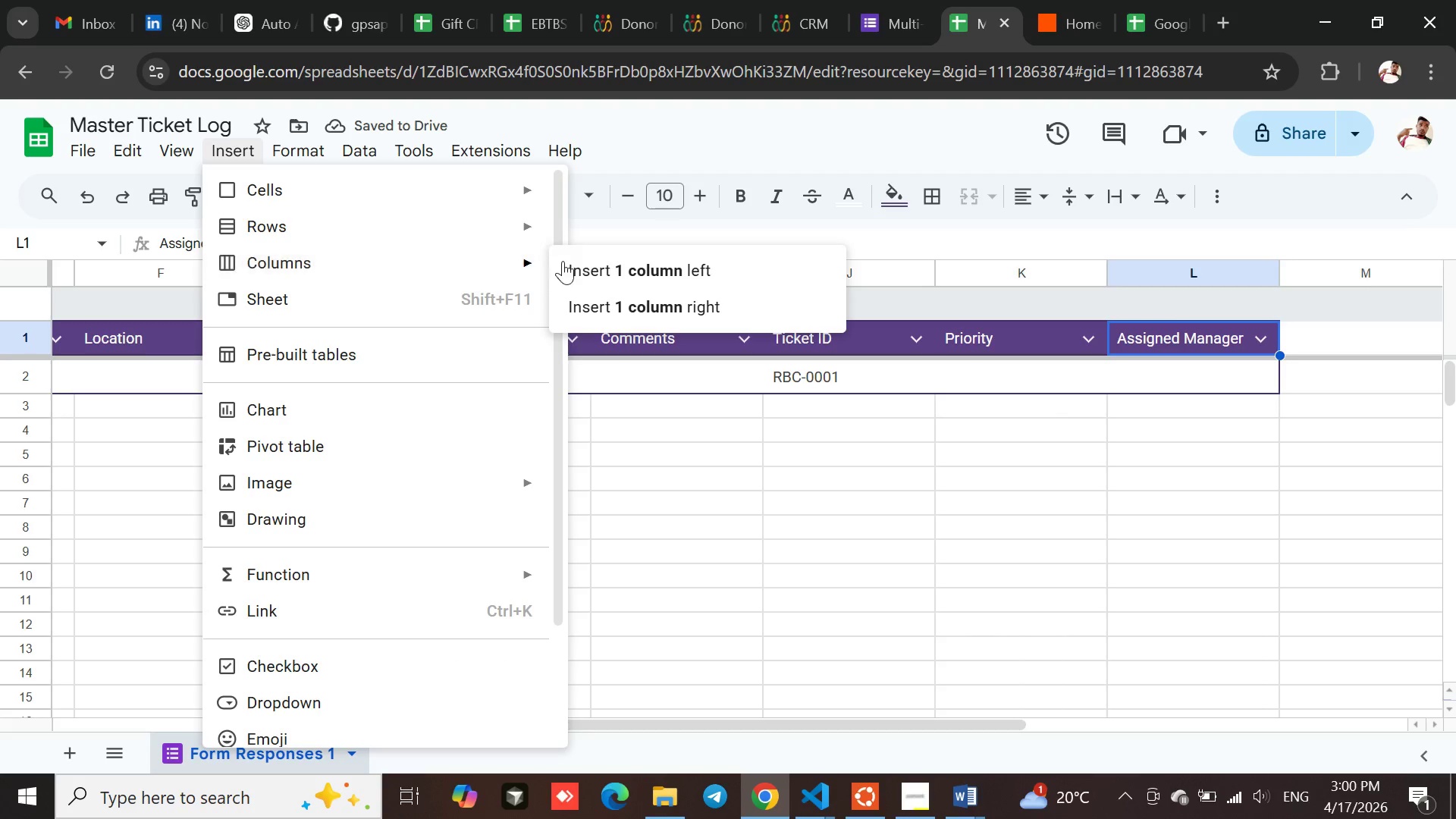 
left_click([667, 299])
 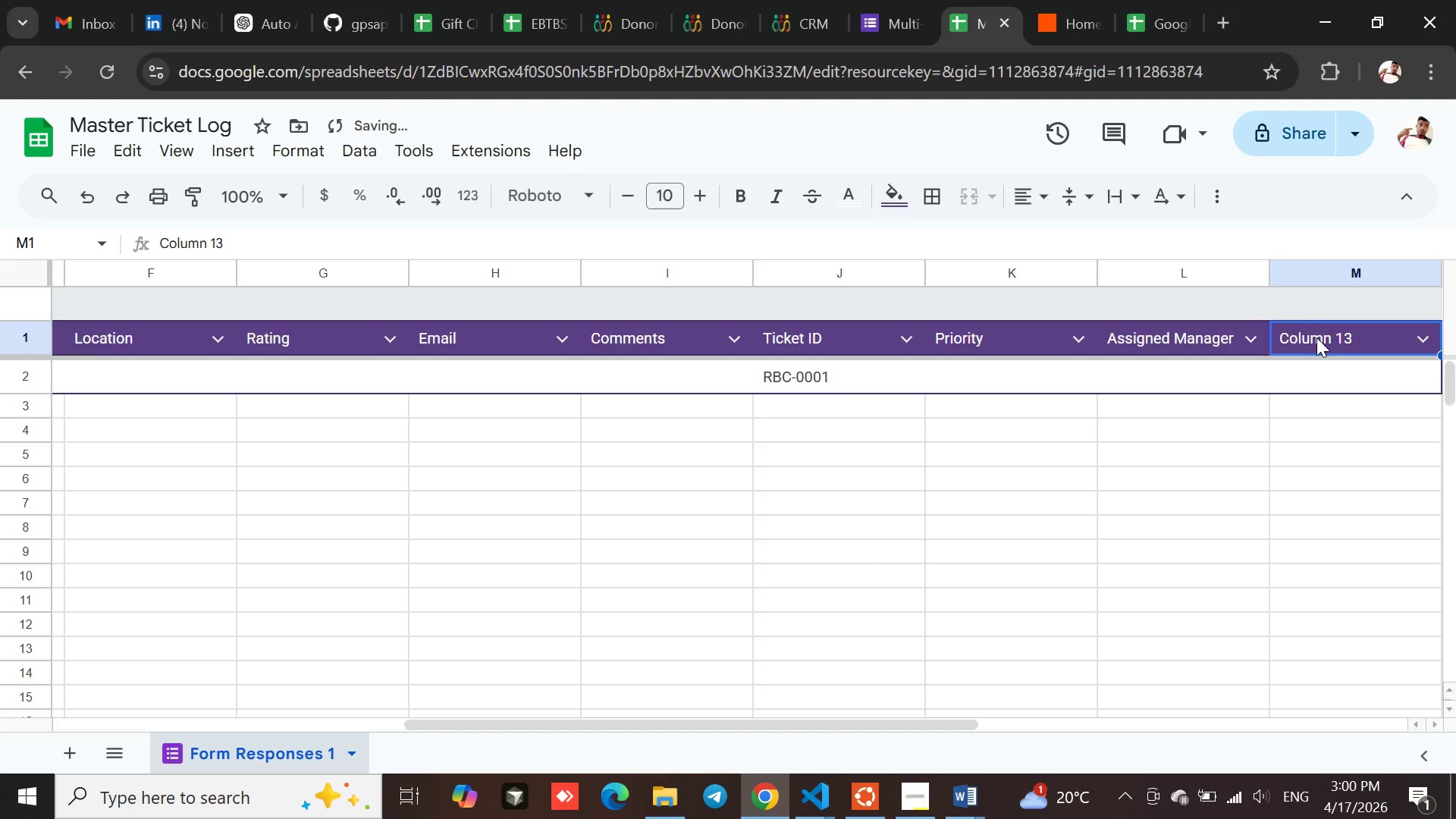 
double_click([1311, 335])
 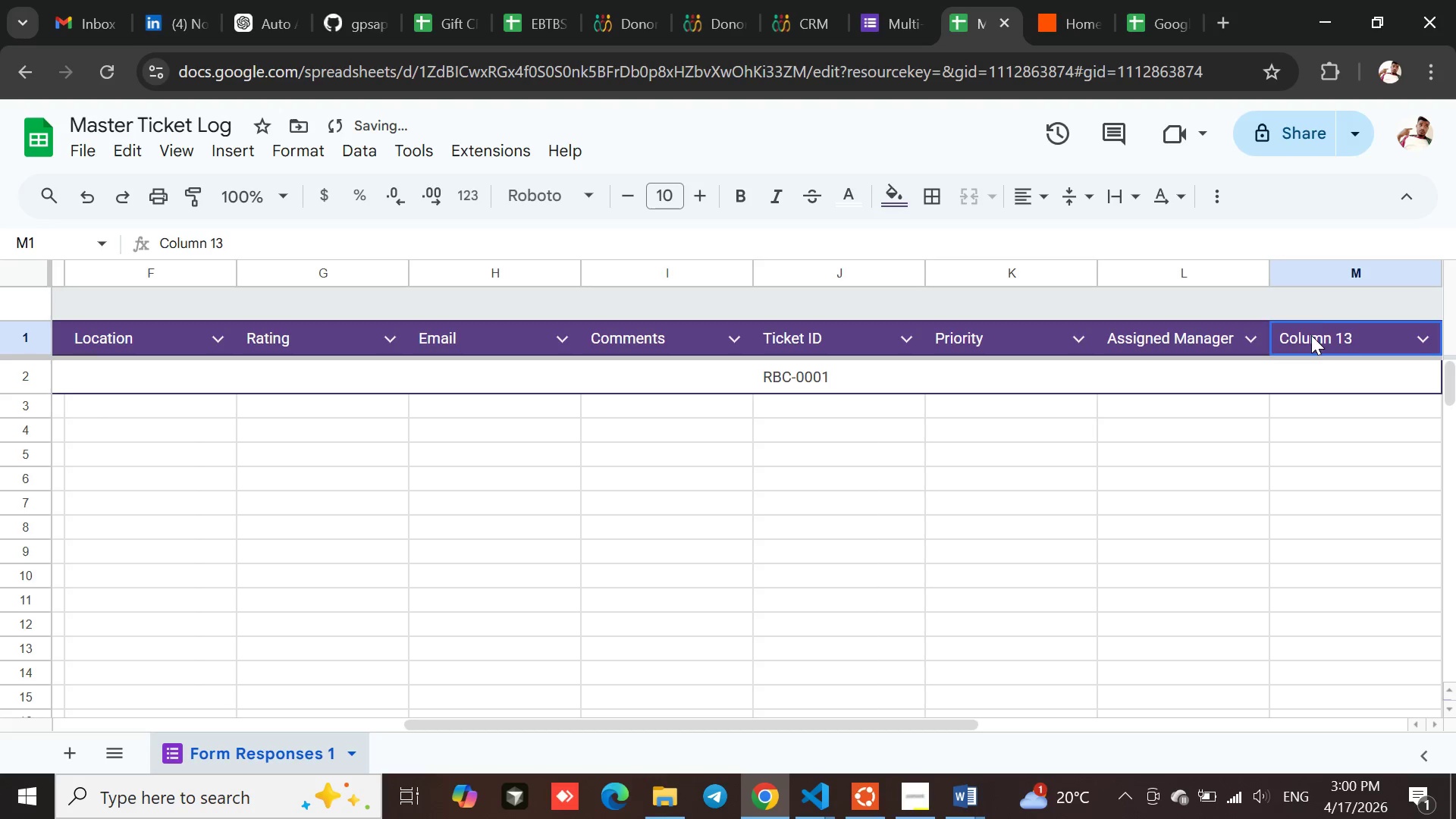 
triple_click([1311, 335])
 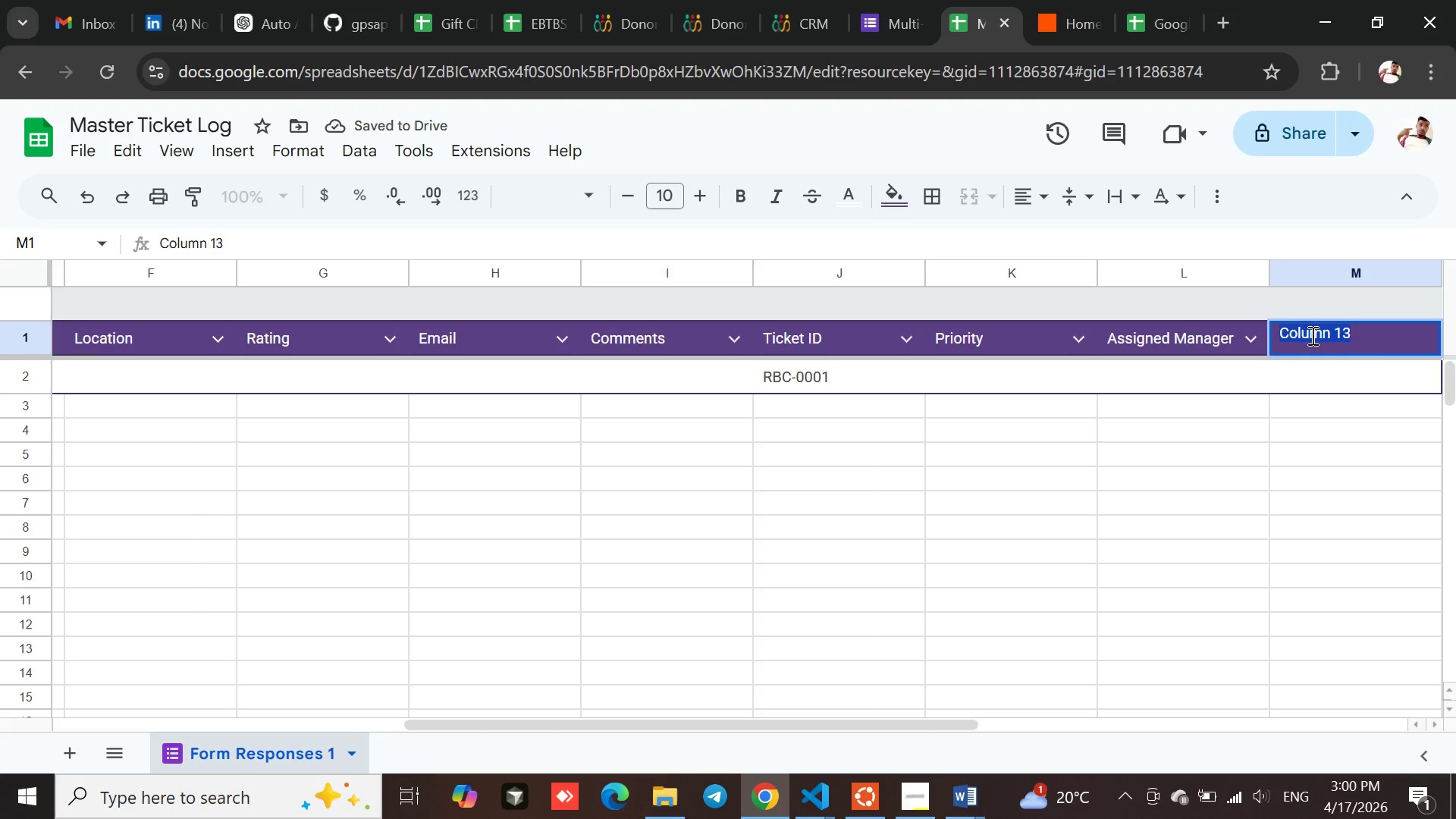 
type(Status)
 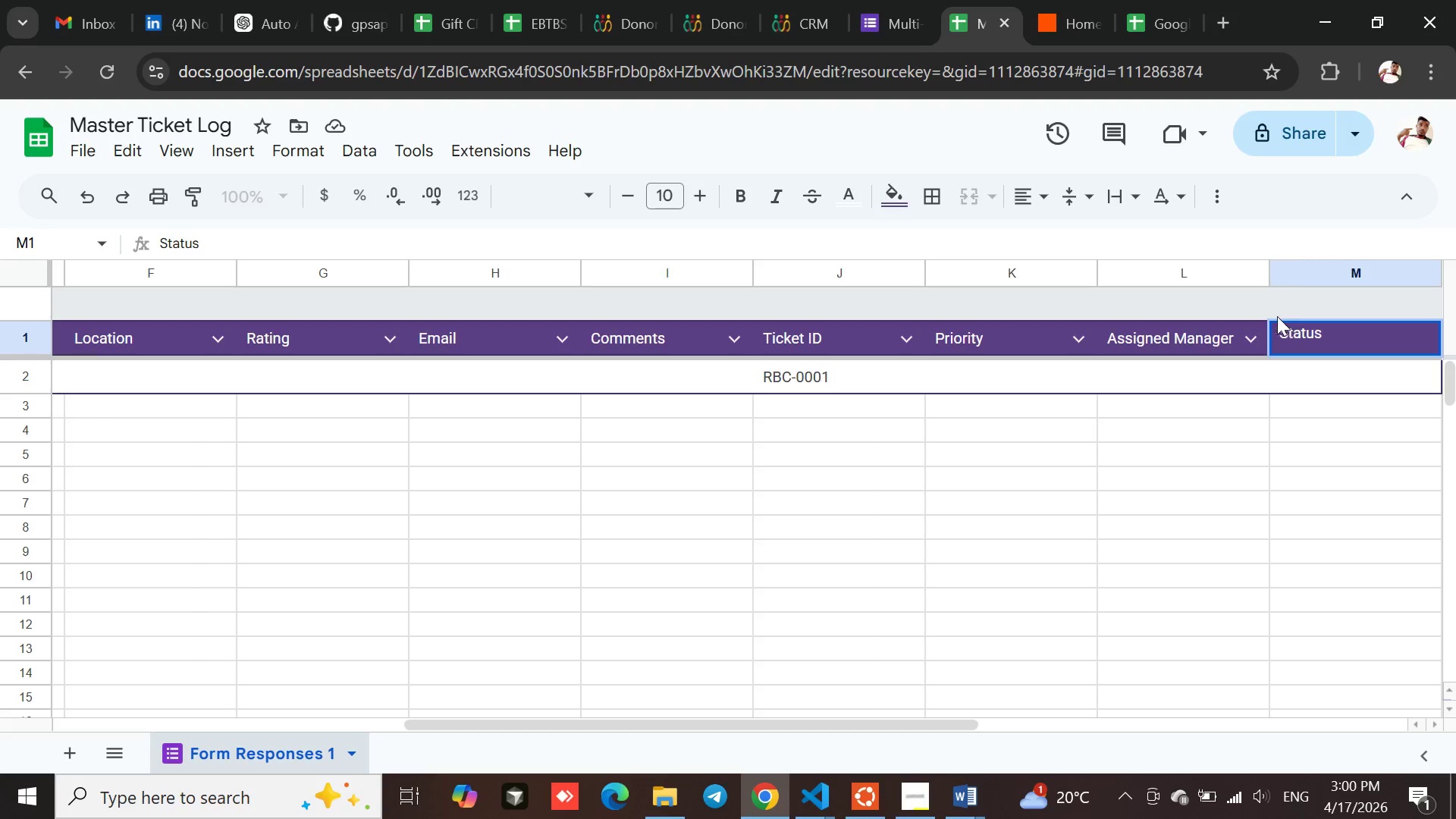 
left_click([1271, 310])
 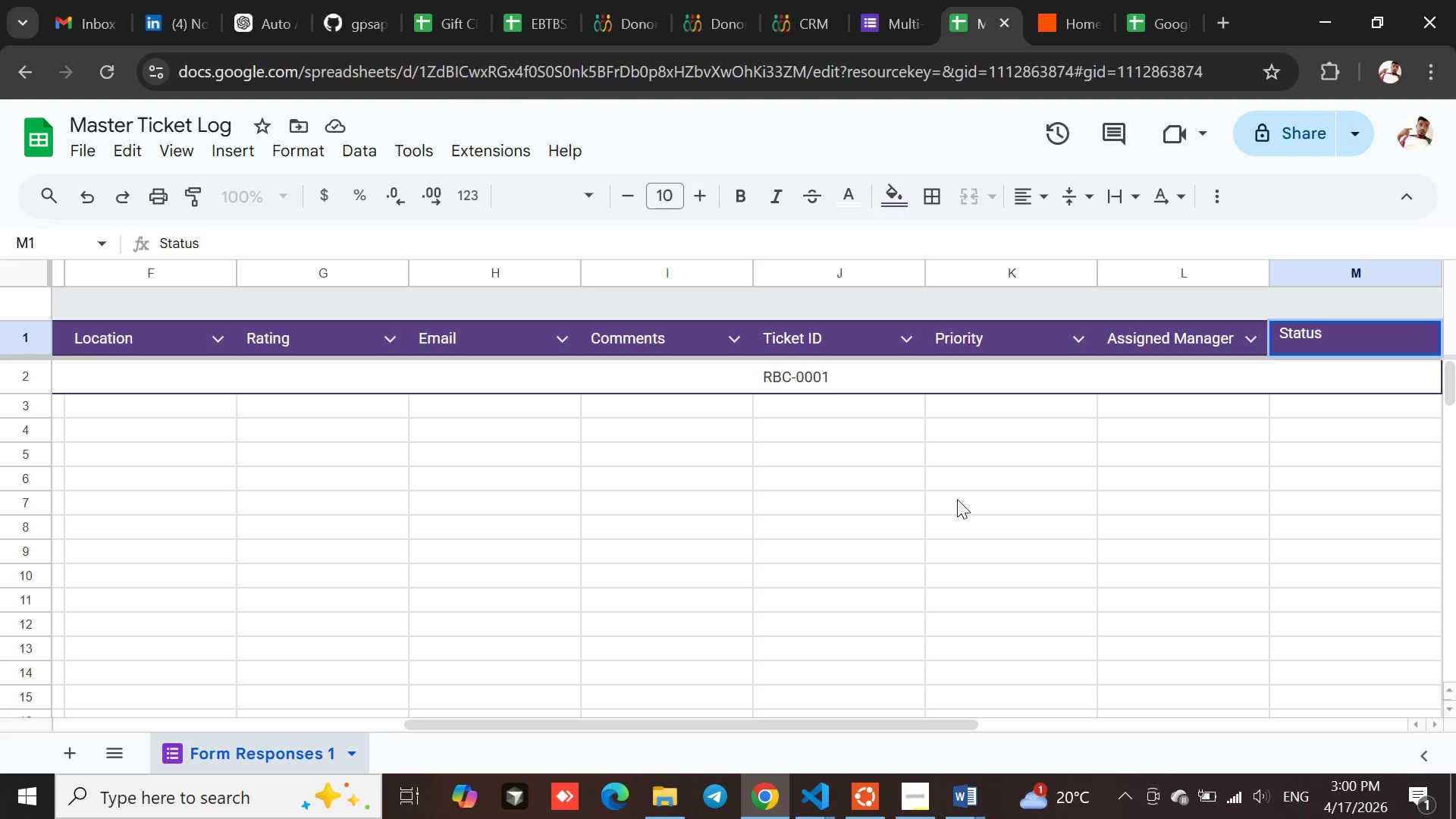 
wait(16.95)
 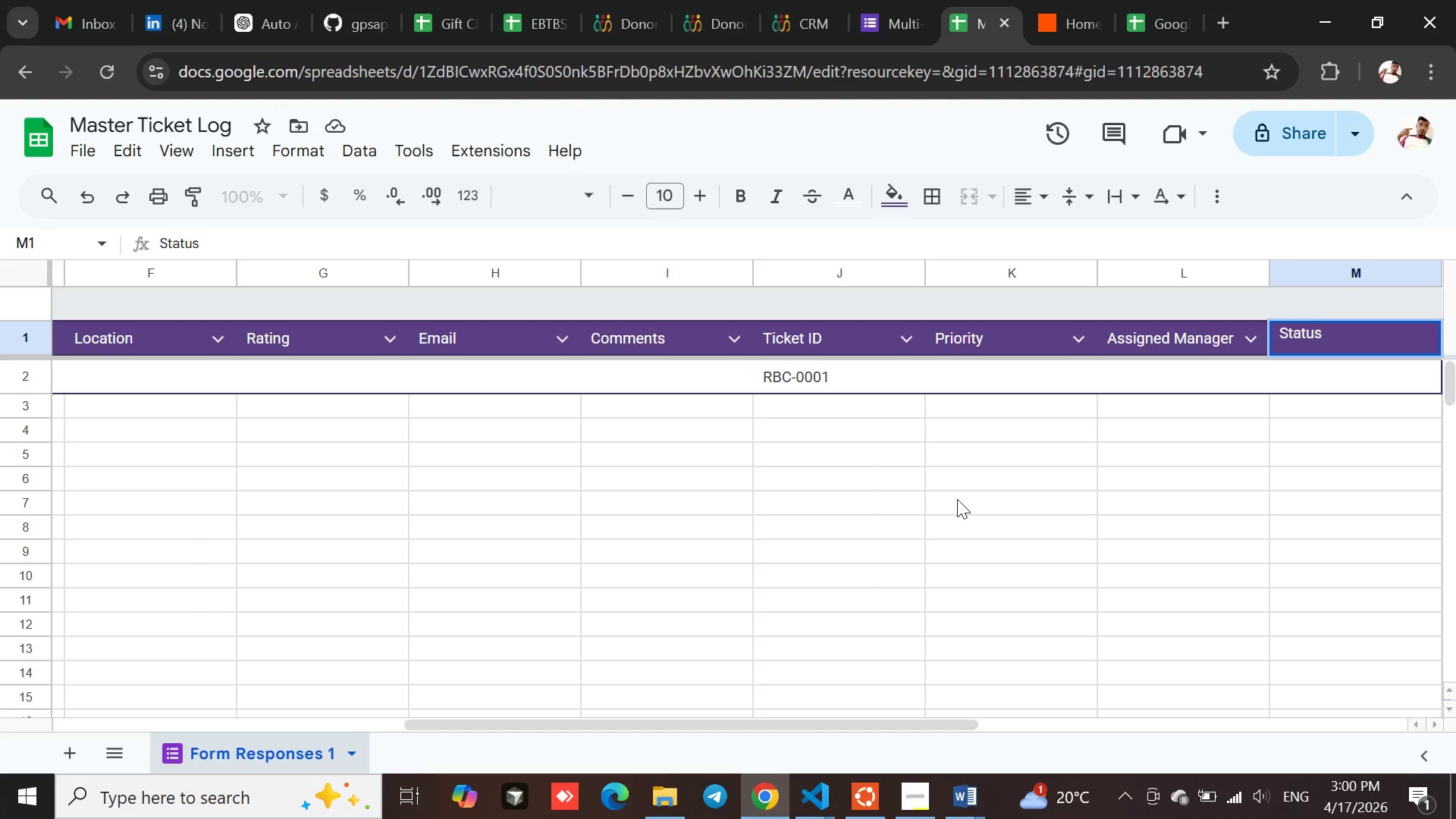 
left_click([118, 331])
 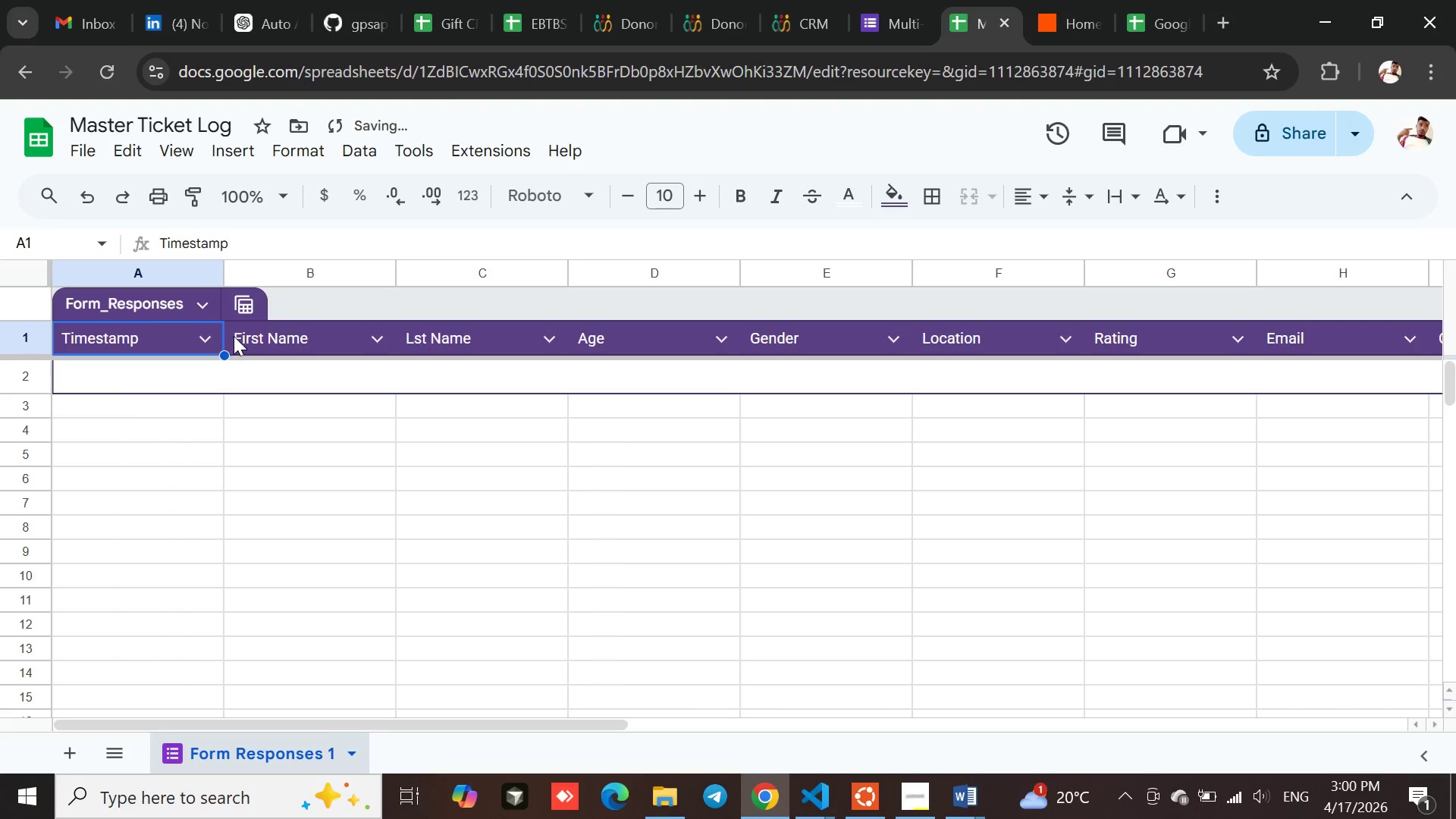 
left_click([240, 337])
 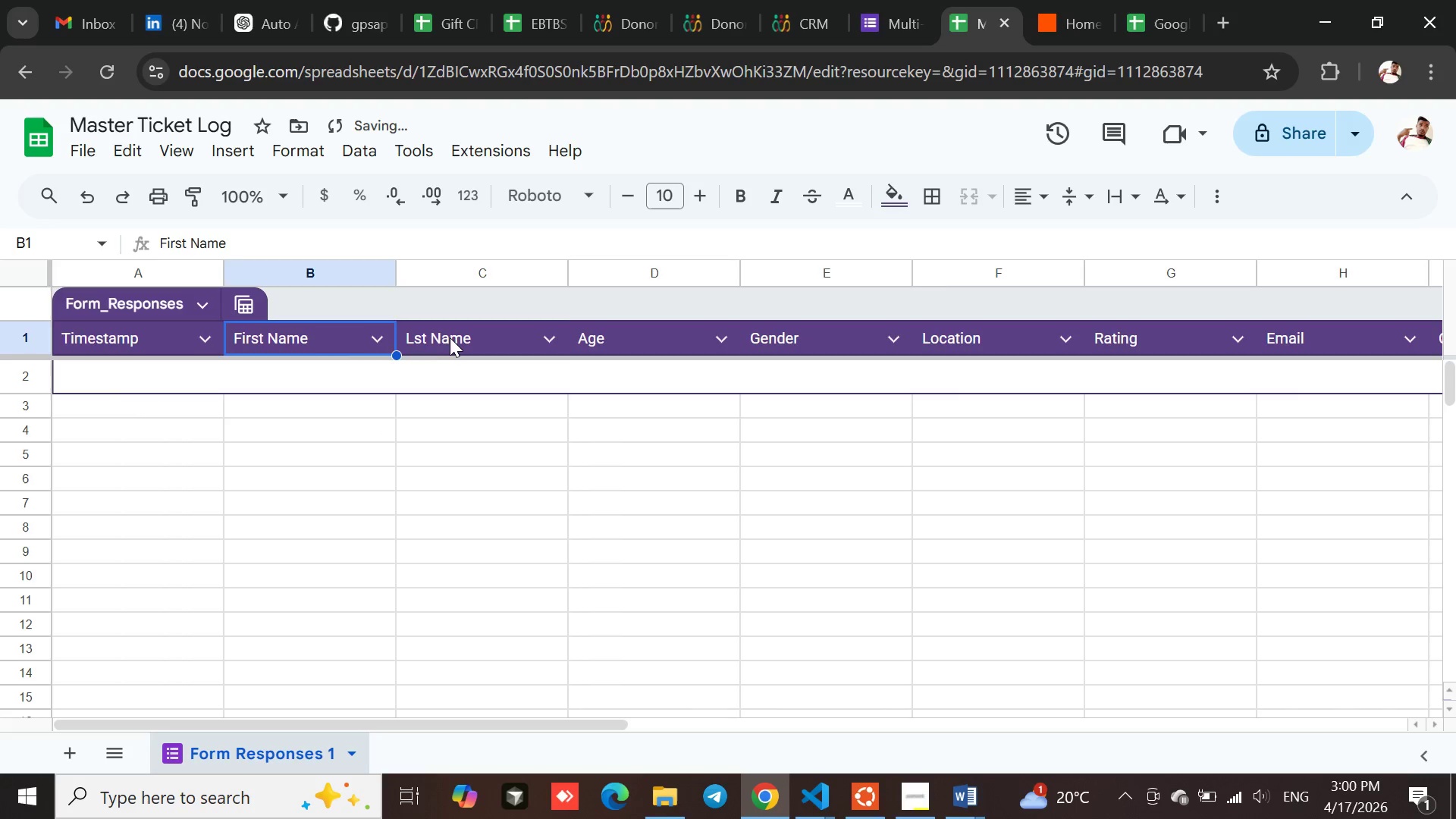 
left_click([452, 337])
 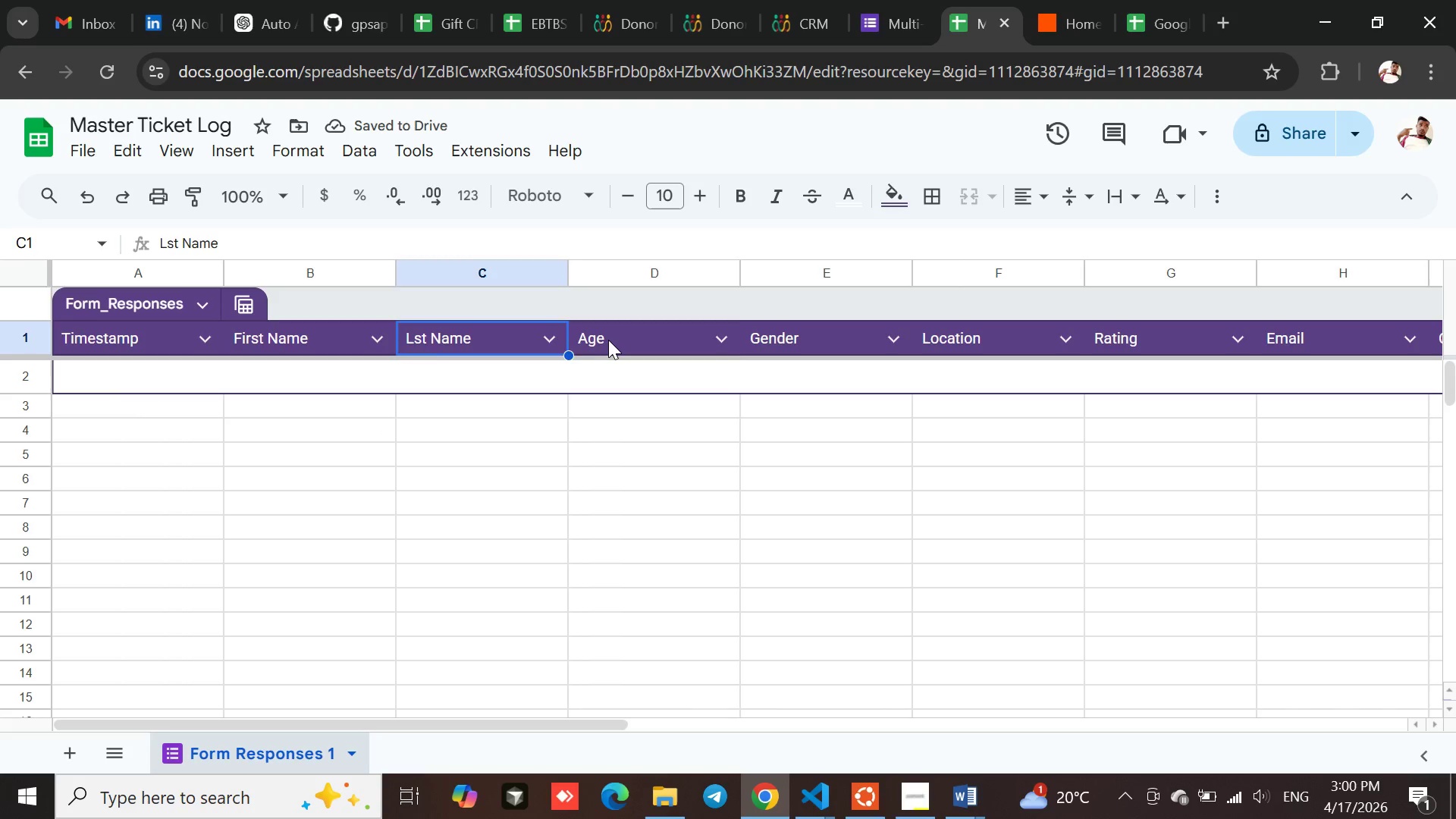 
left_click([610, 340])
 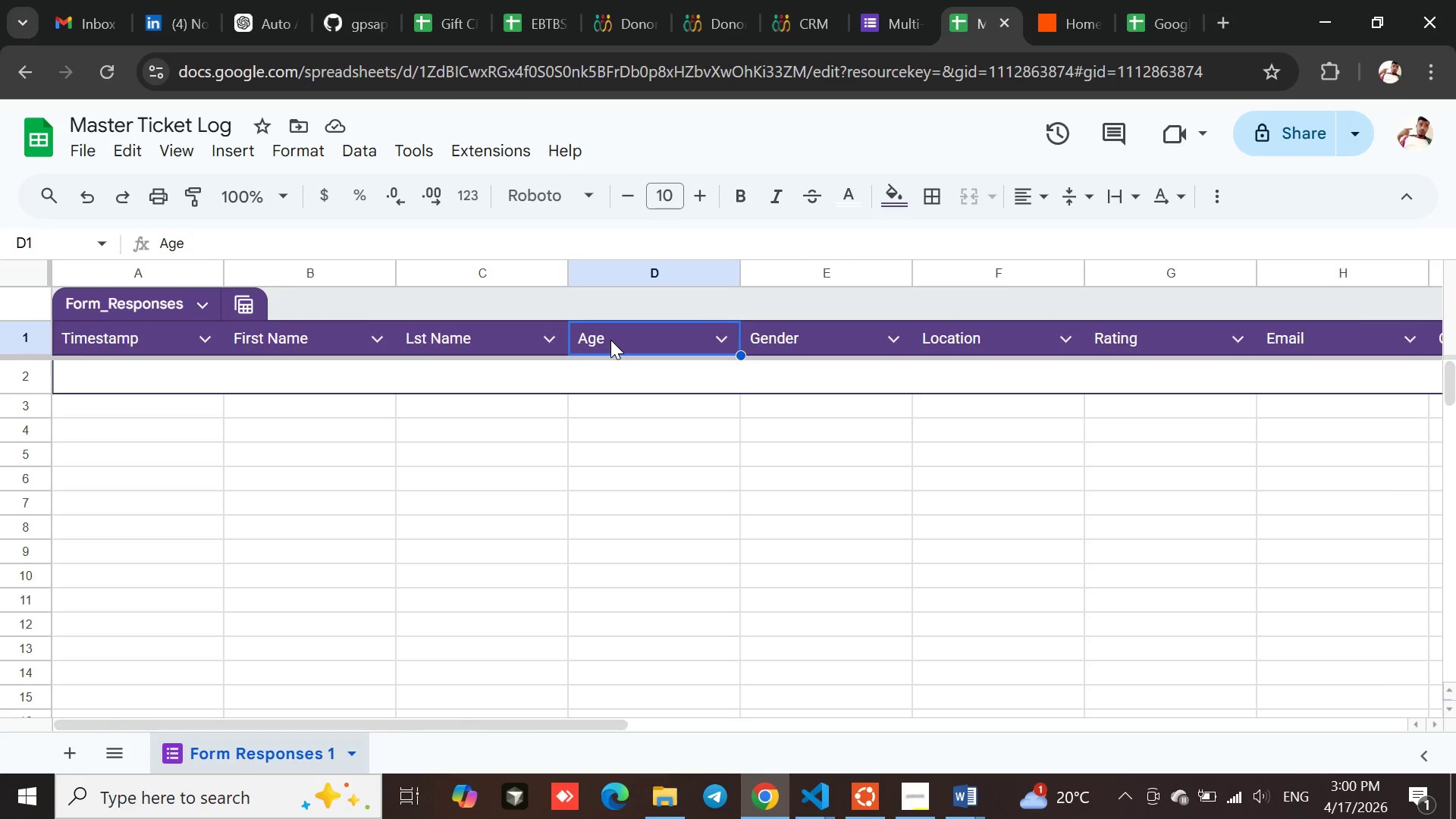 
left_click([924, 0])
 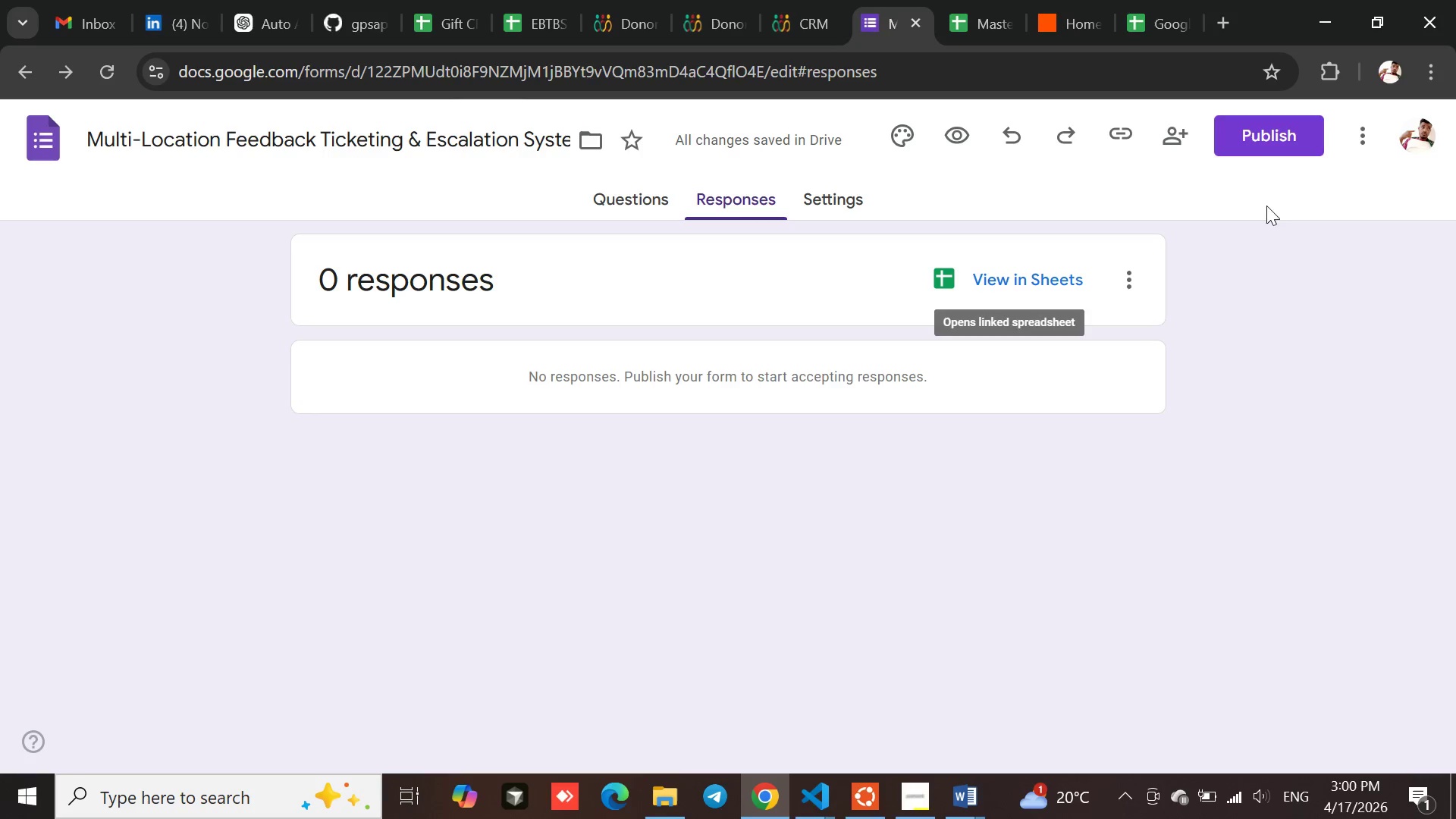 
left_click([1272, 132])
 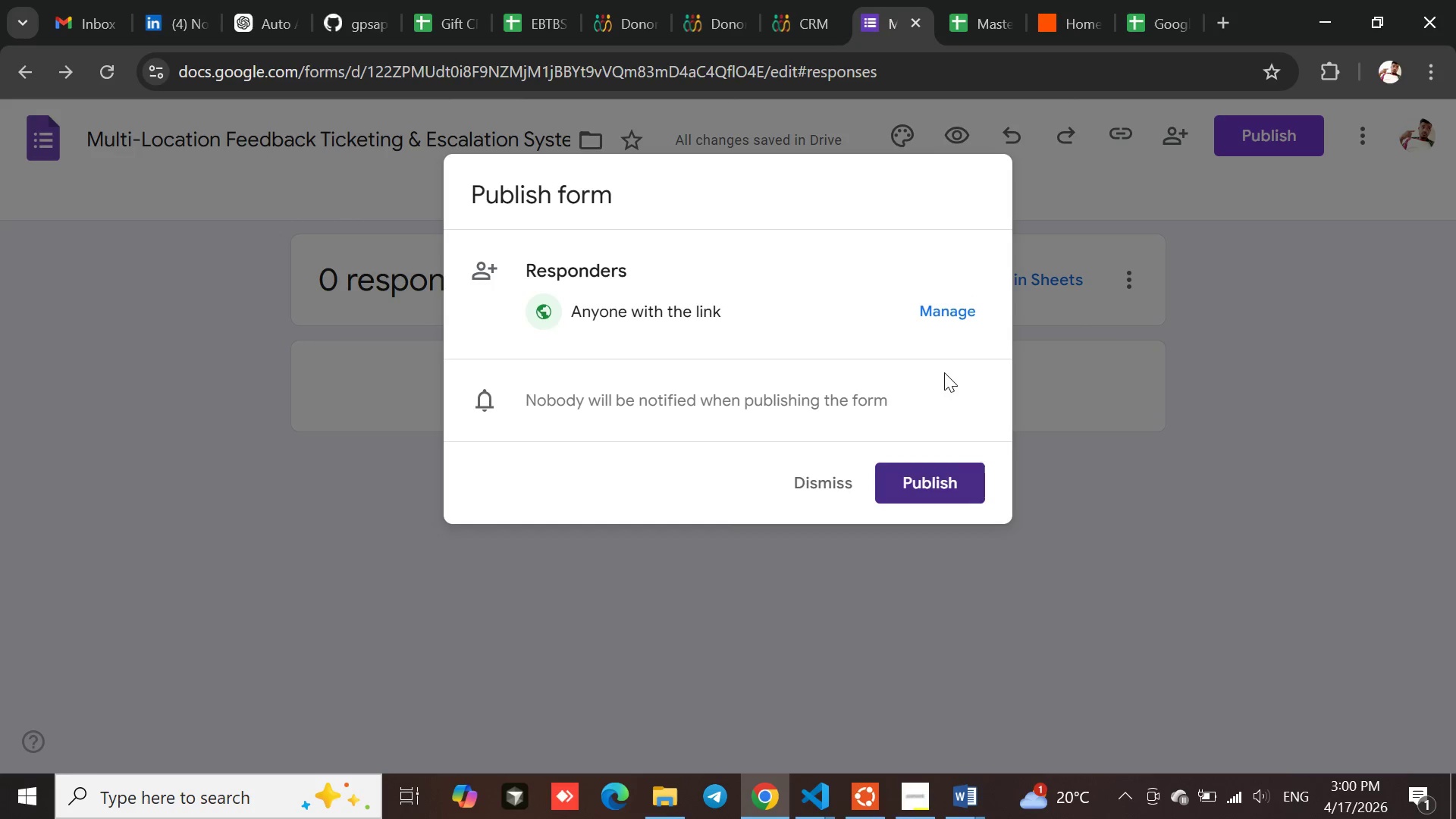 
left_click([921, 474])
 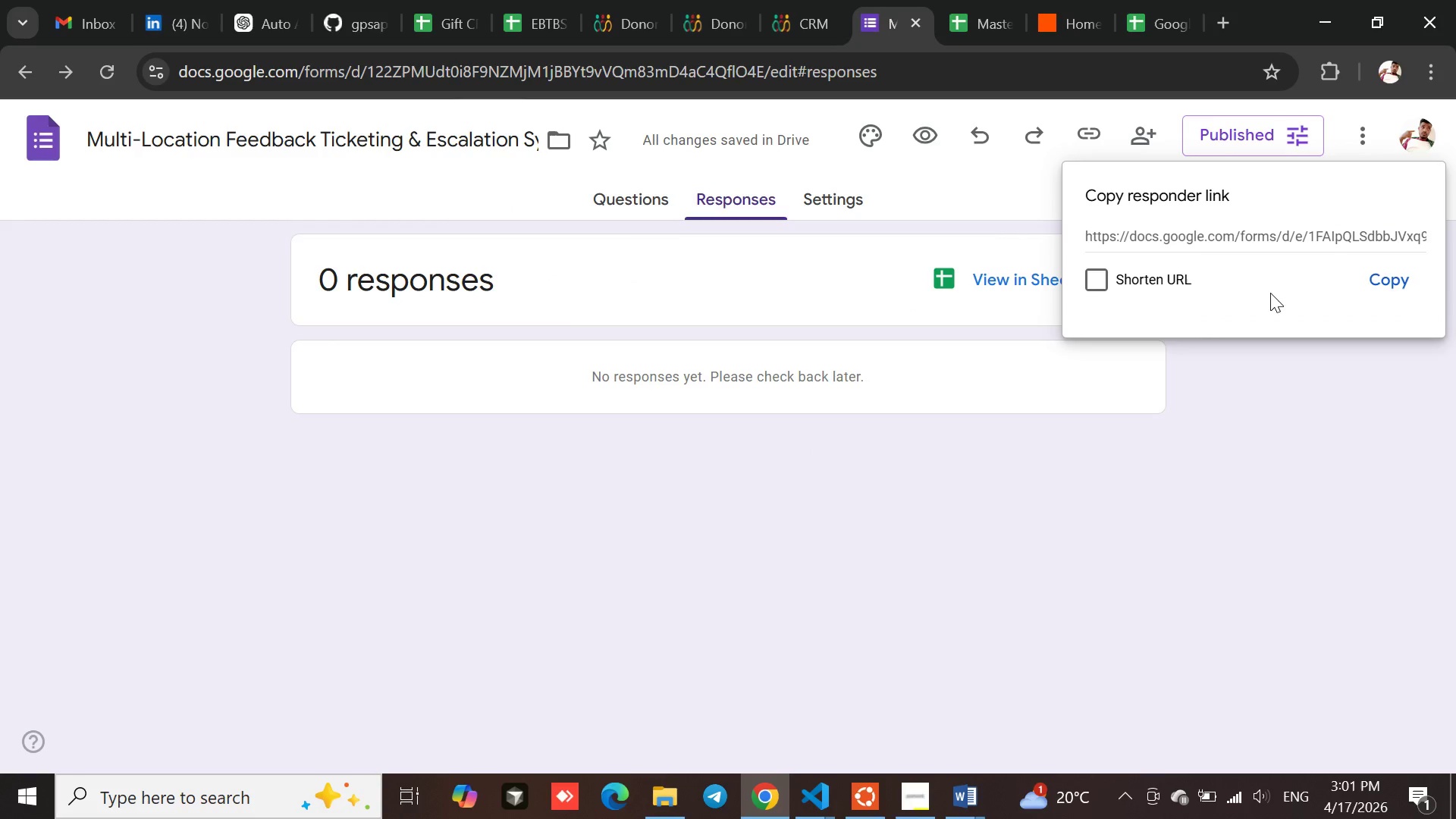 
left_click([1378, 275])
 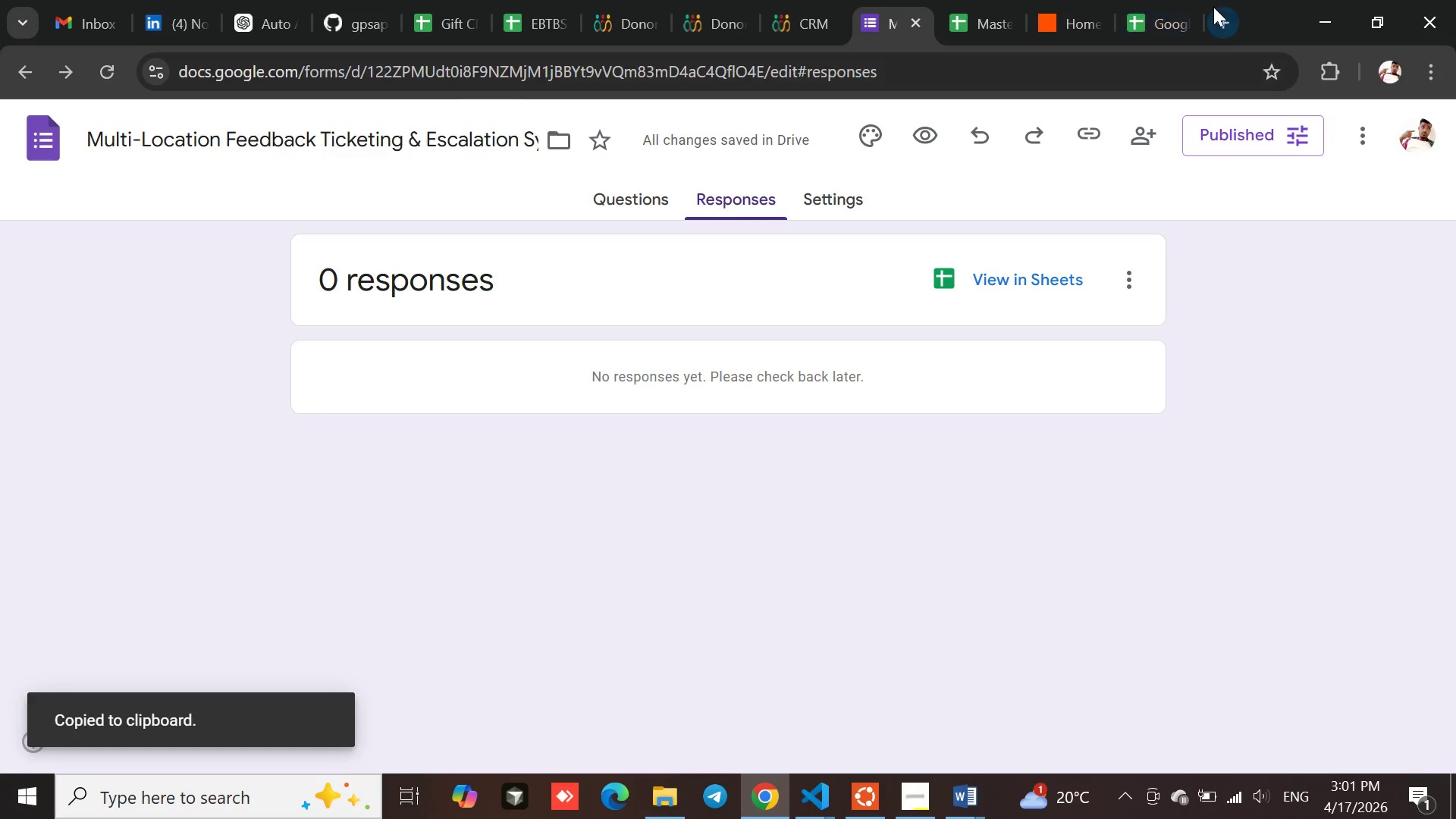 
left_click([1221, 18])
 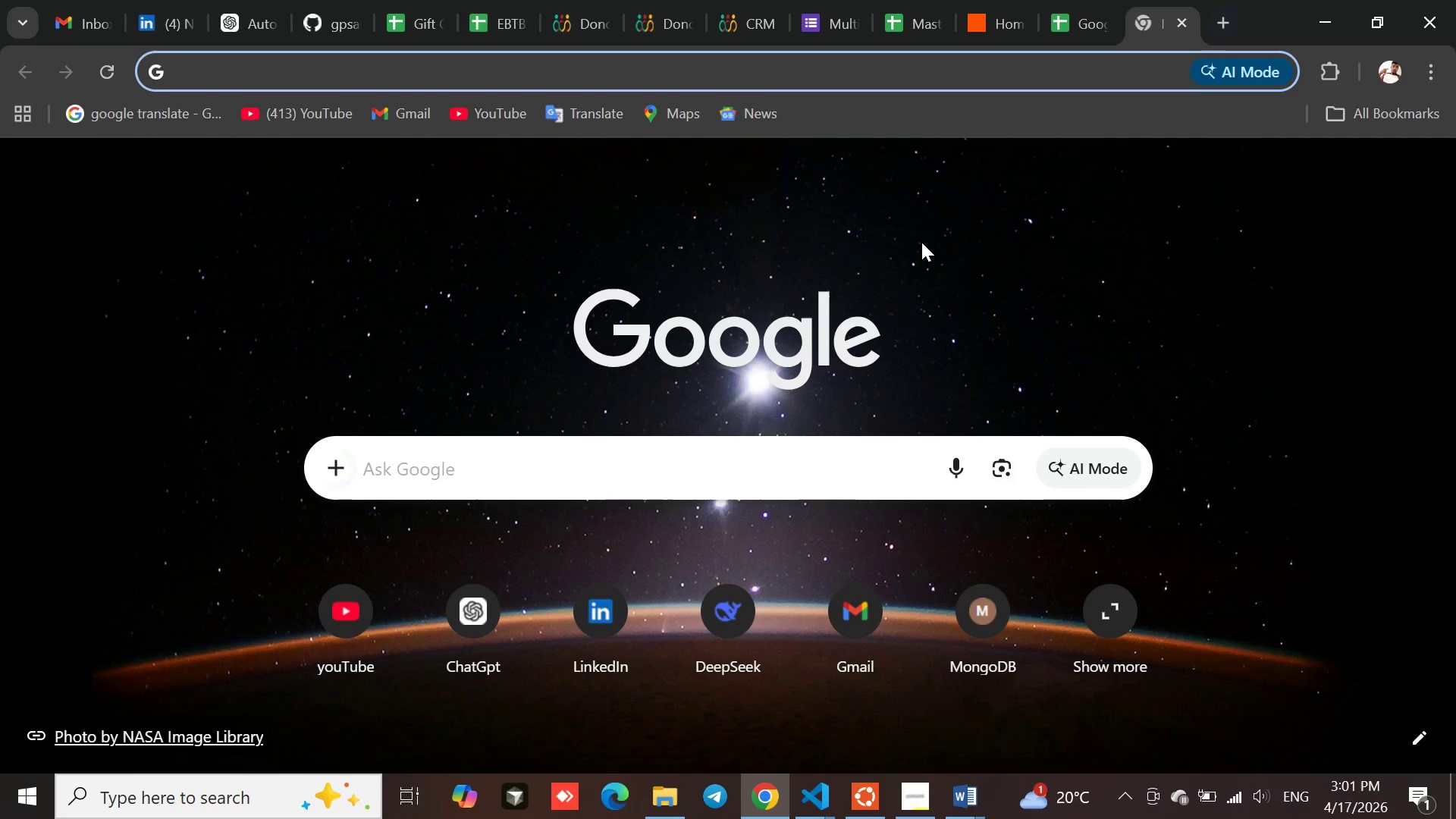 
key(Control+V)
 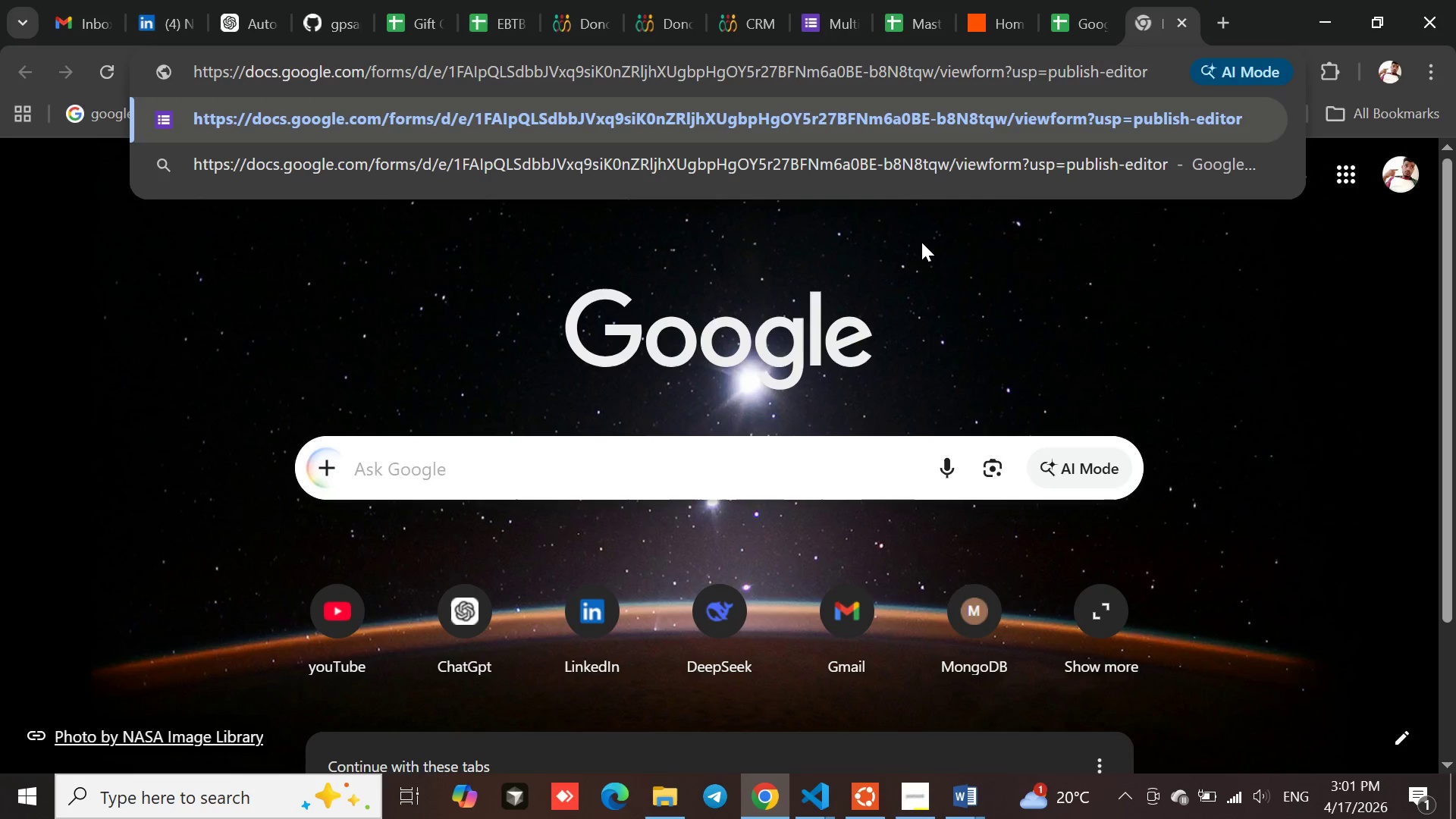 
key(Enter)
 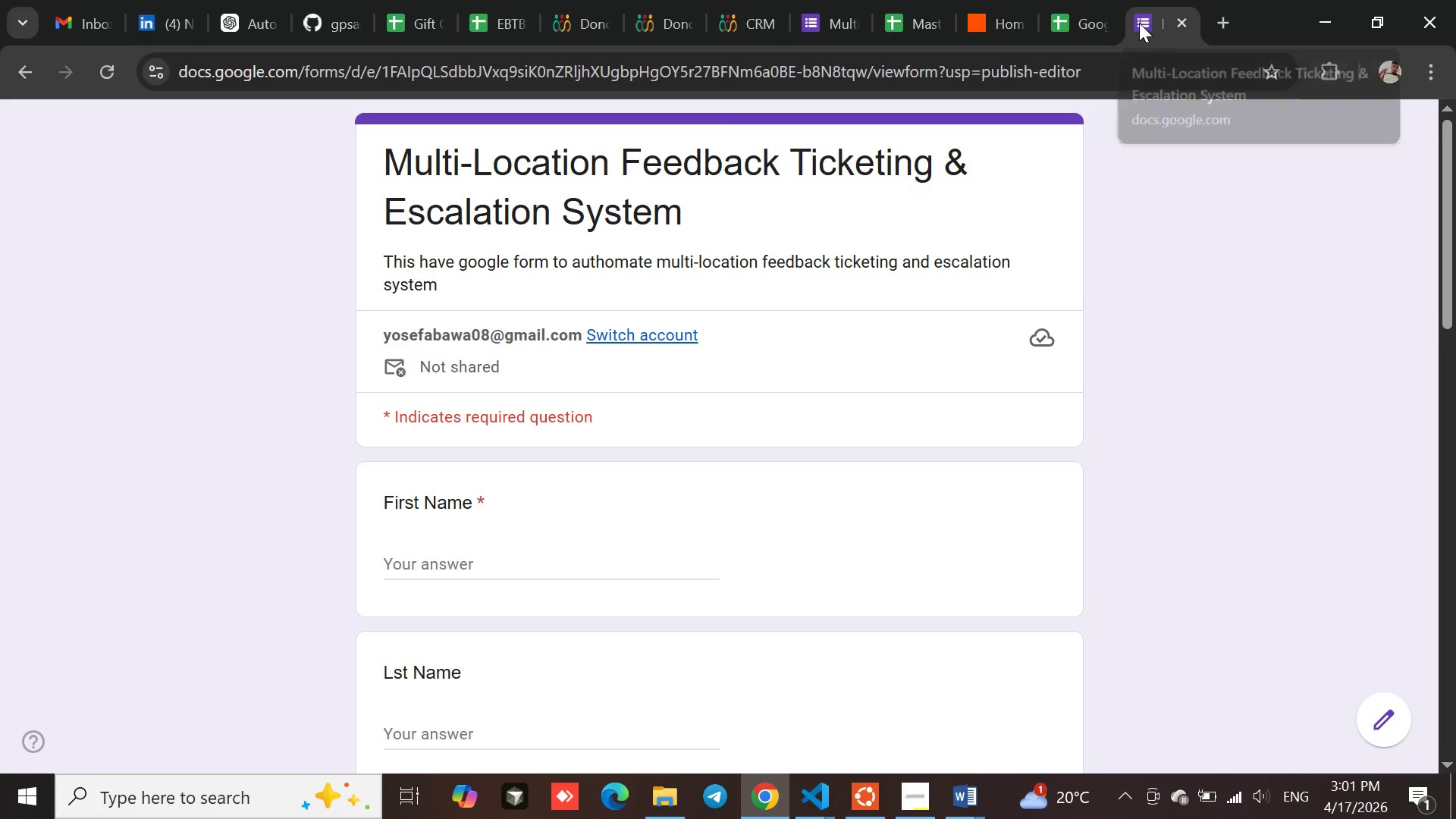 
left_click_drag(start_coordinate=[1139, 23], to_coordinate=[894, 42])
 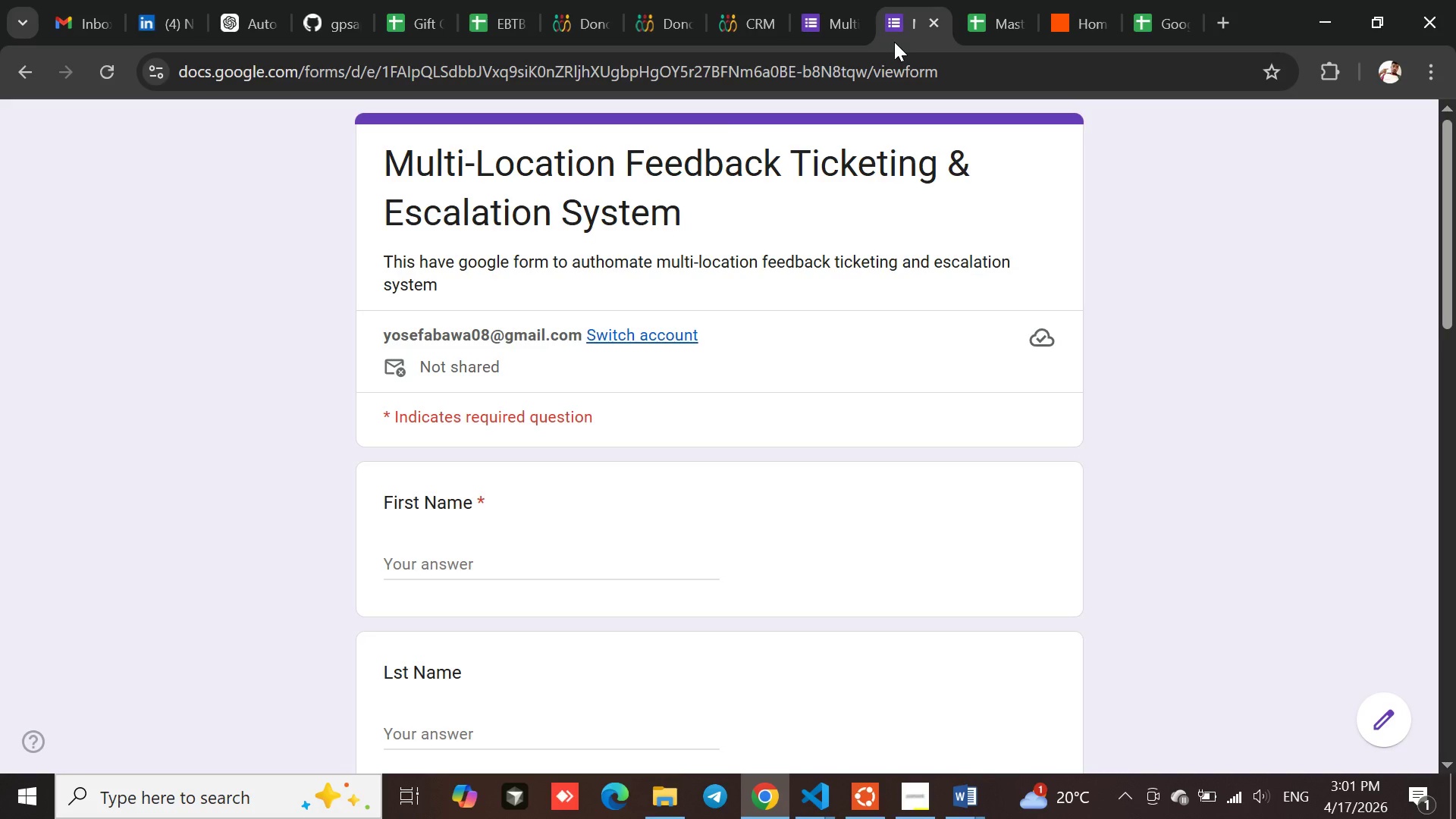 
mouse_move([863, 61])
 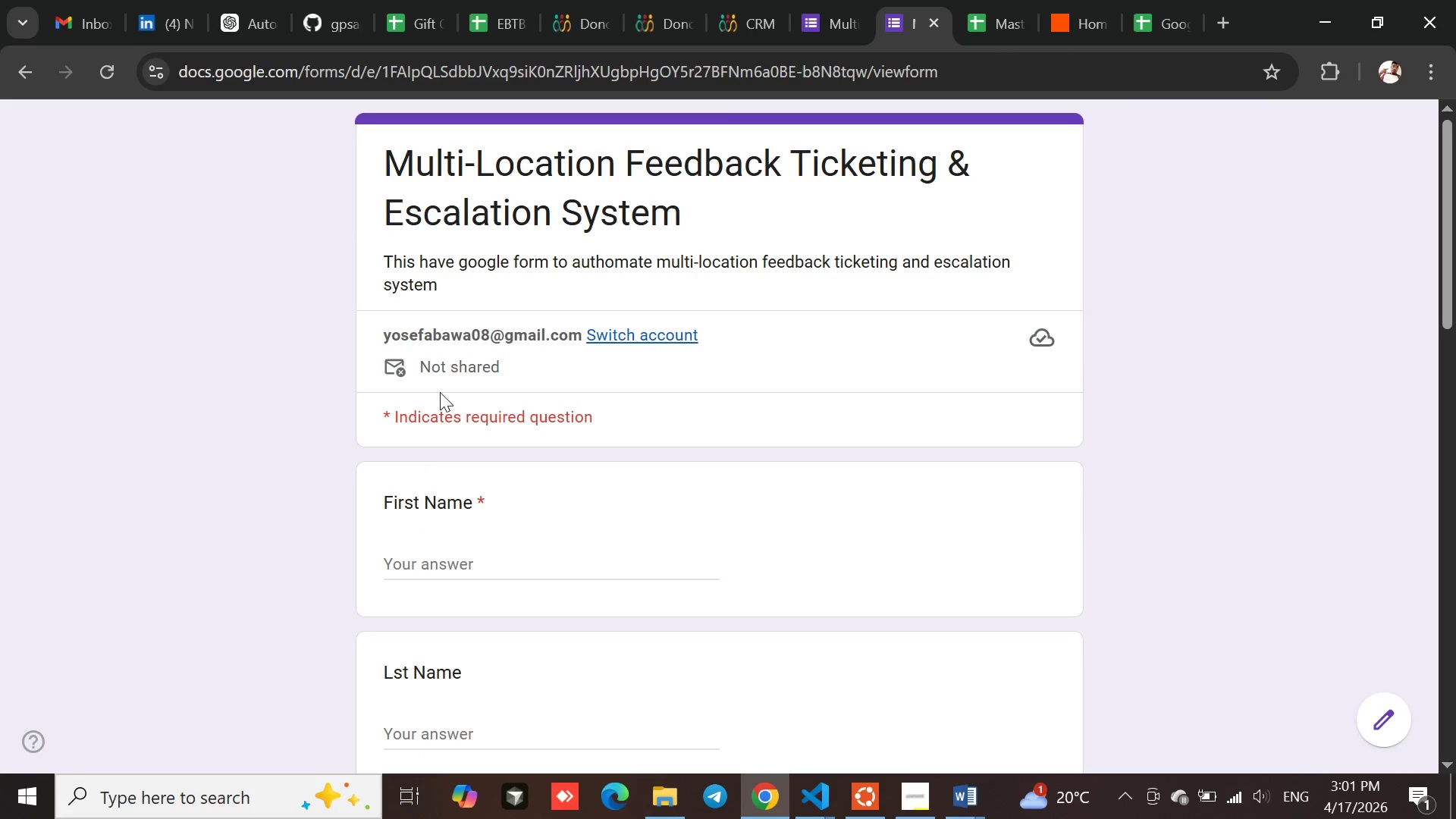 
left_click([469, 570])
 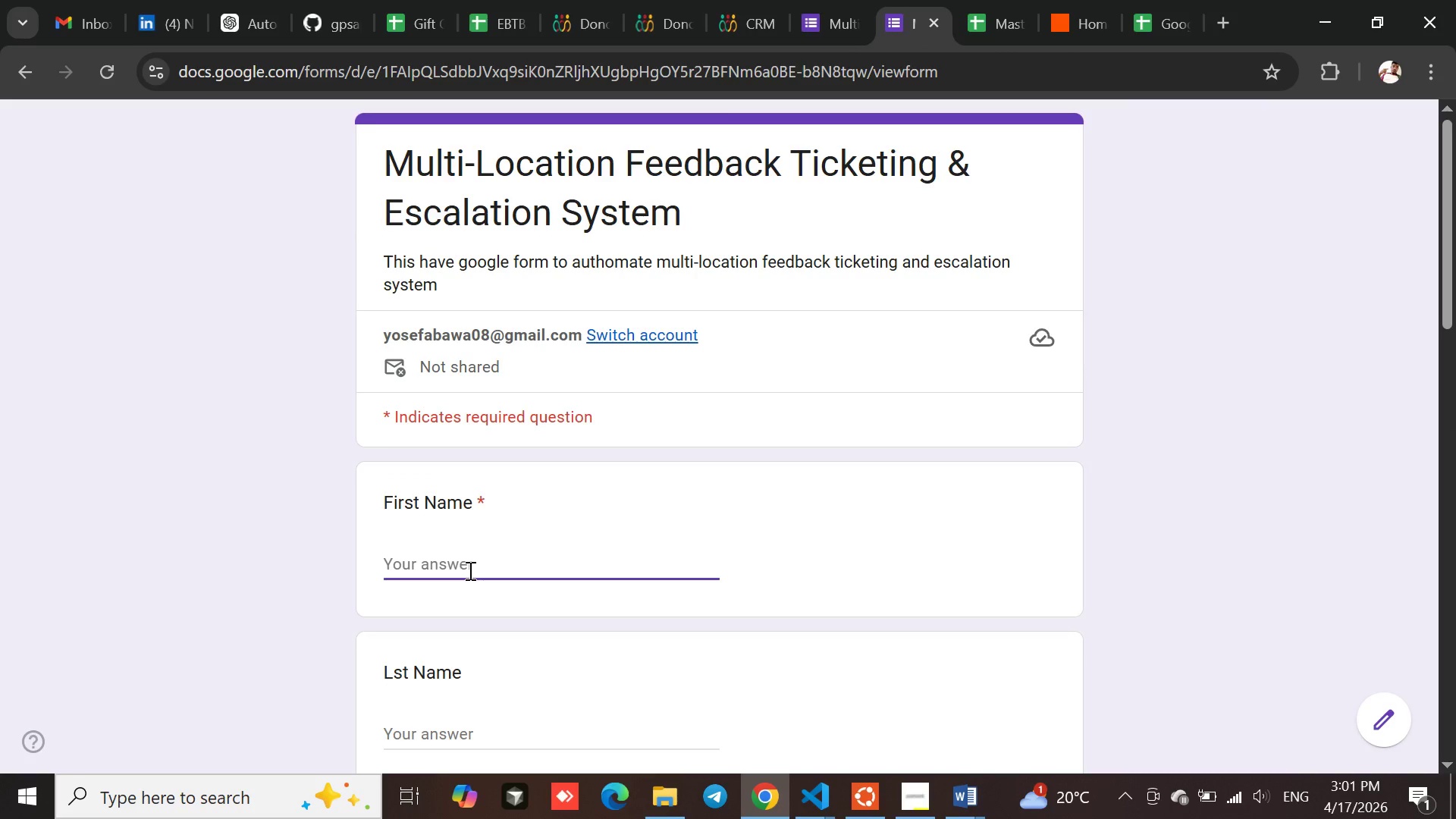 
type(Yosef)
 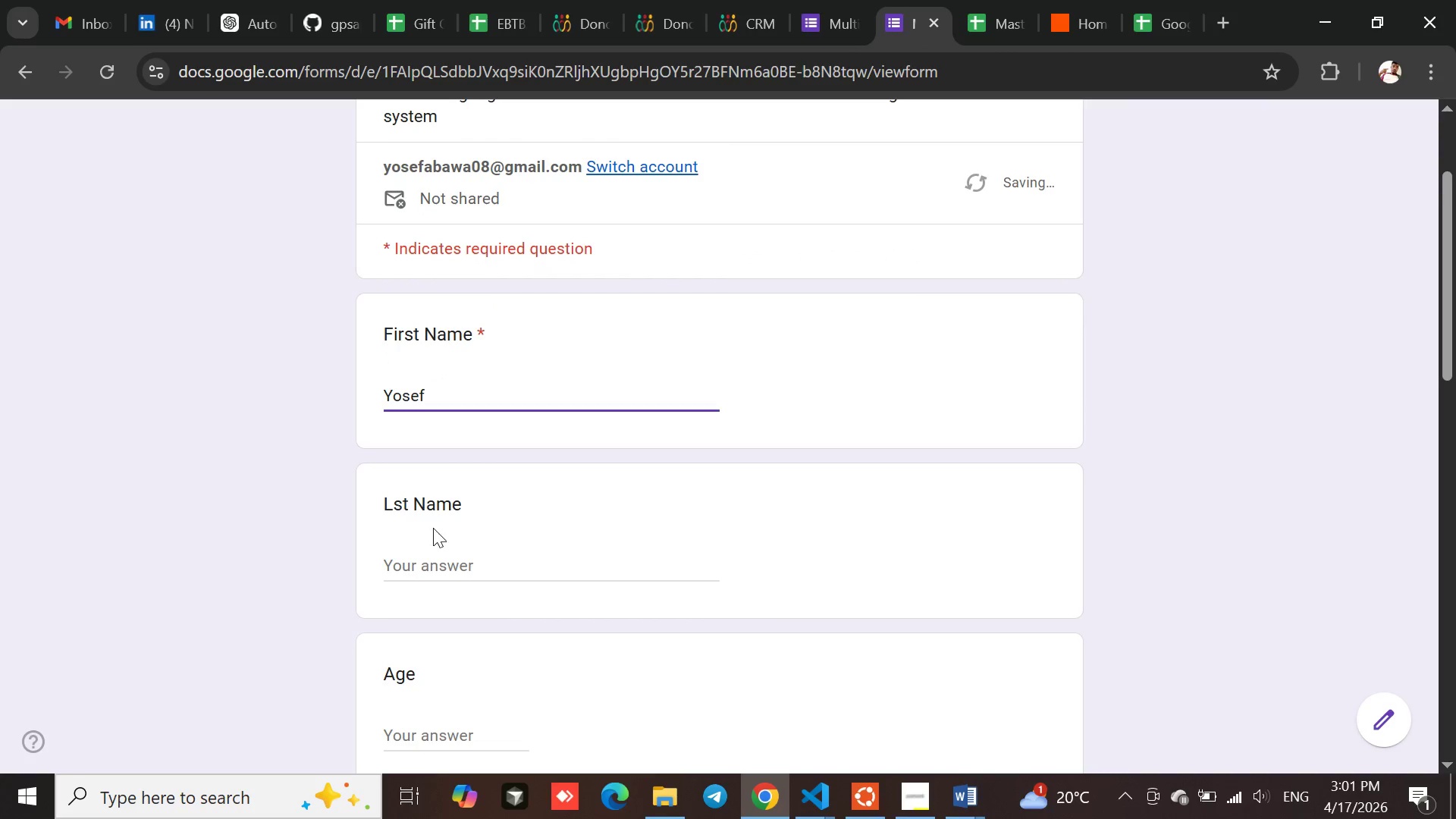 
left_click([421, 510])
 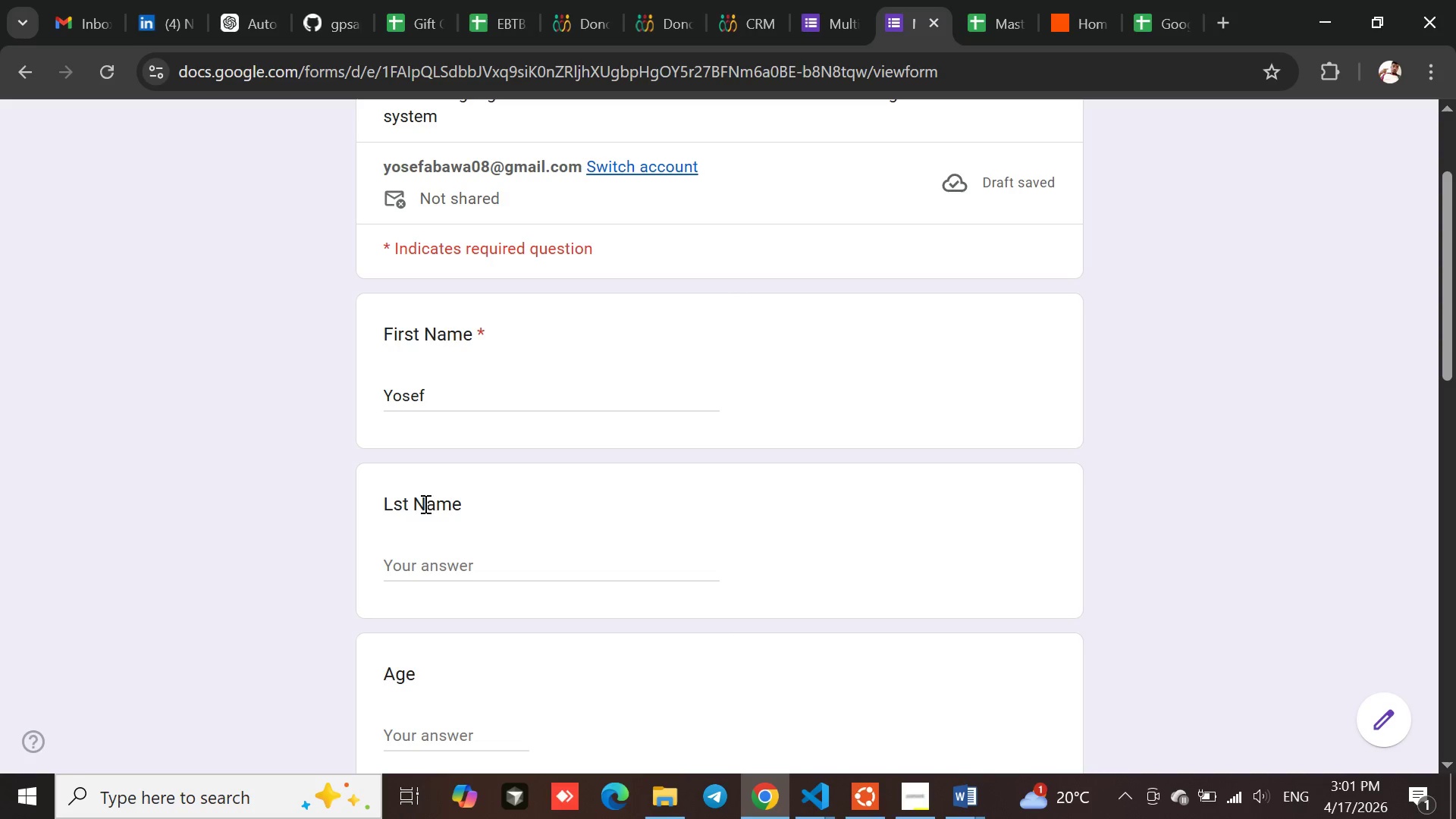 
left_click_drag(start_coordinate=[382, 507], to_coordinate=[532, 475])
 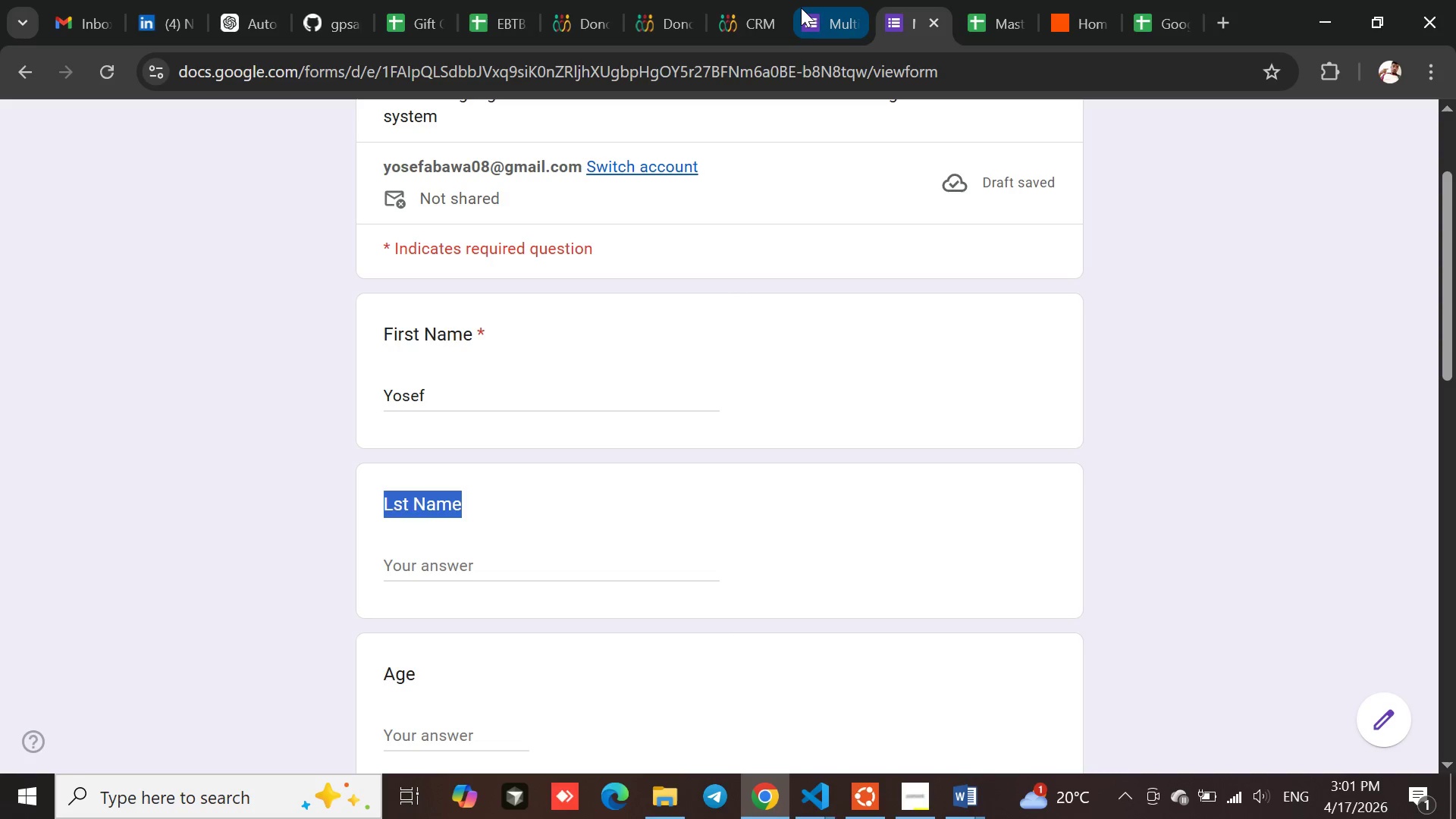 
left_click([810, 0])
 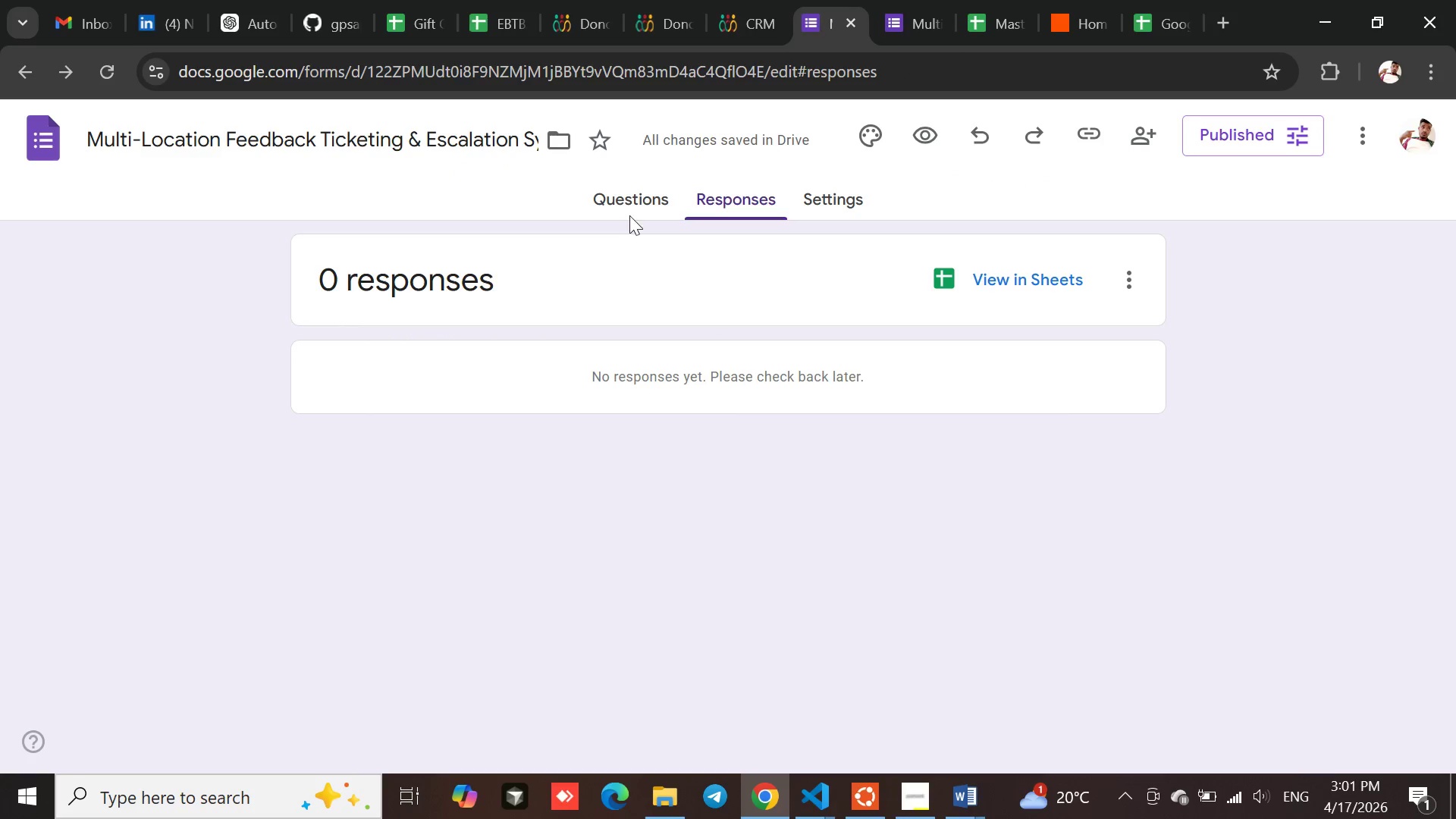 
left_click([627, 190])
 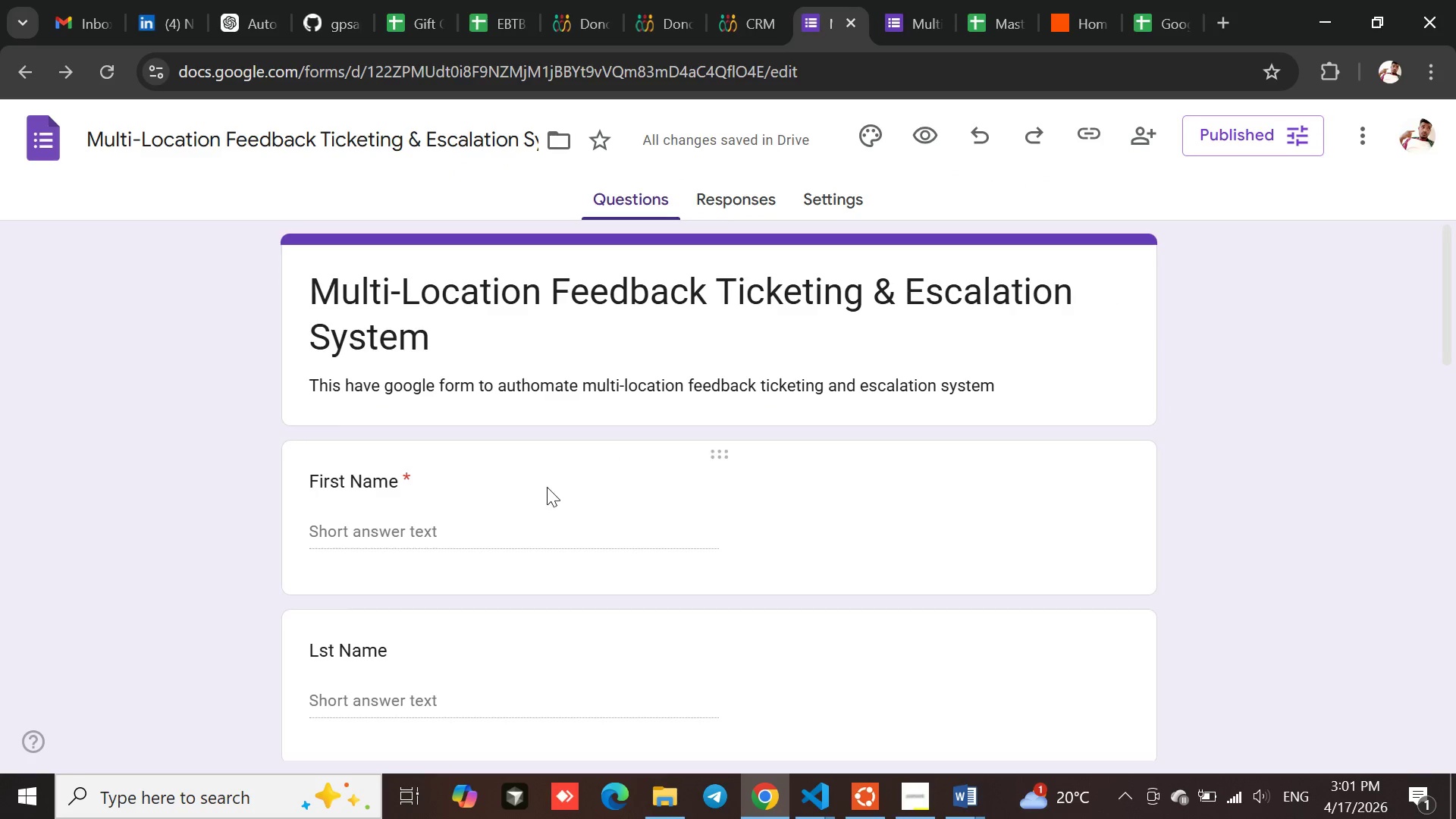 
wait(5.17)
 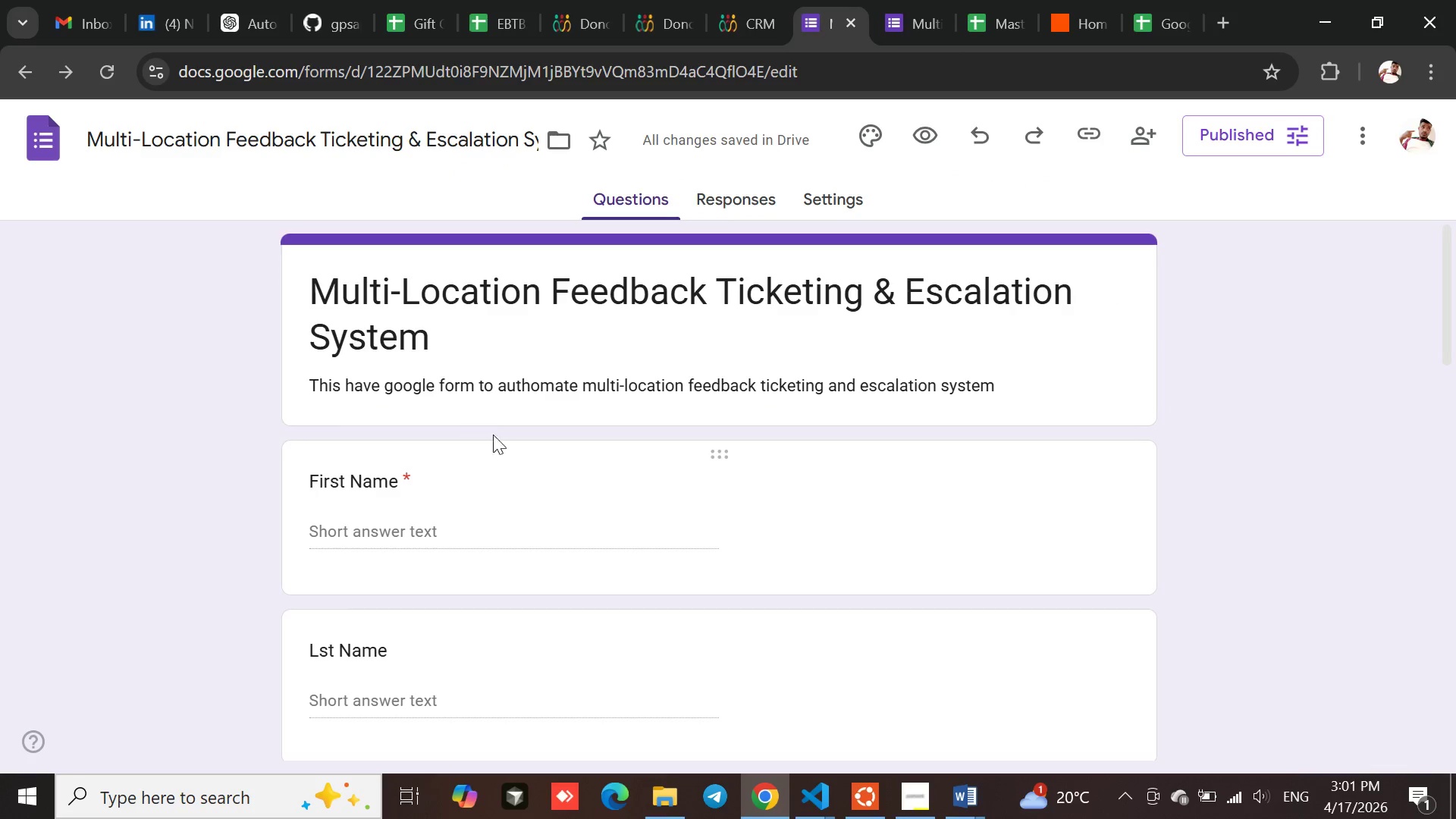 
left_click([355, 542])
 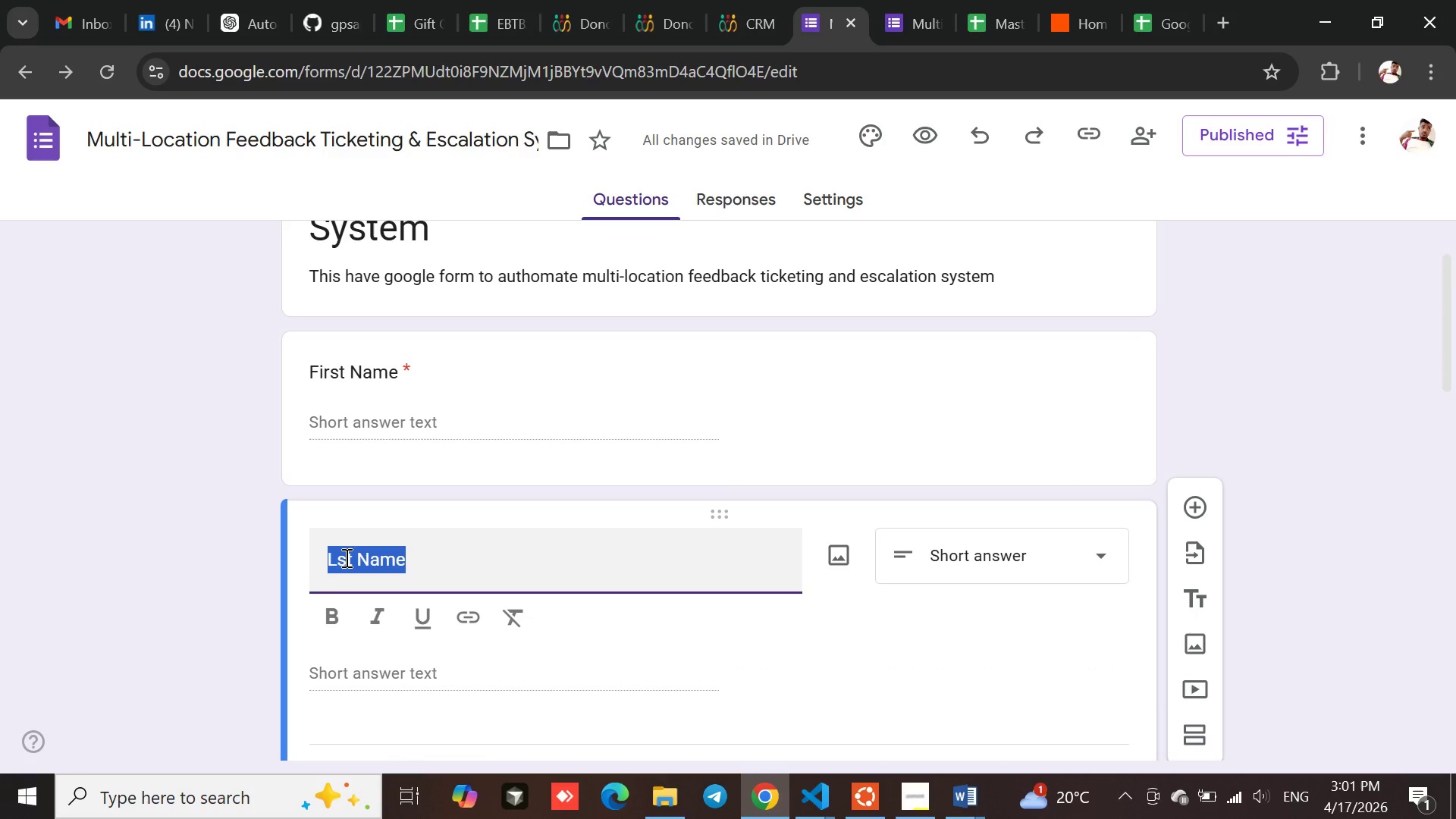 
left_click([343, 561])
 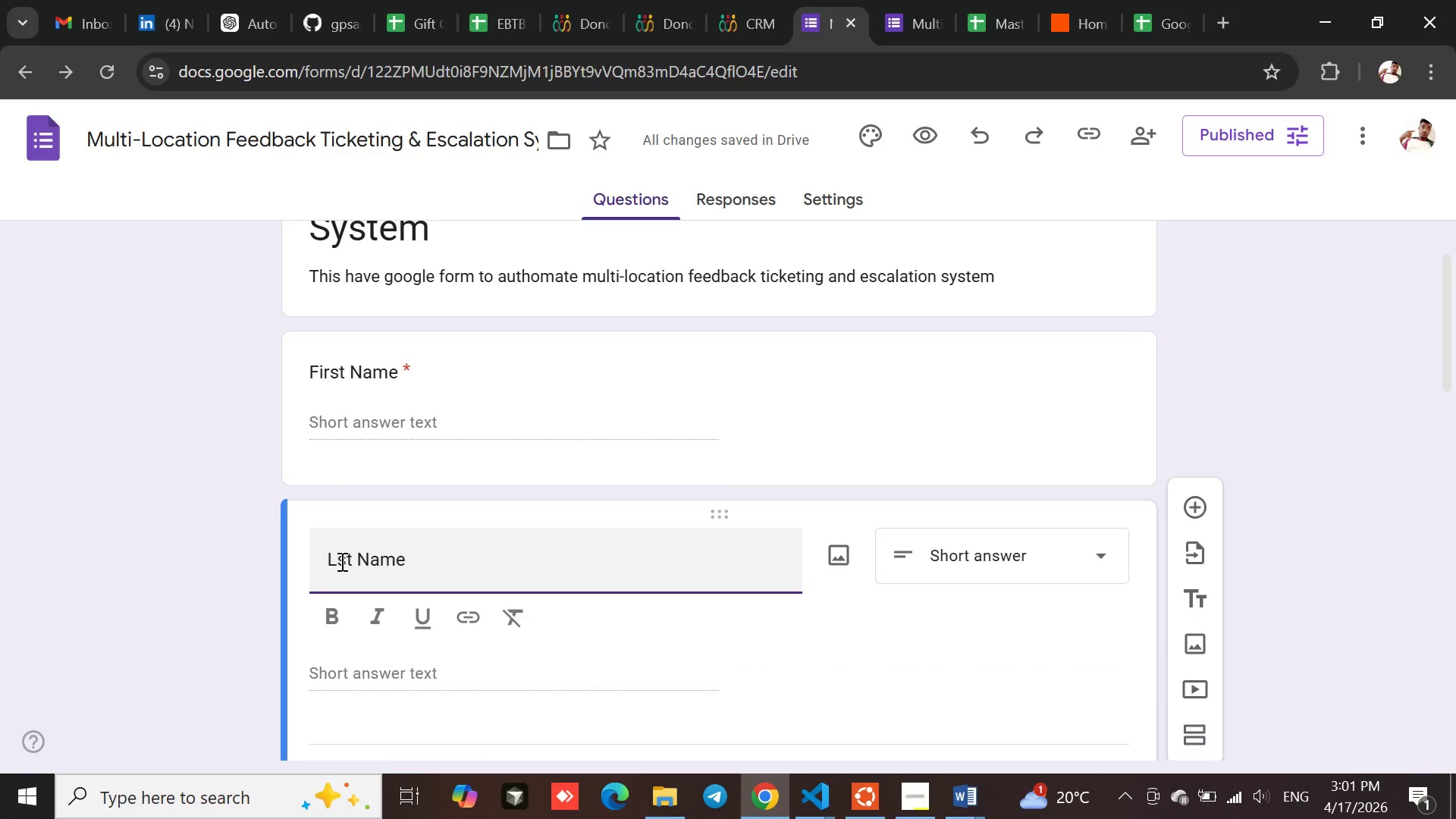 
left_click([340, 561])
 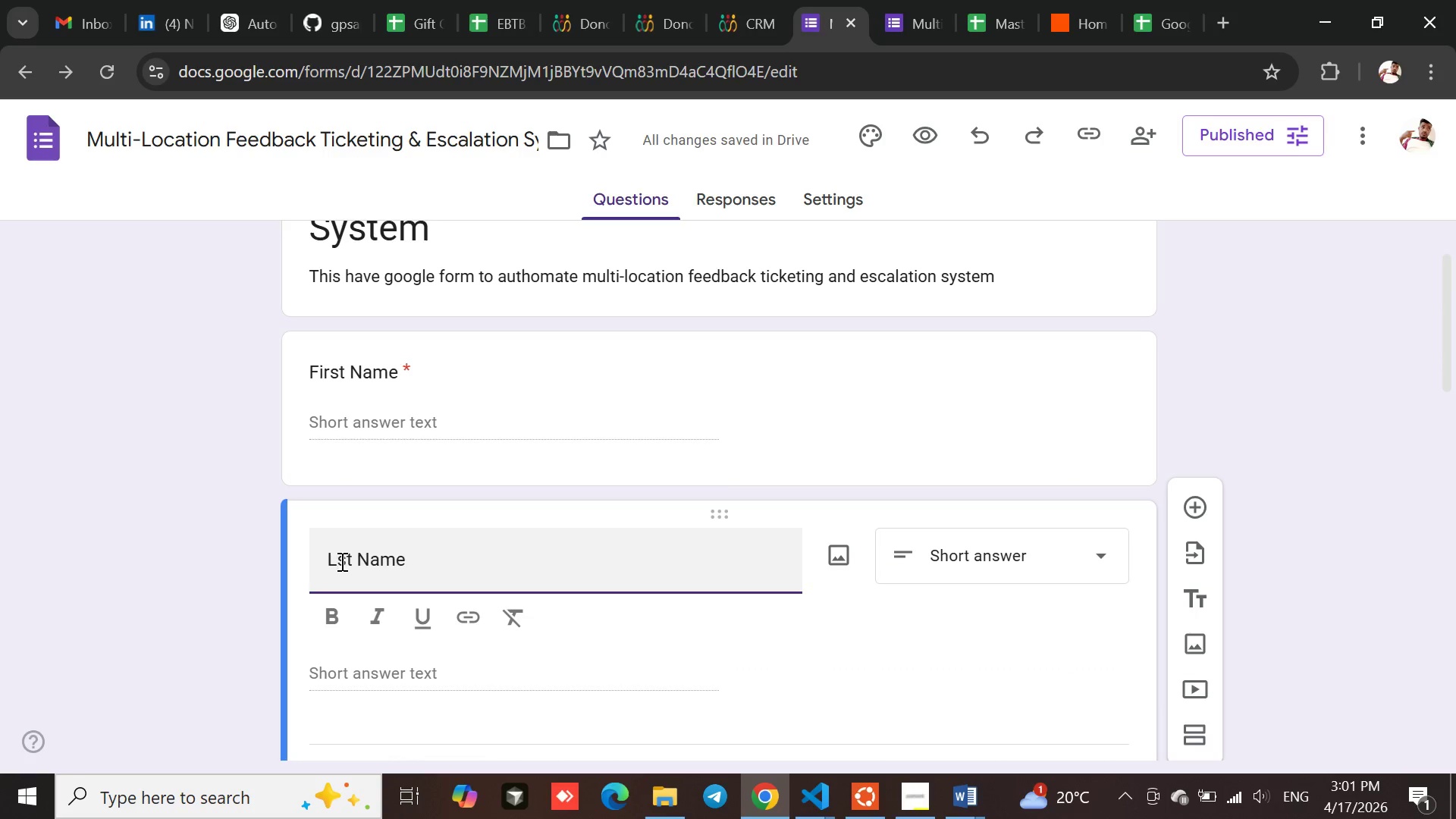 
key(A)
 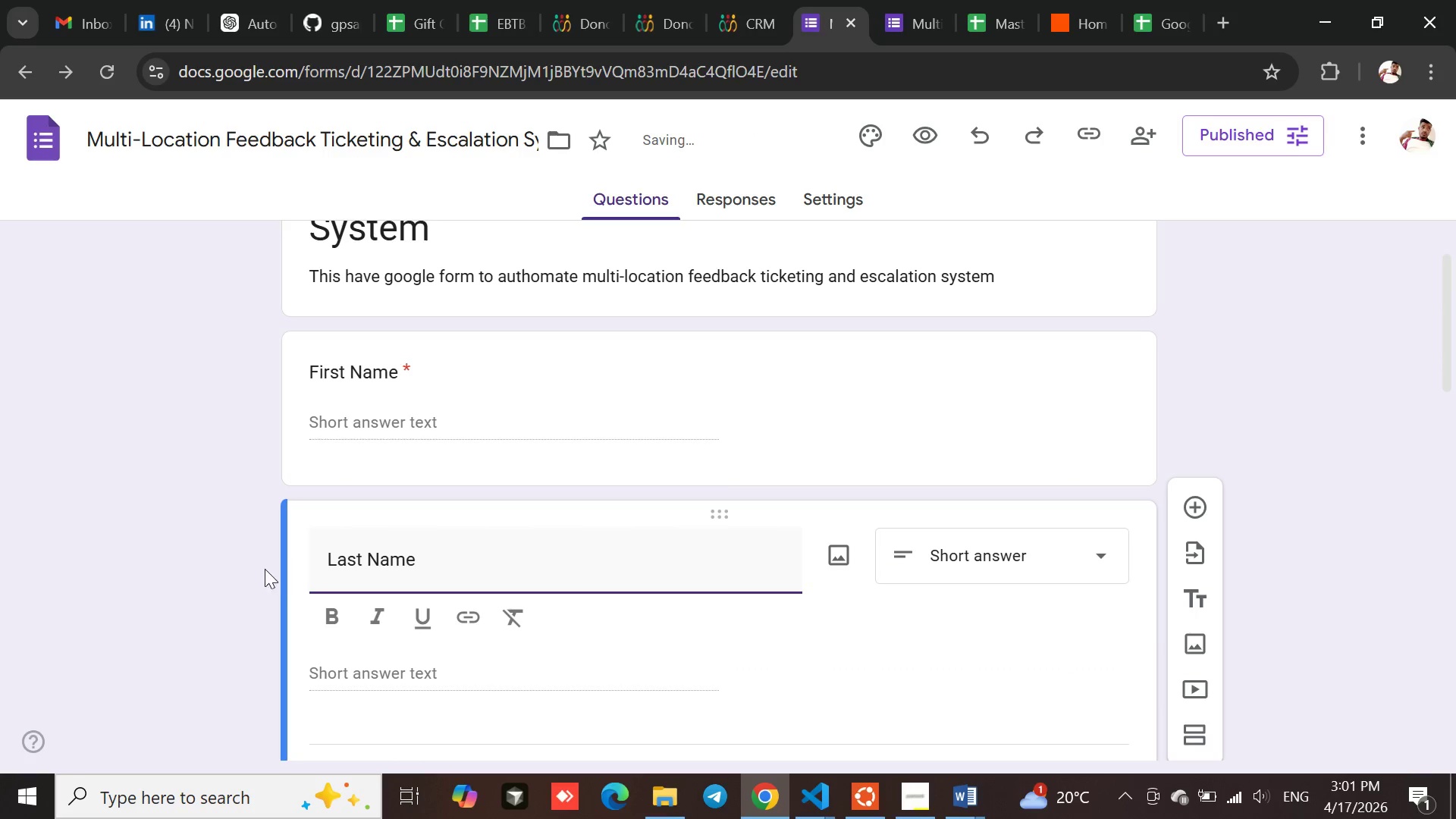 
left_click([214, 560])
 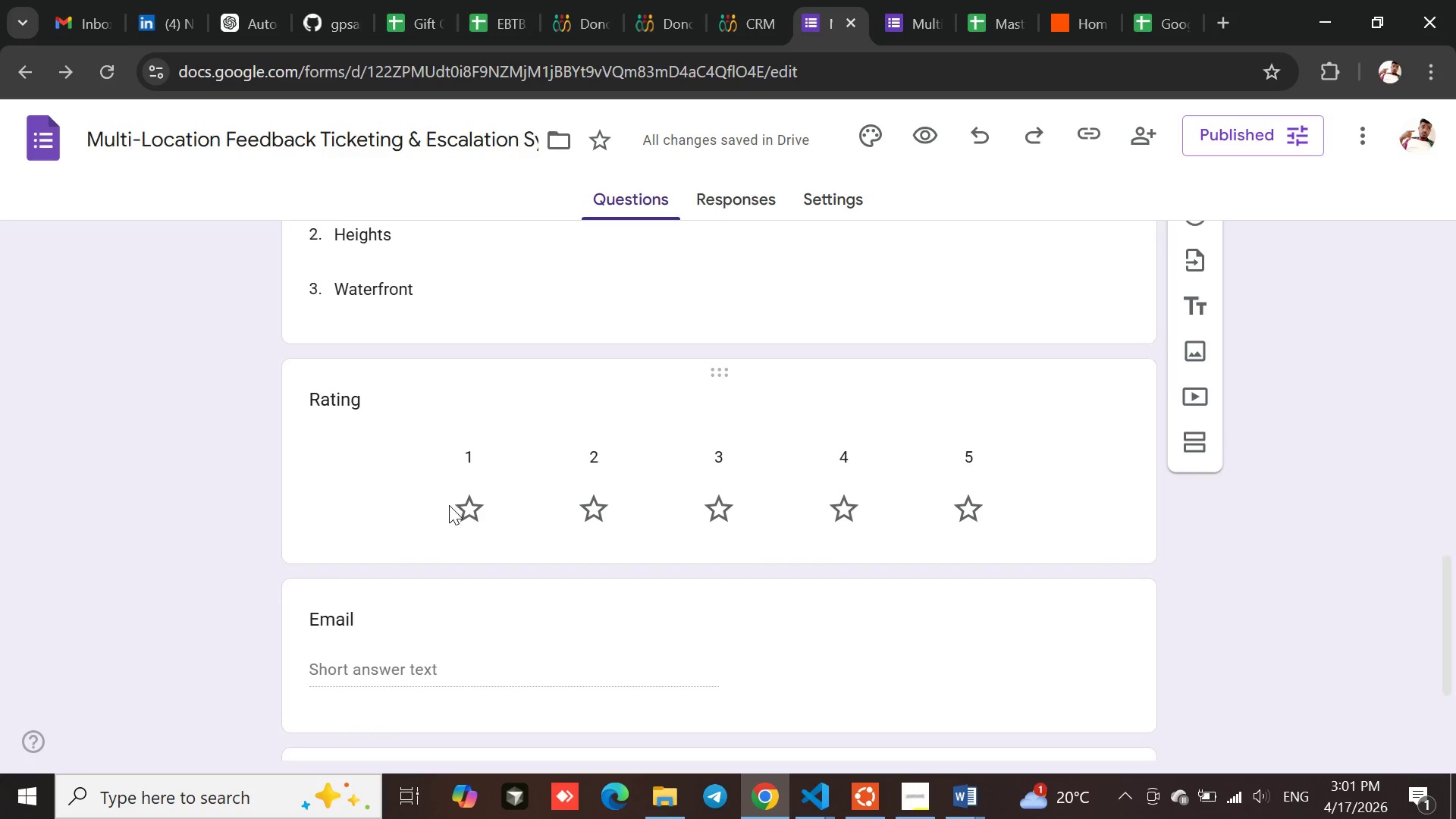 
wait(9.38)
 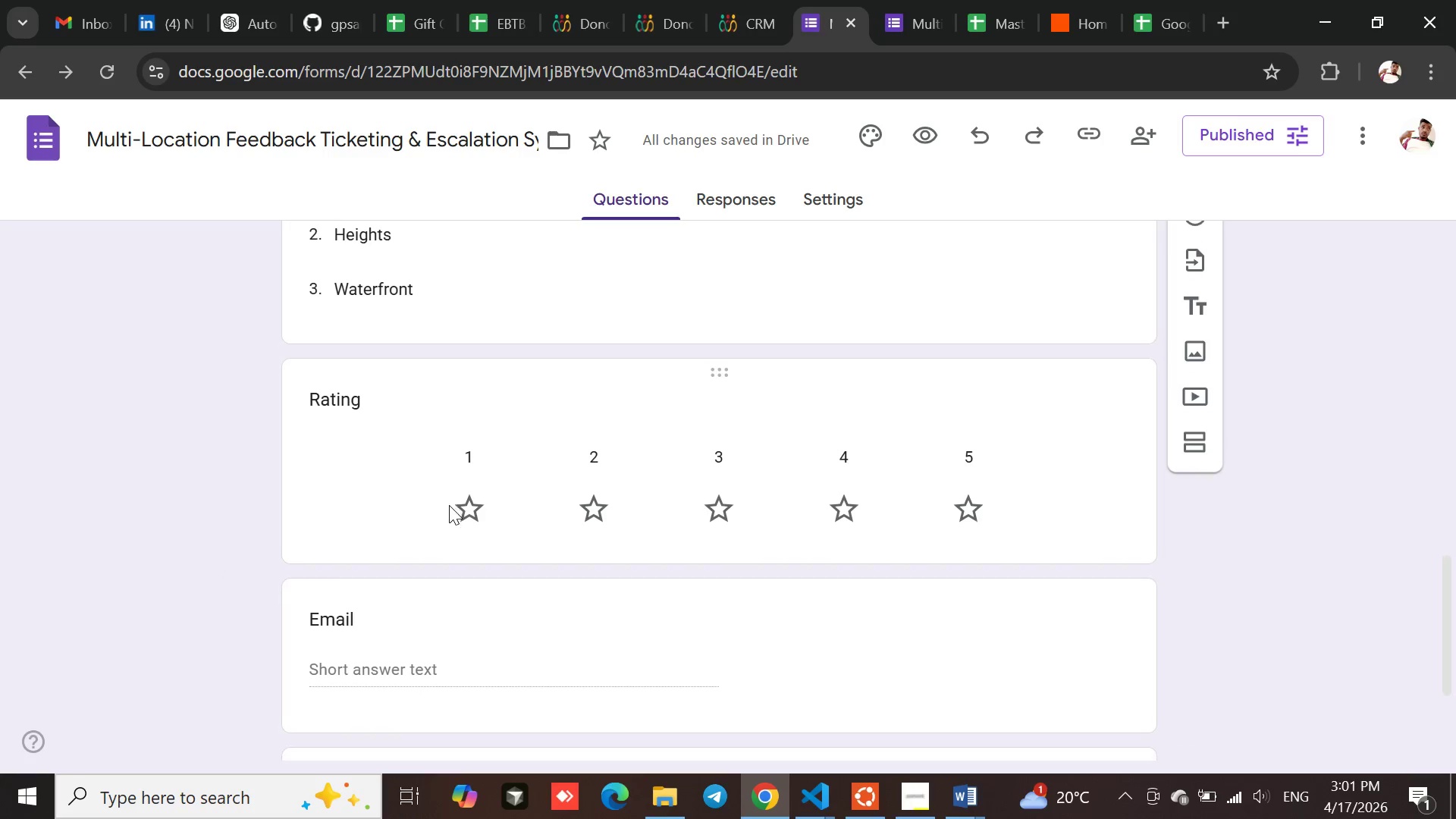 
left_click([748, 205])
 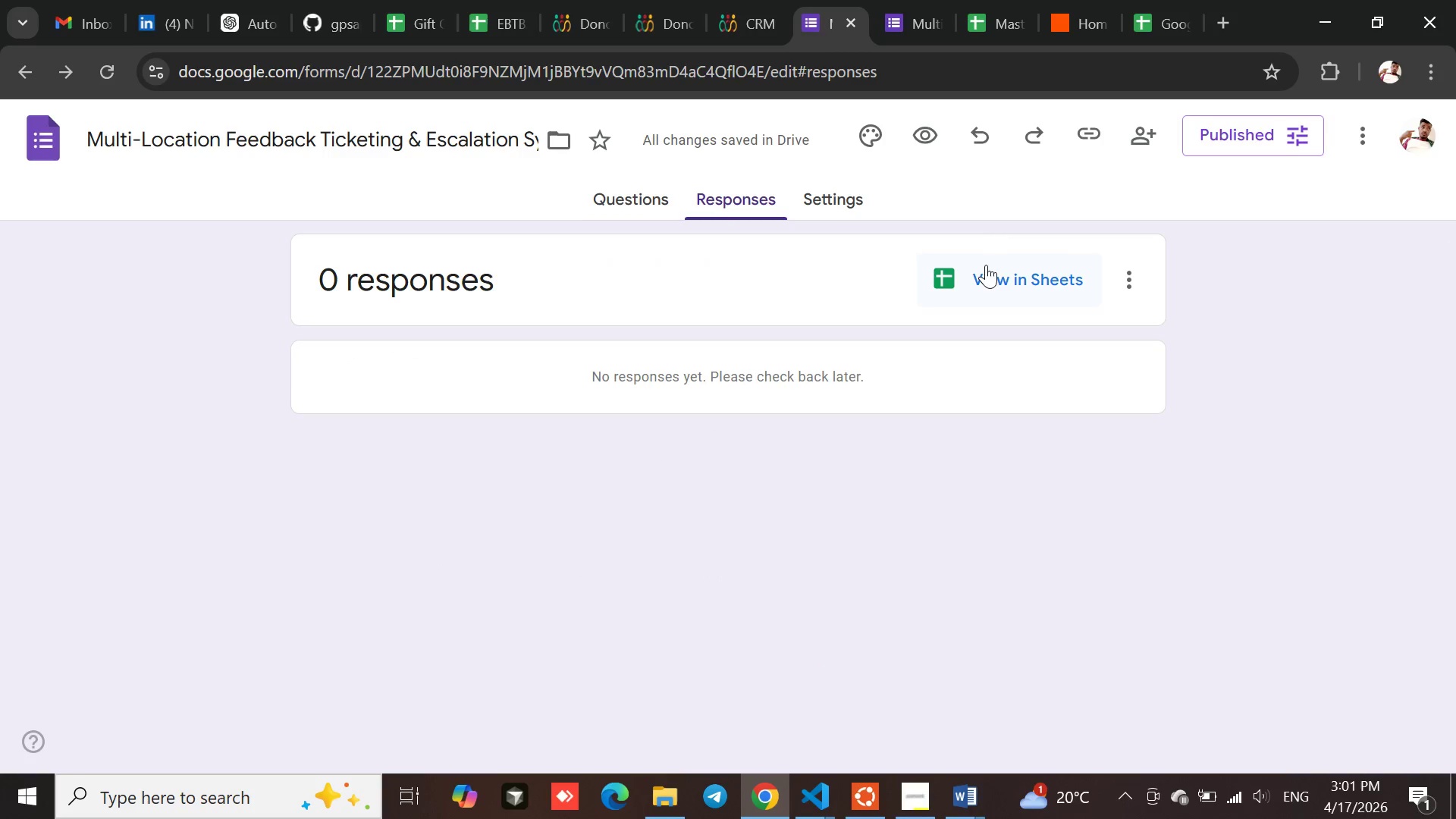 
left_click([998, 278])
 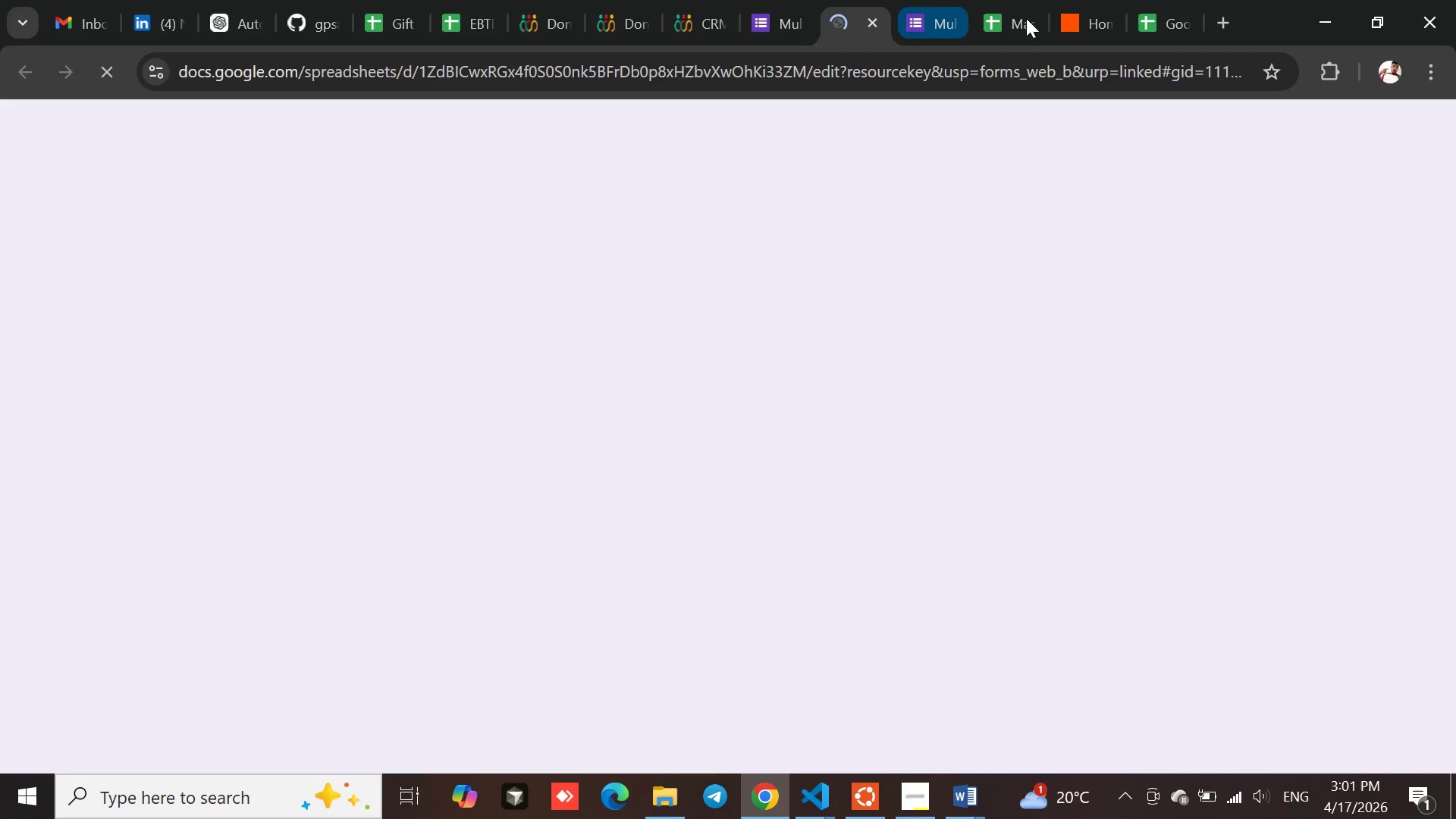 
left_click([1012, 19])
 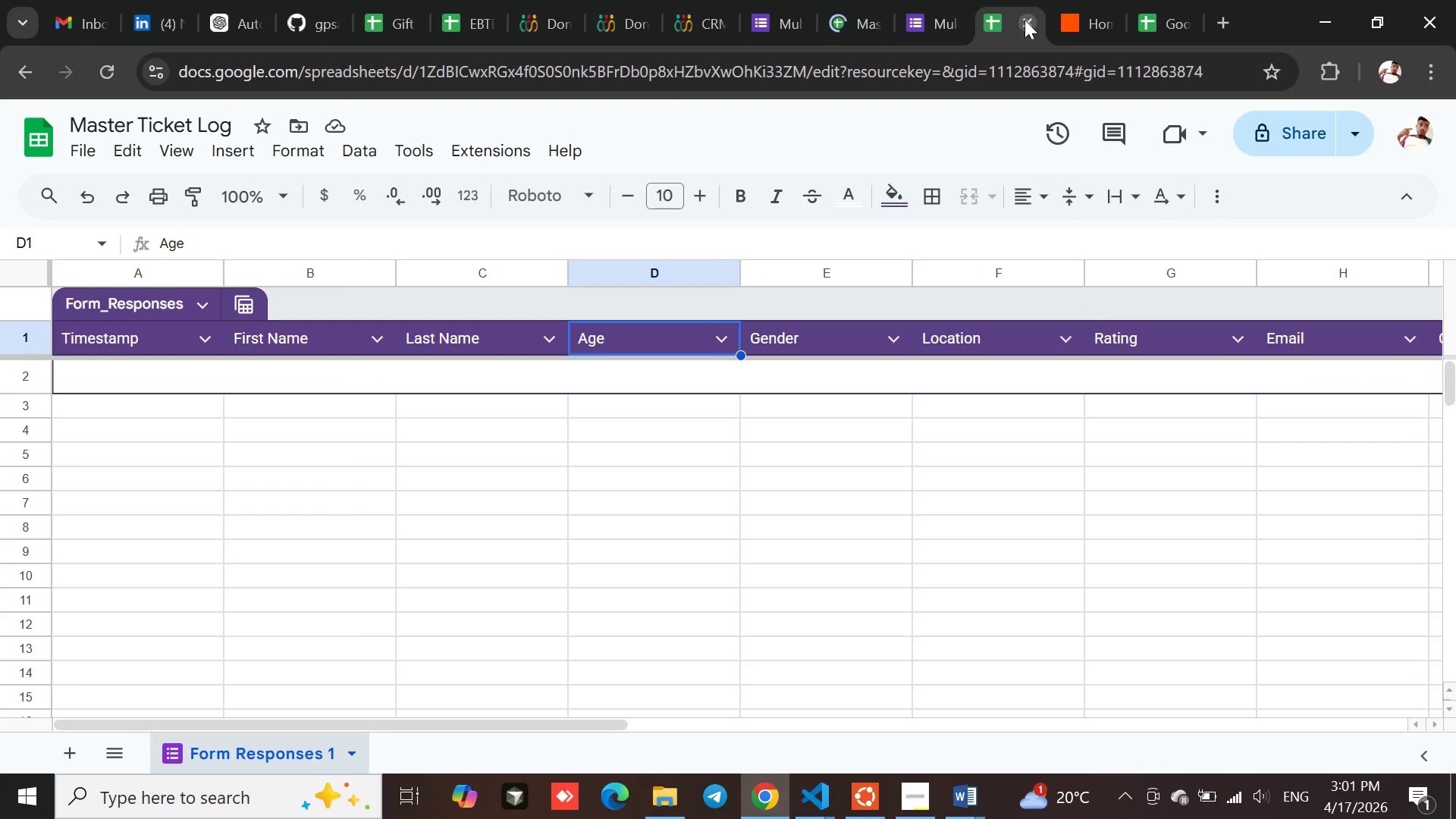 
left_click([1025, 20])
 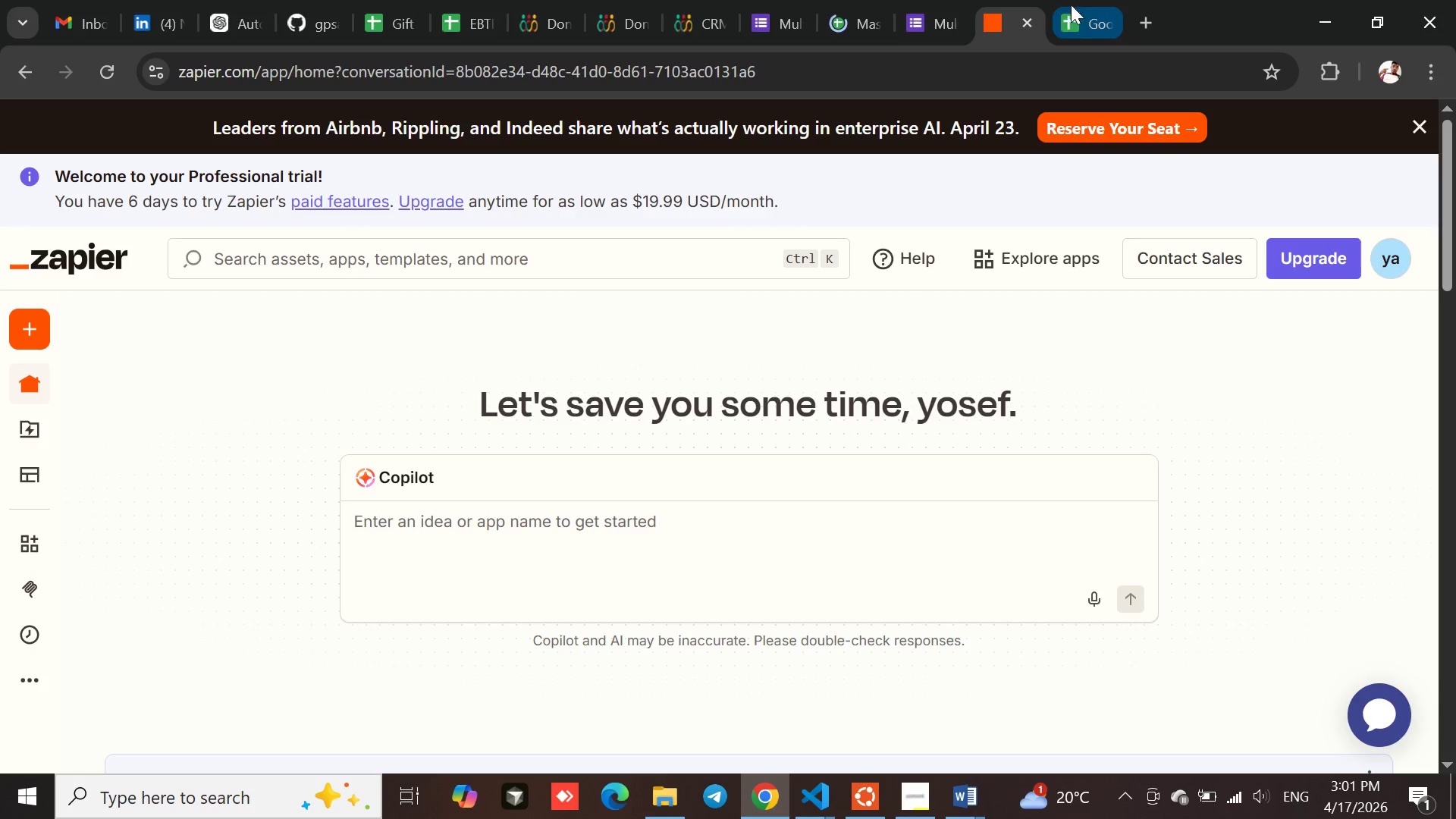 
left_click([1096, 9])
 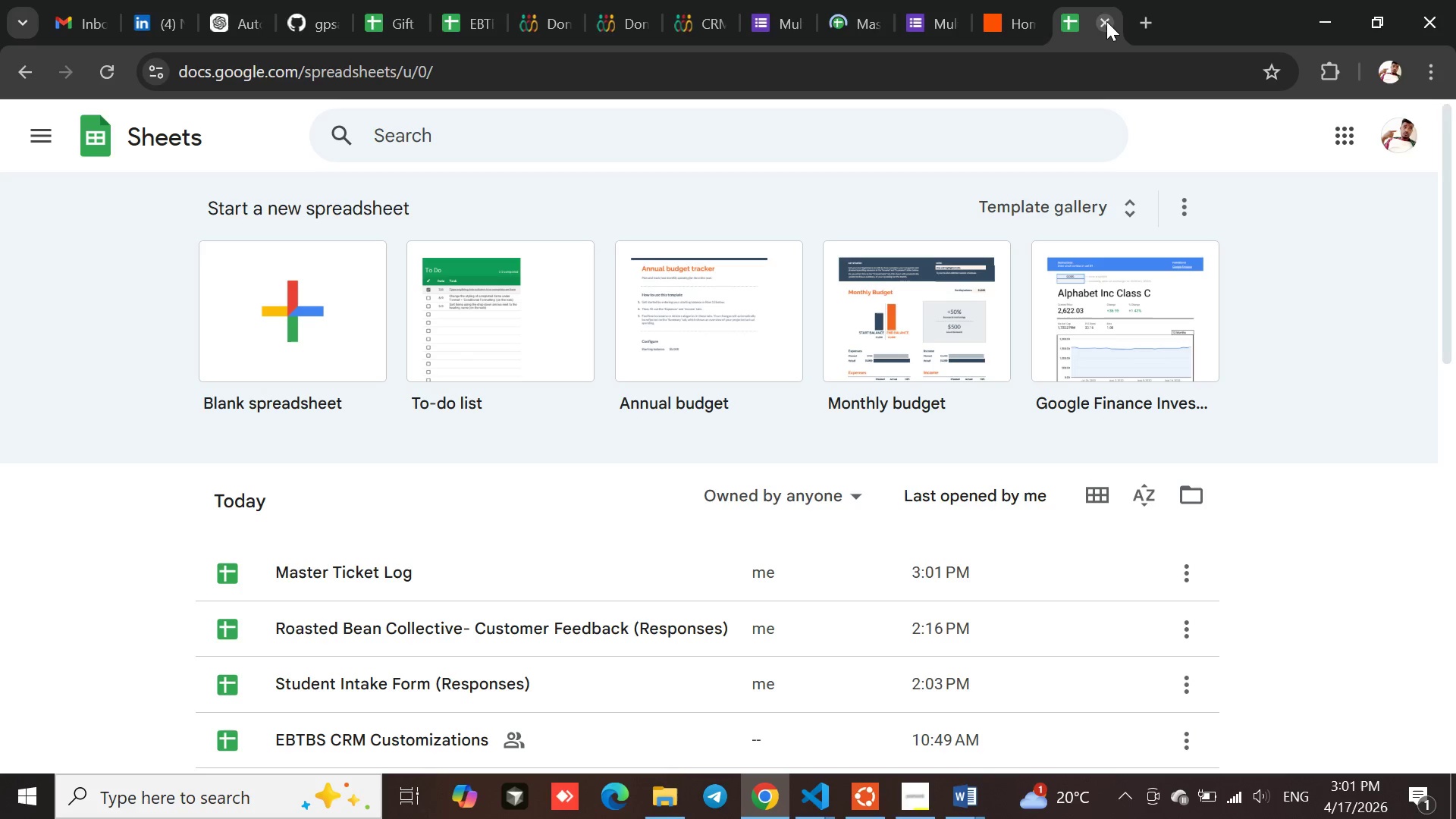 
left_click([1106, 21])
 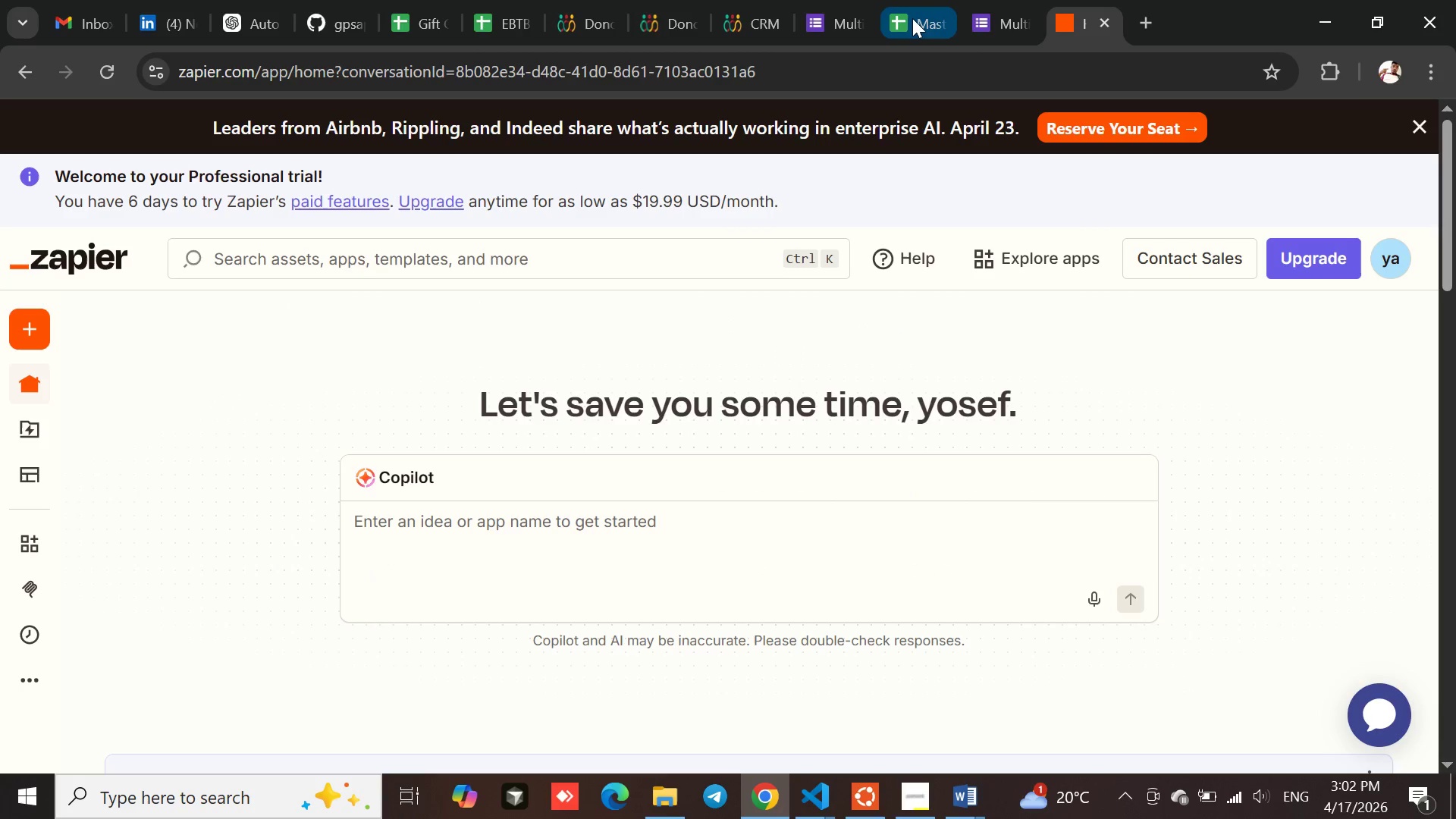 
left_click([905, 16])
 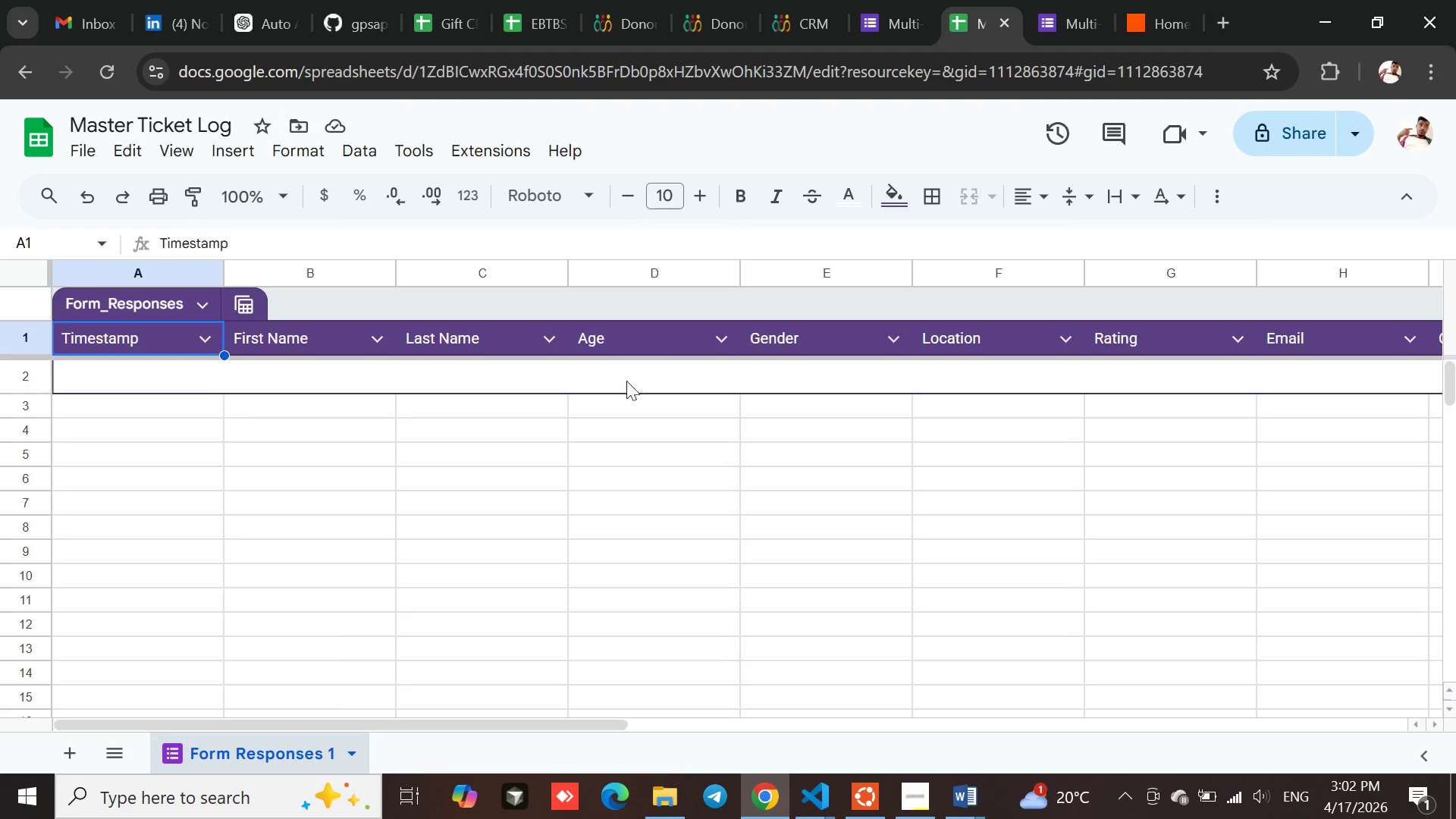 
left_click([906, 17])
 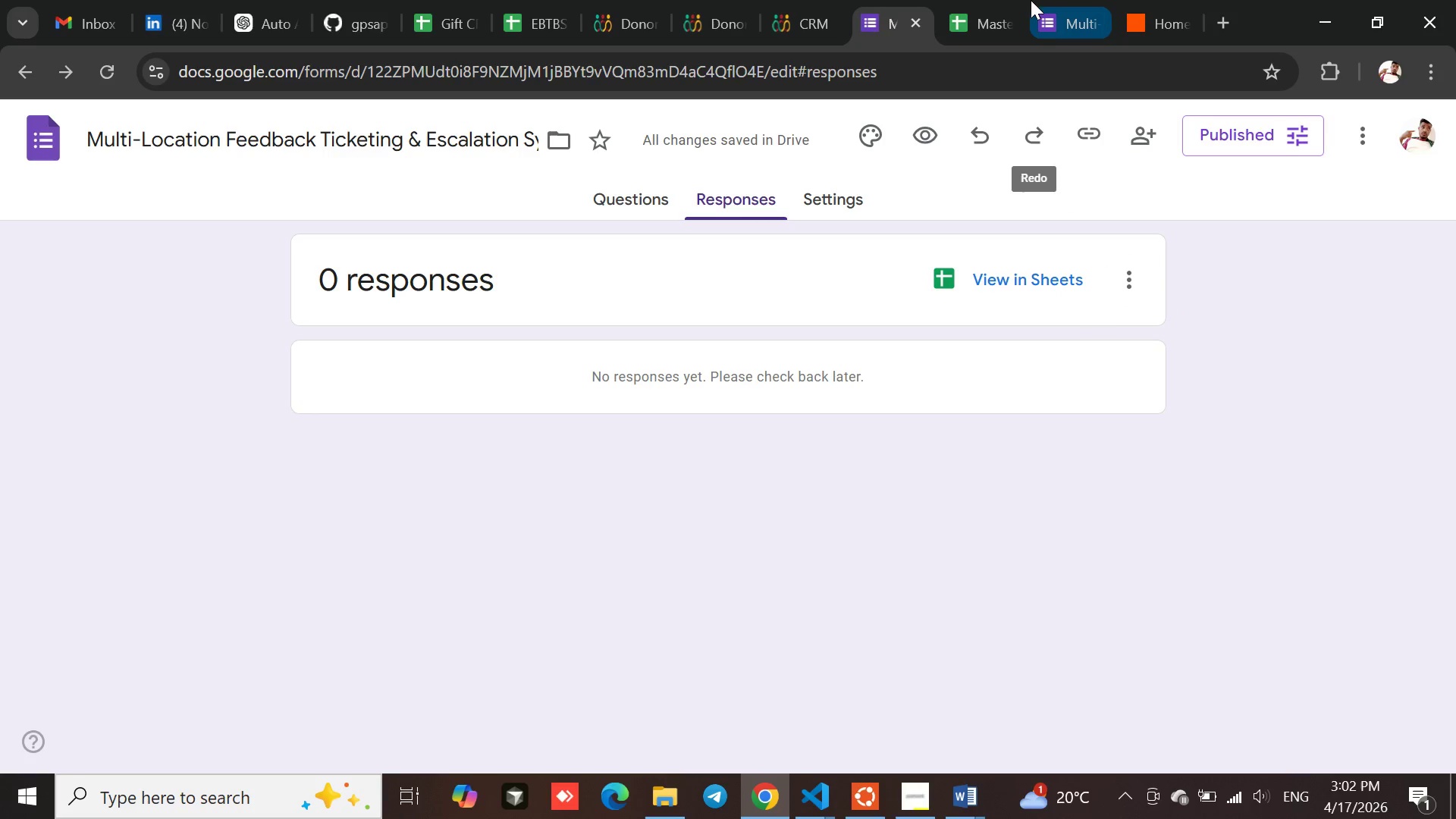 
left_click([1062, 8])
 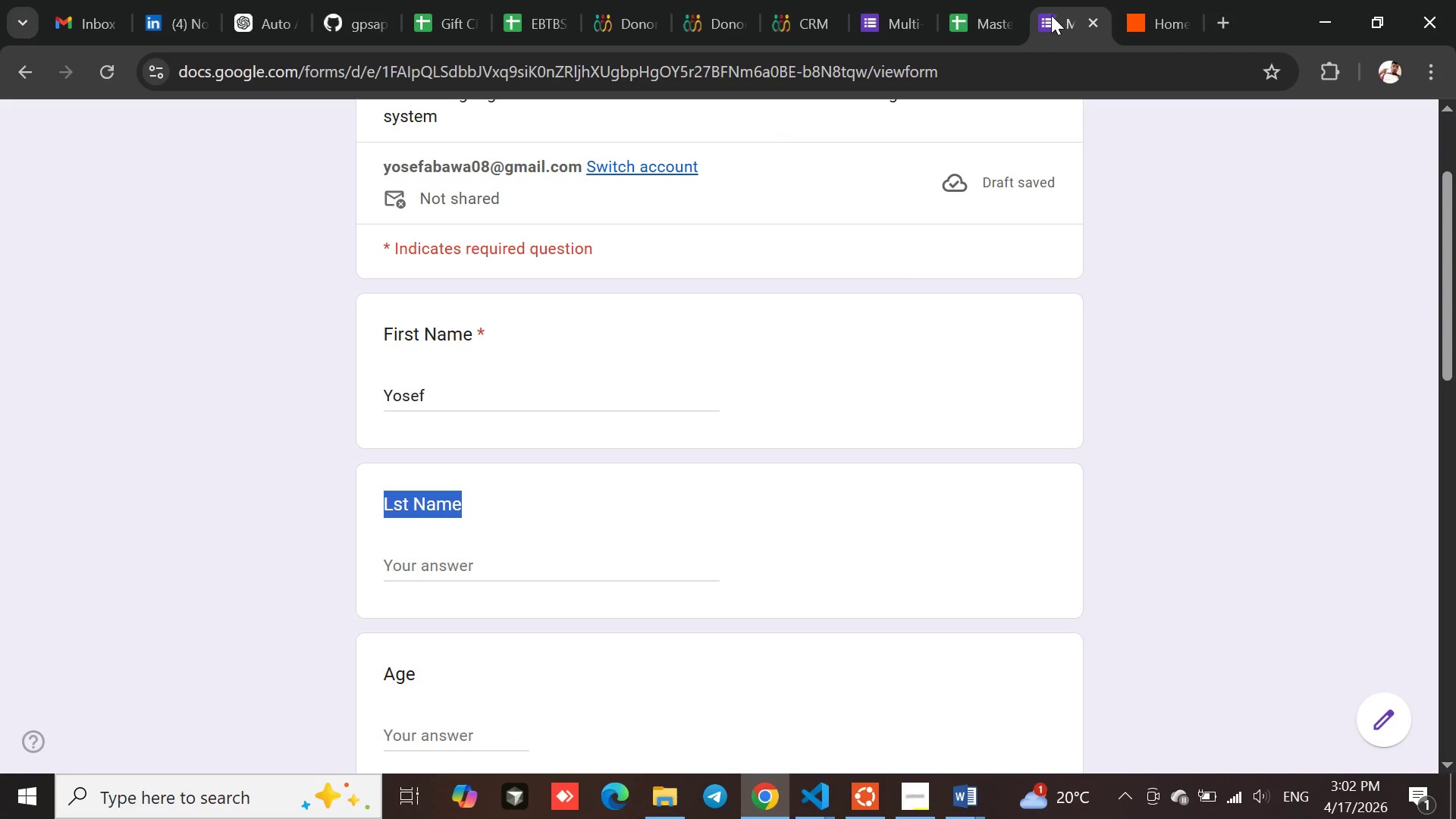 
left_click_drag(start_coordinate=[1051, 15], to_coordinate=[984, 20])
 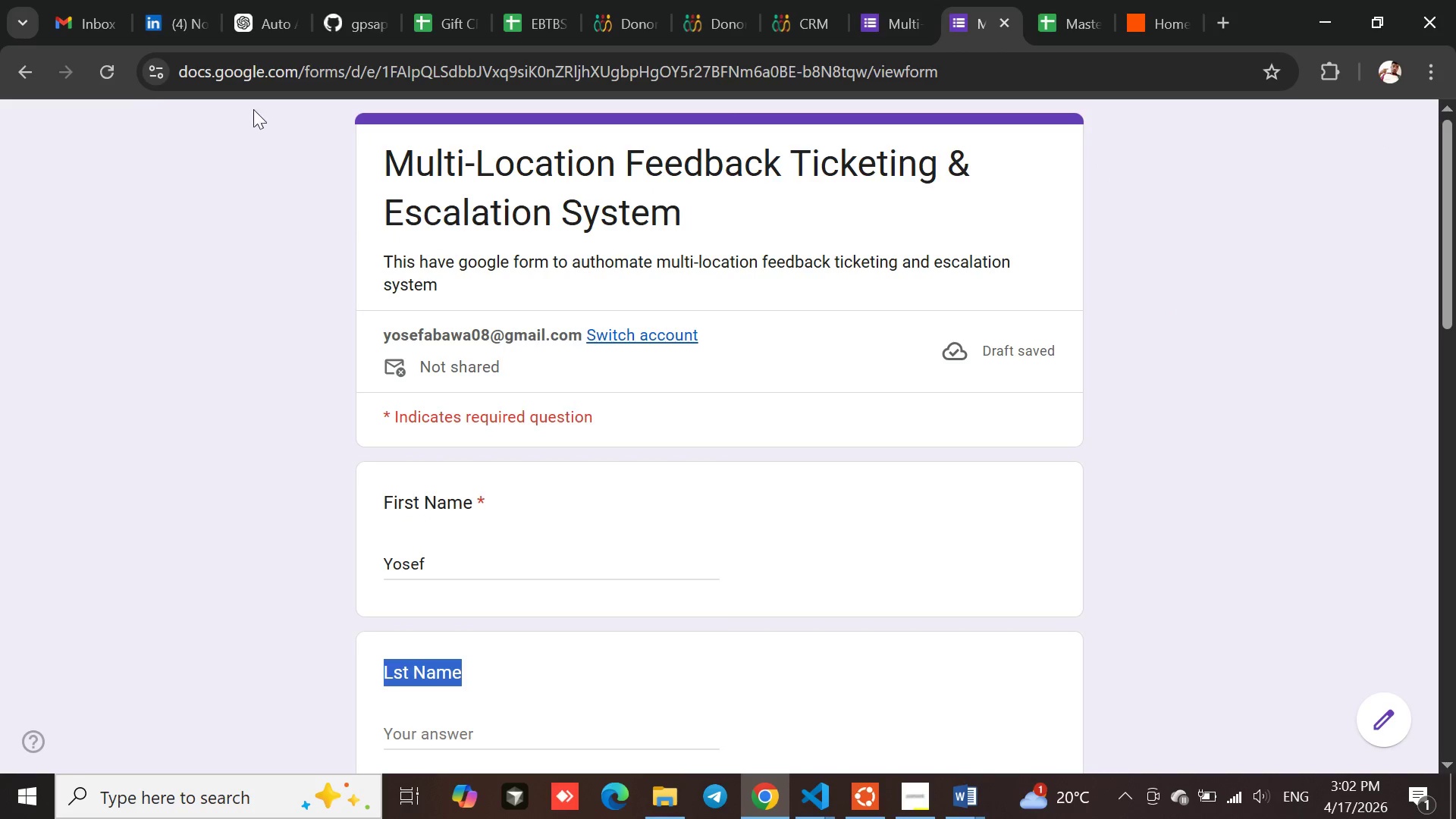 
left_click([98, 76])
 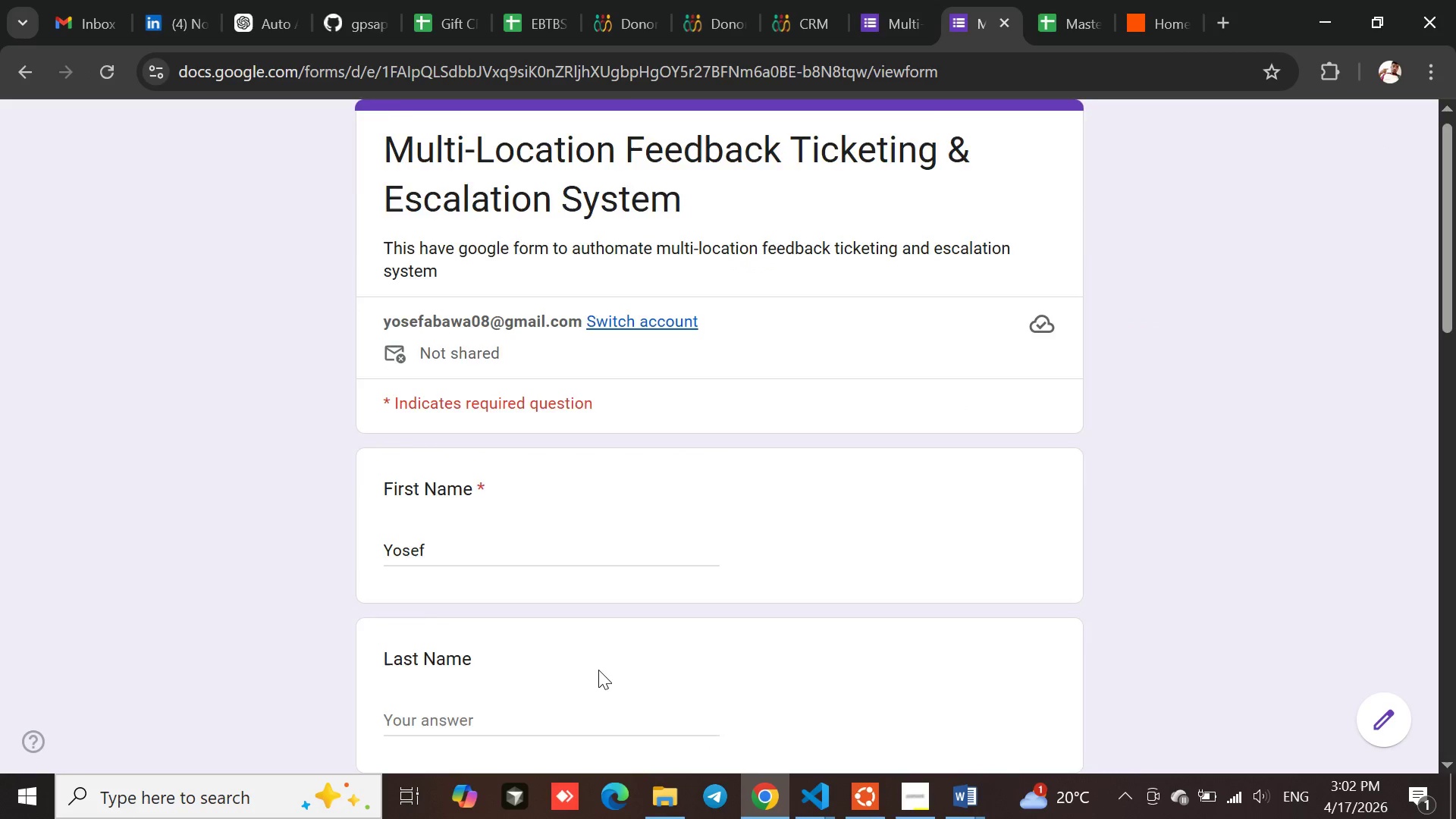 
wait(5.11)
 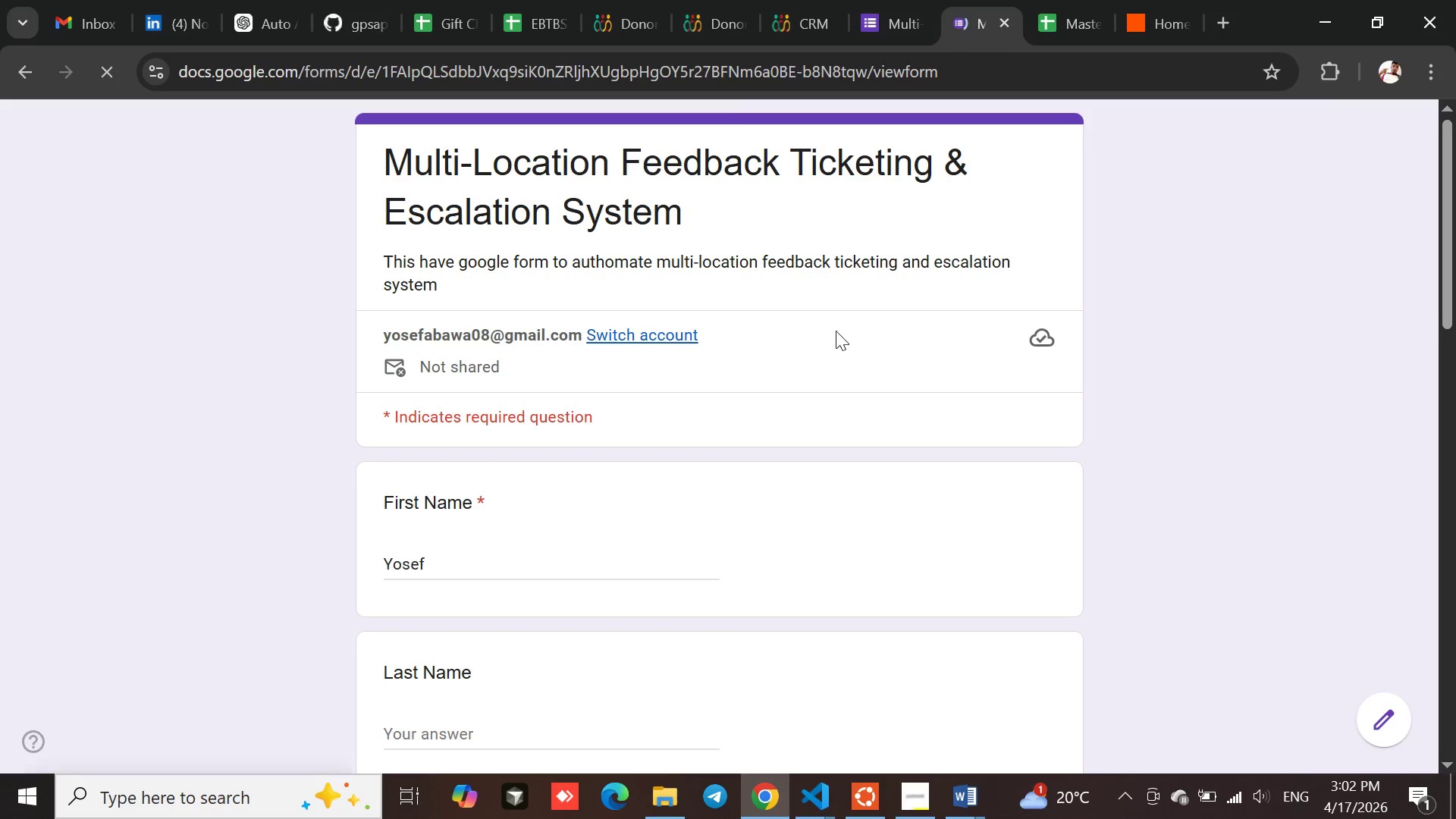 
left_click_drag(start_coordinate=[386, 598], to_coordinate=[494, 598])
 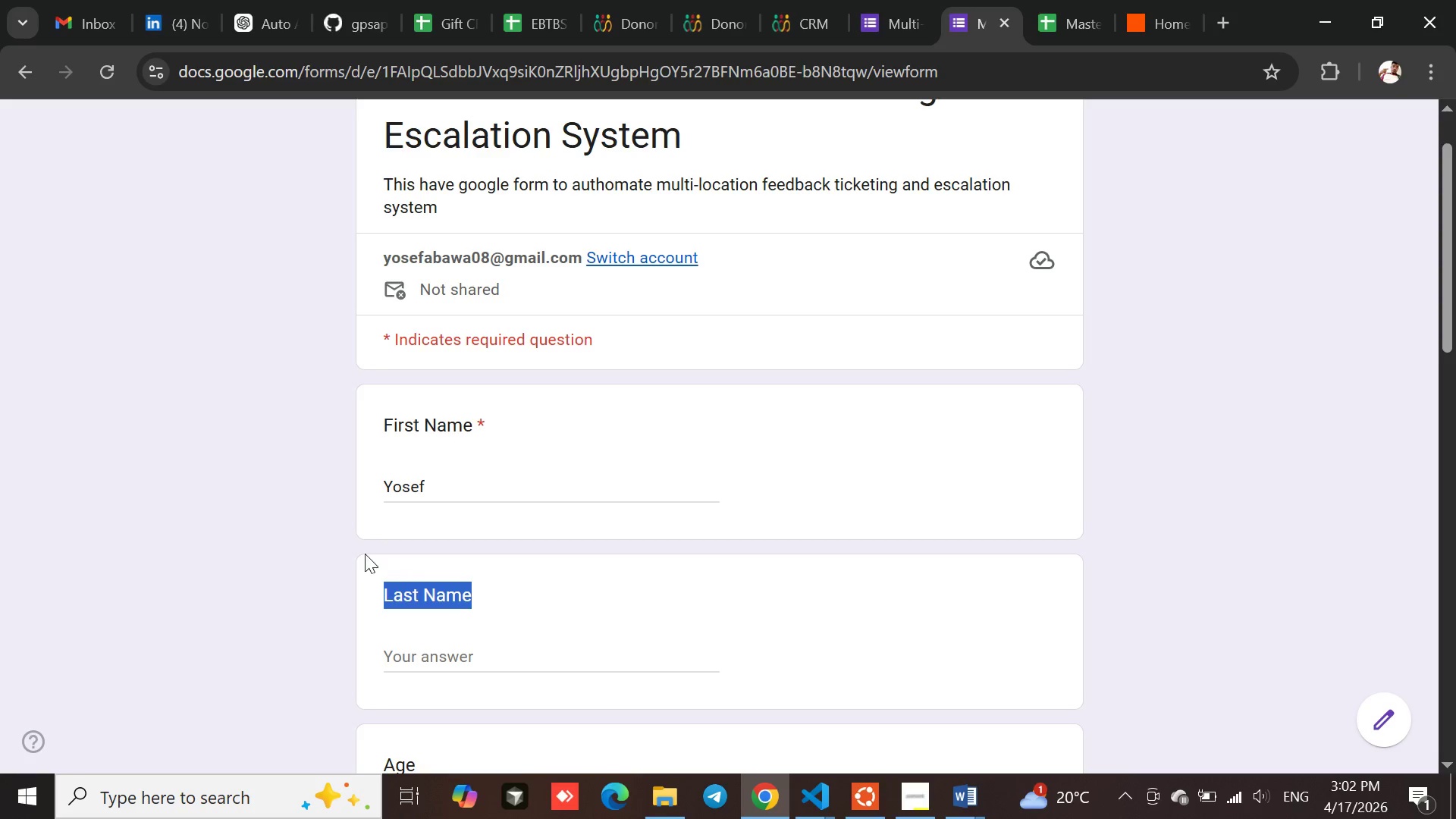 
left_click([365, 554])
 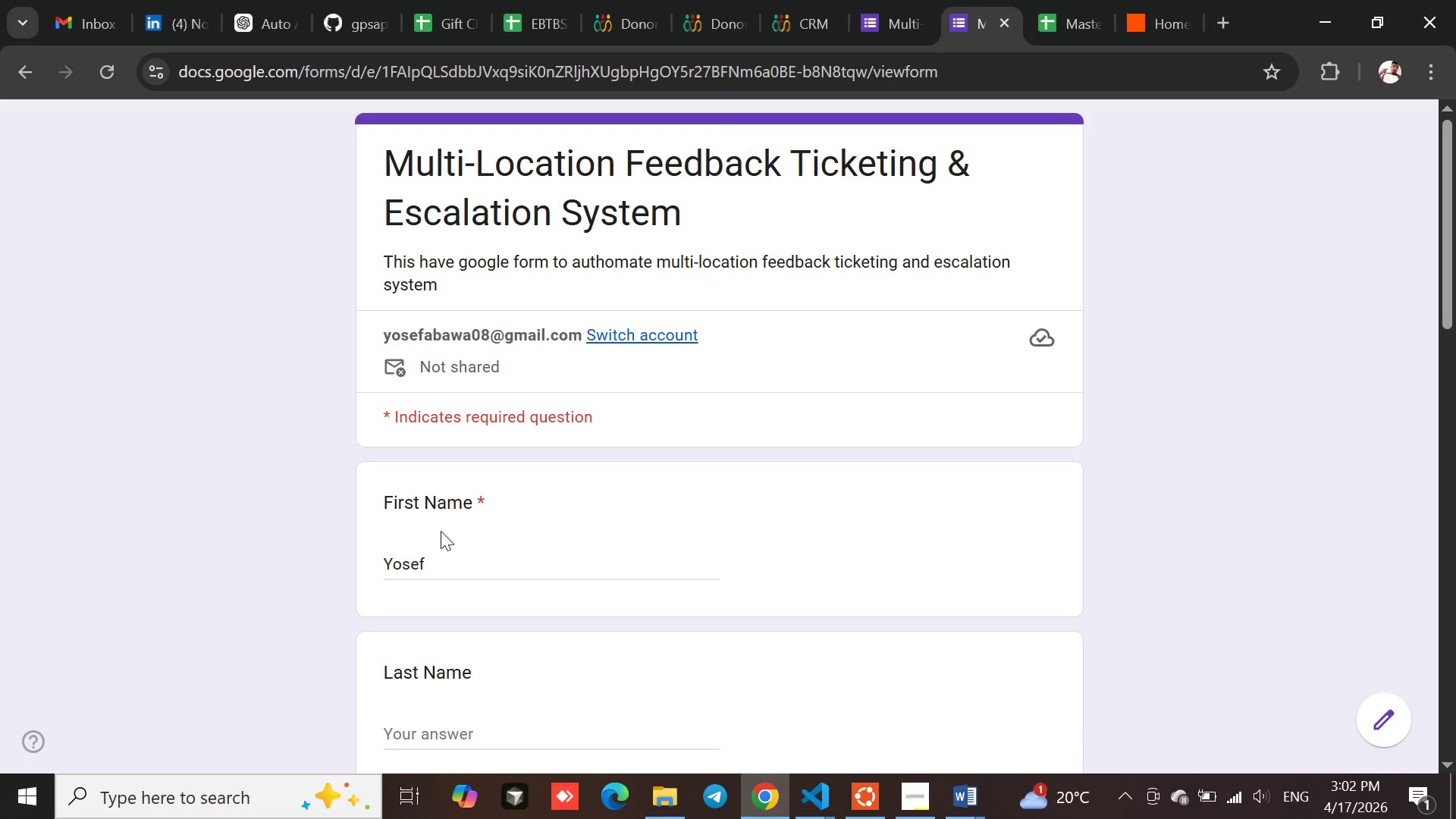 
left_click([443, 557])
 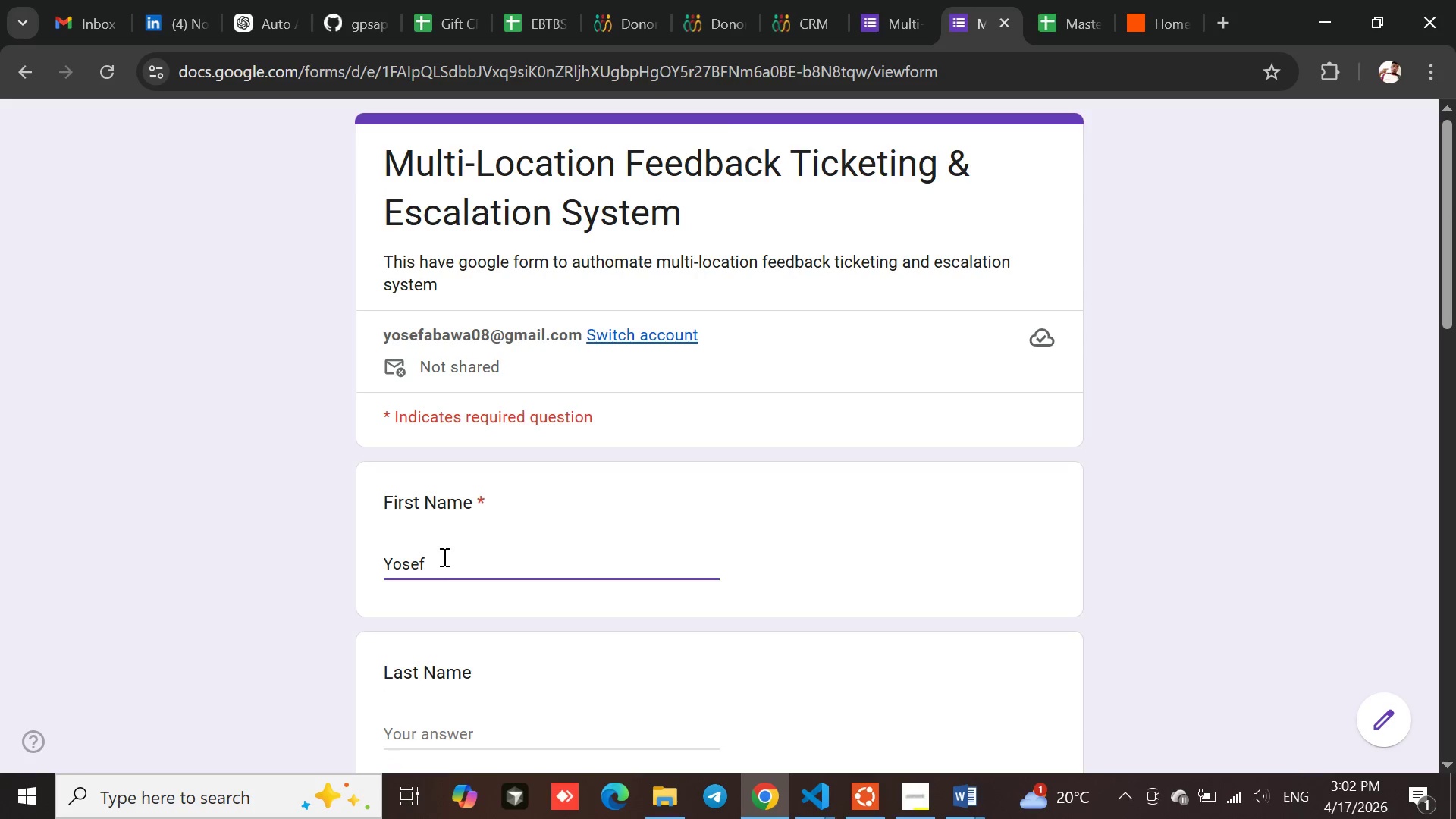 
key(Shift+ShiftLeft)
 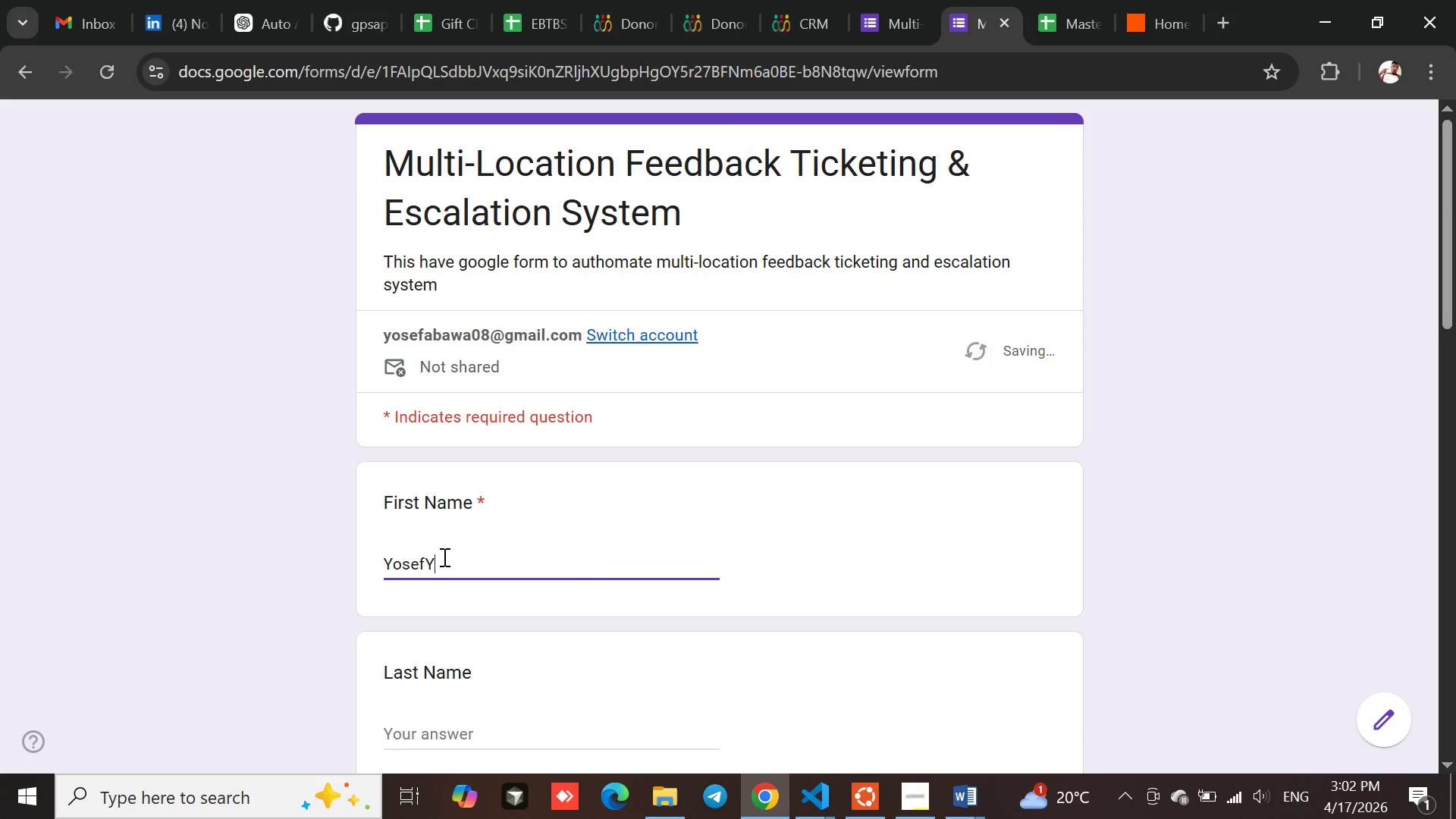 
key(Shift+Y)
 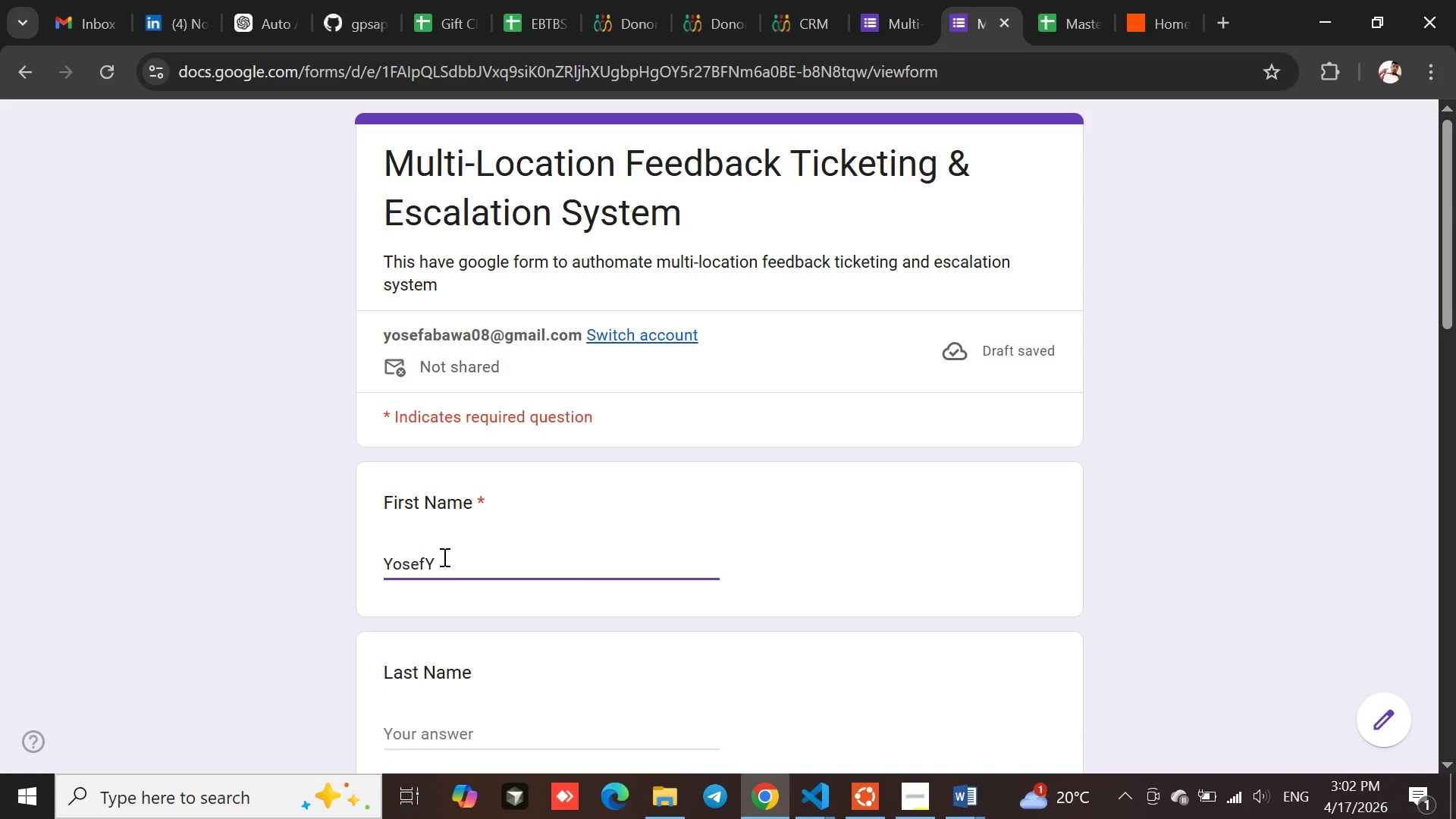 
key(Backspace)
 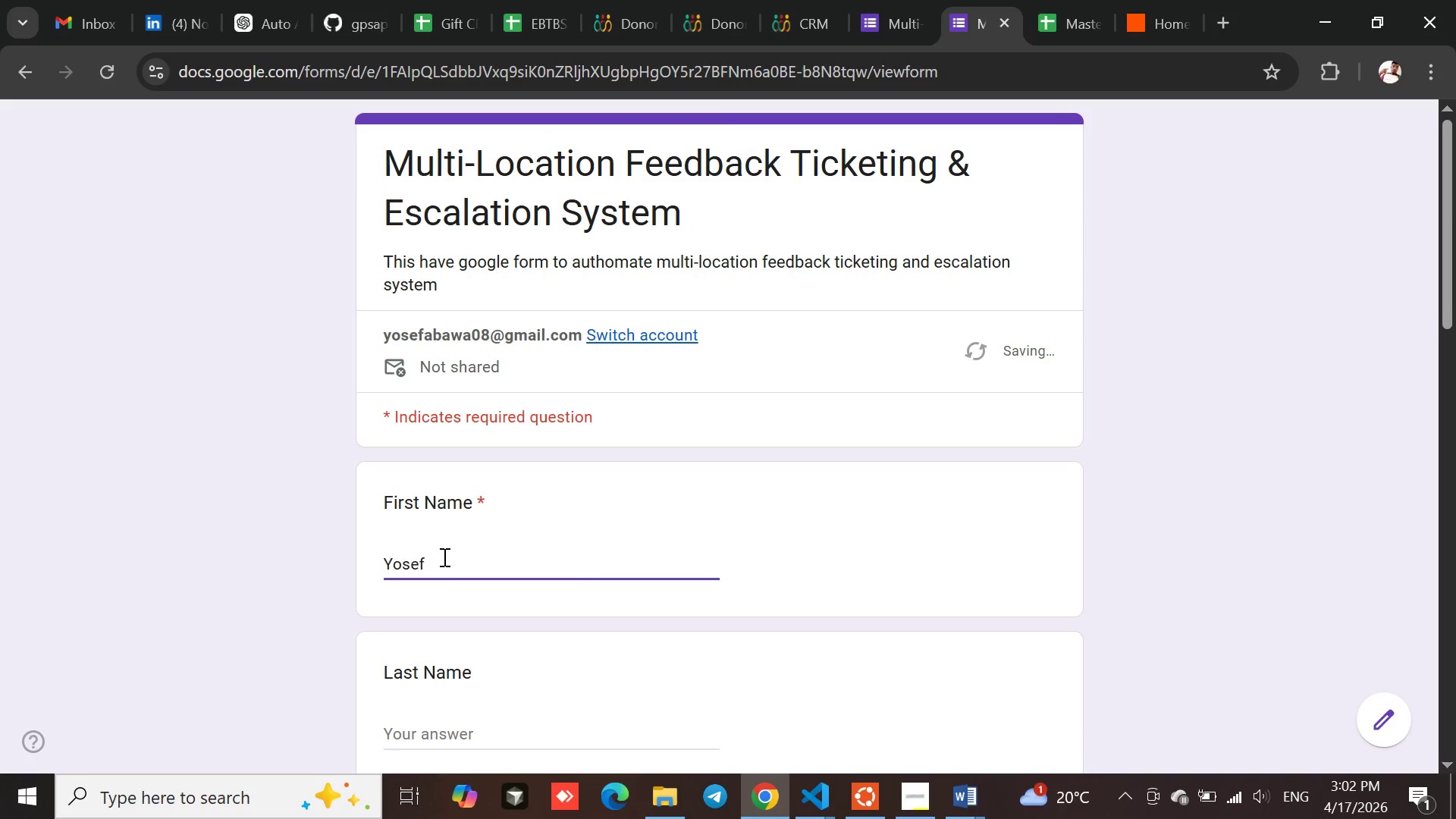 
key(Backspace)
 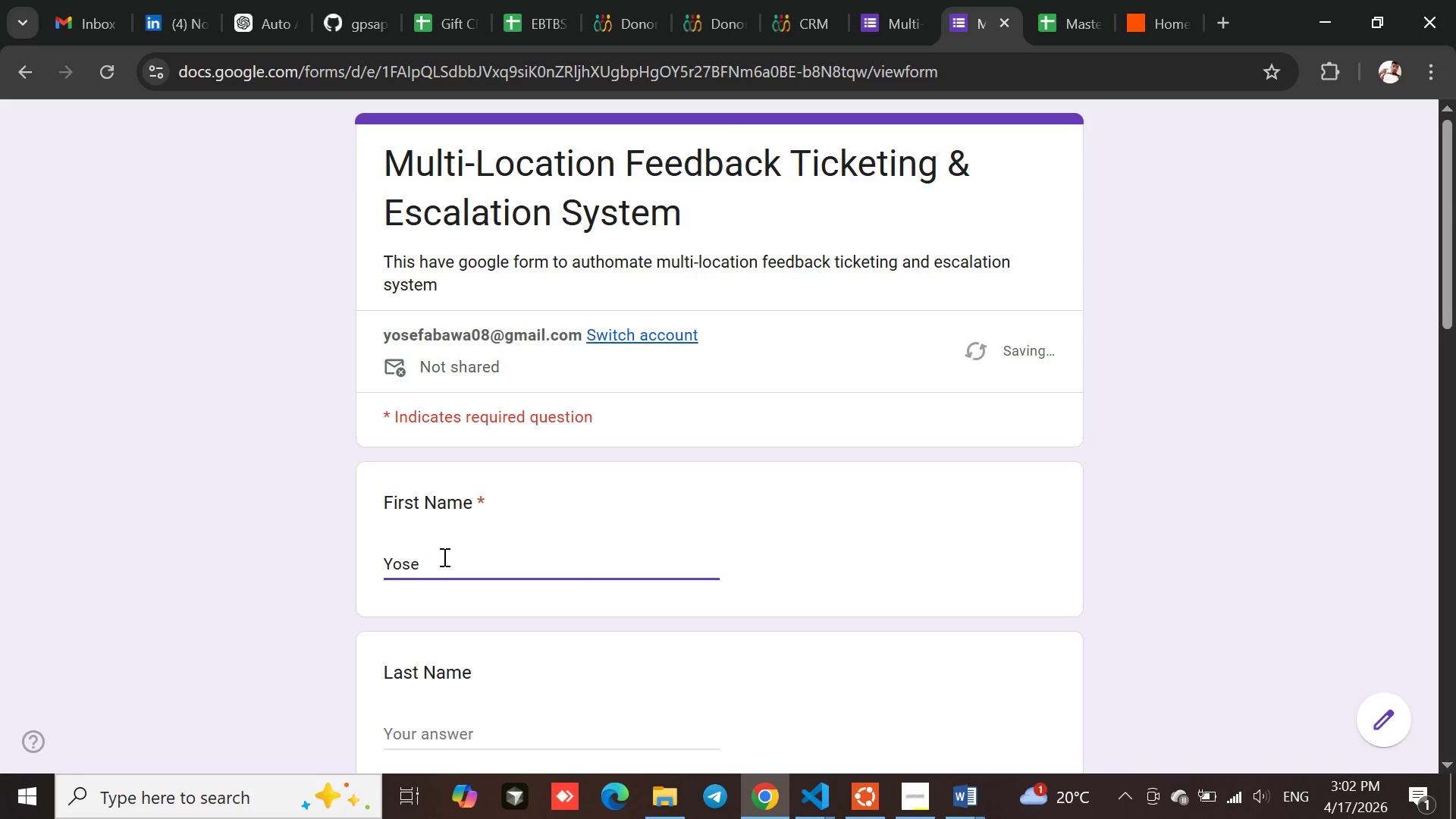 
key(Backspace)
 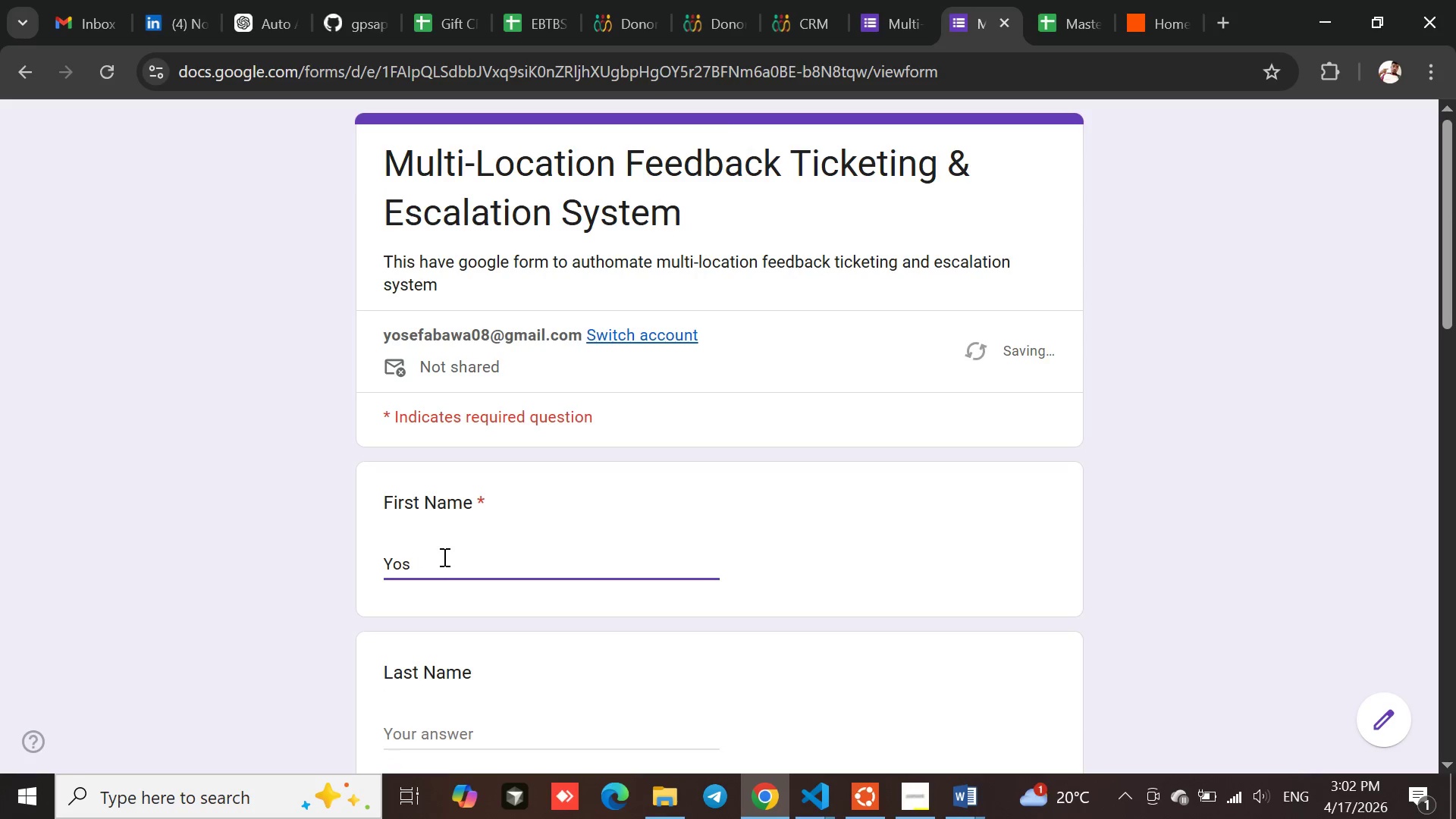 
key(Backspace)
 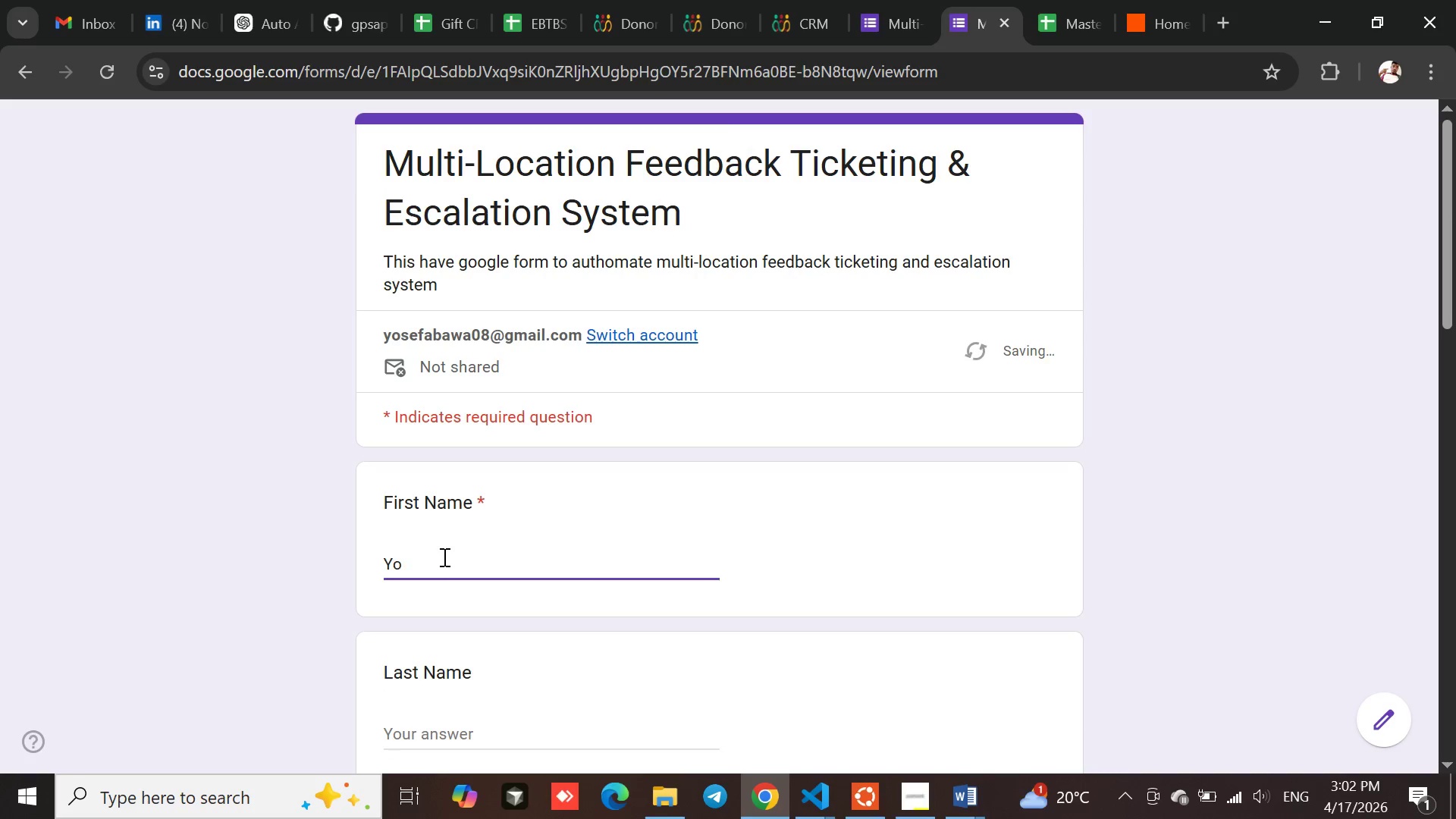 
key(Backspace)
 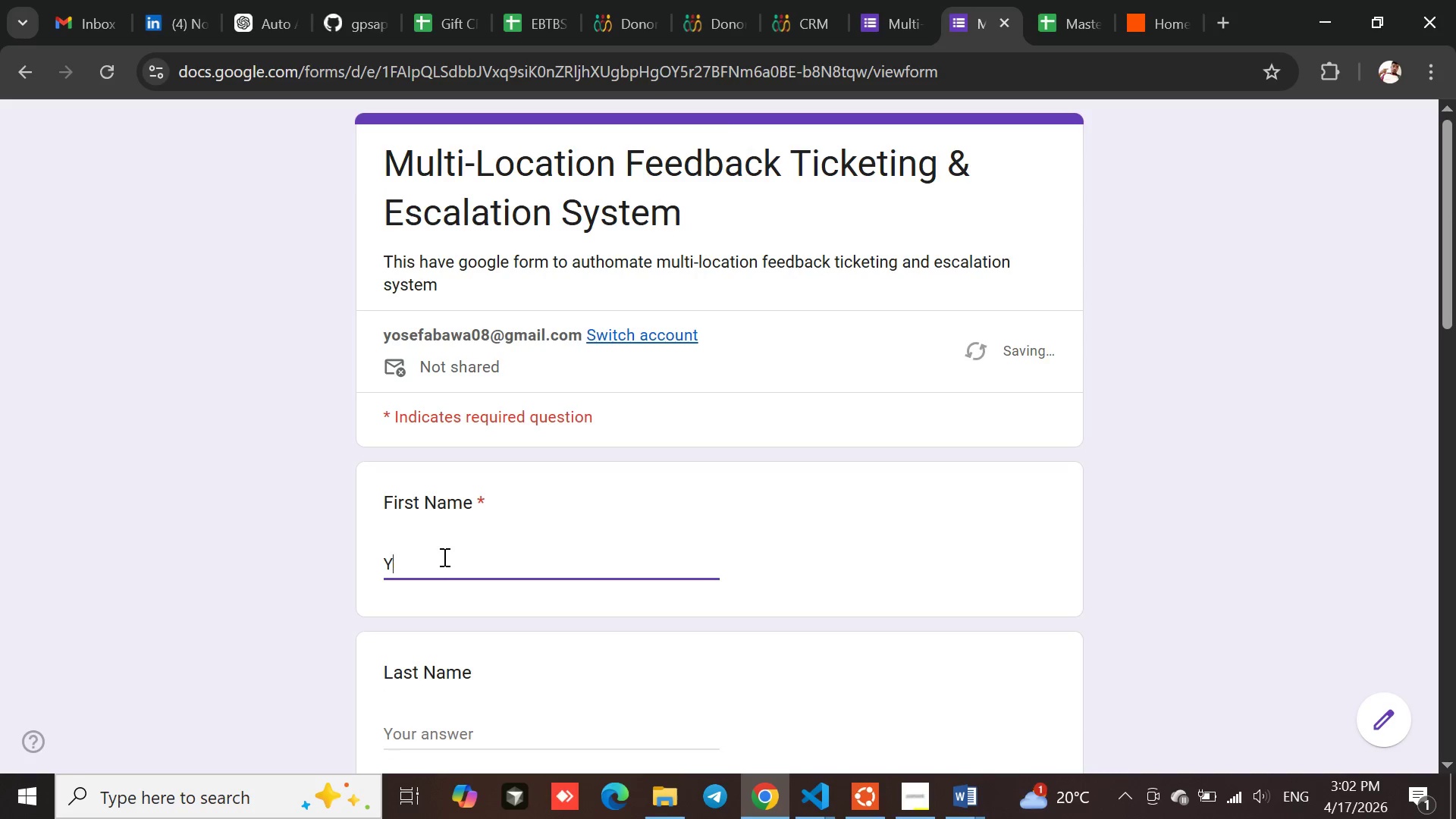 
key(Backspace)
 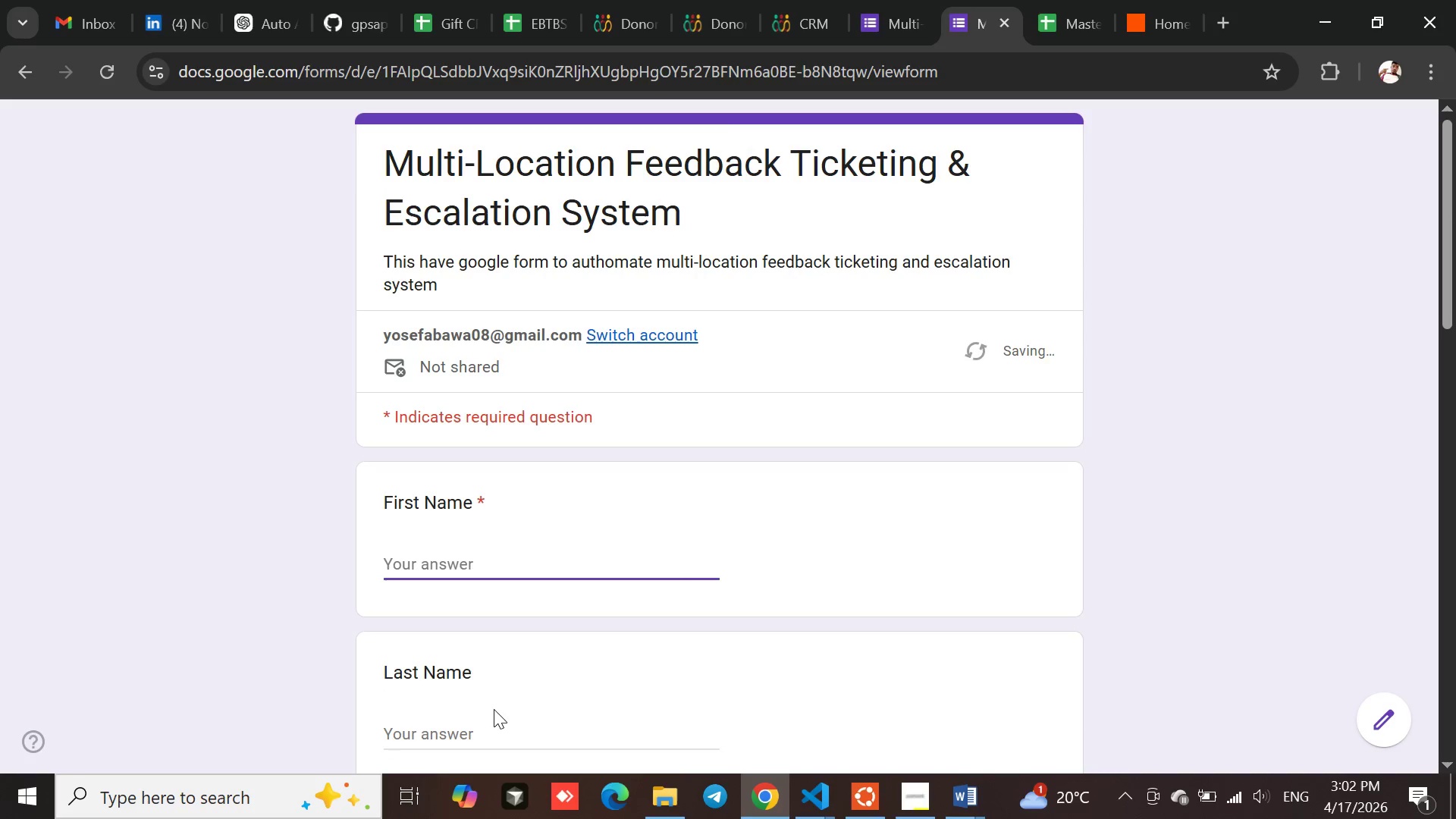 
left_click([492, 711])
 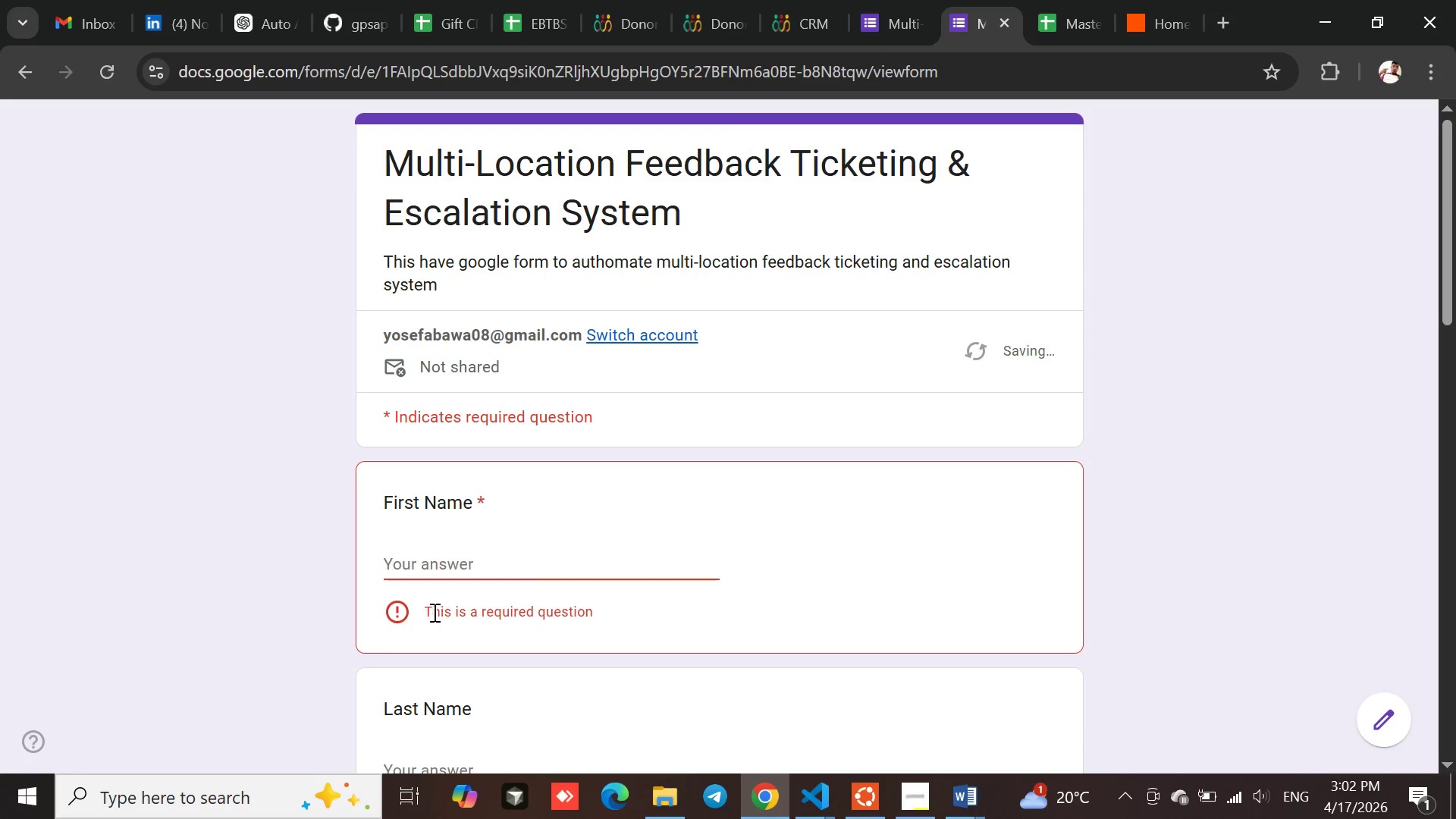 
left_click_drag(start_coordinate=[431, 612], to_coordinate=[612, 607])
 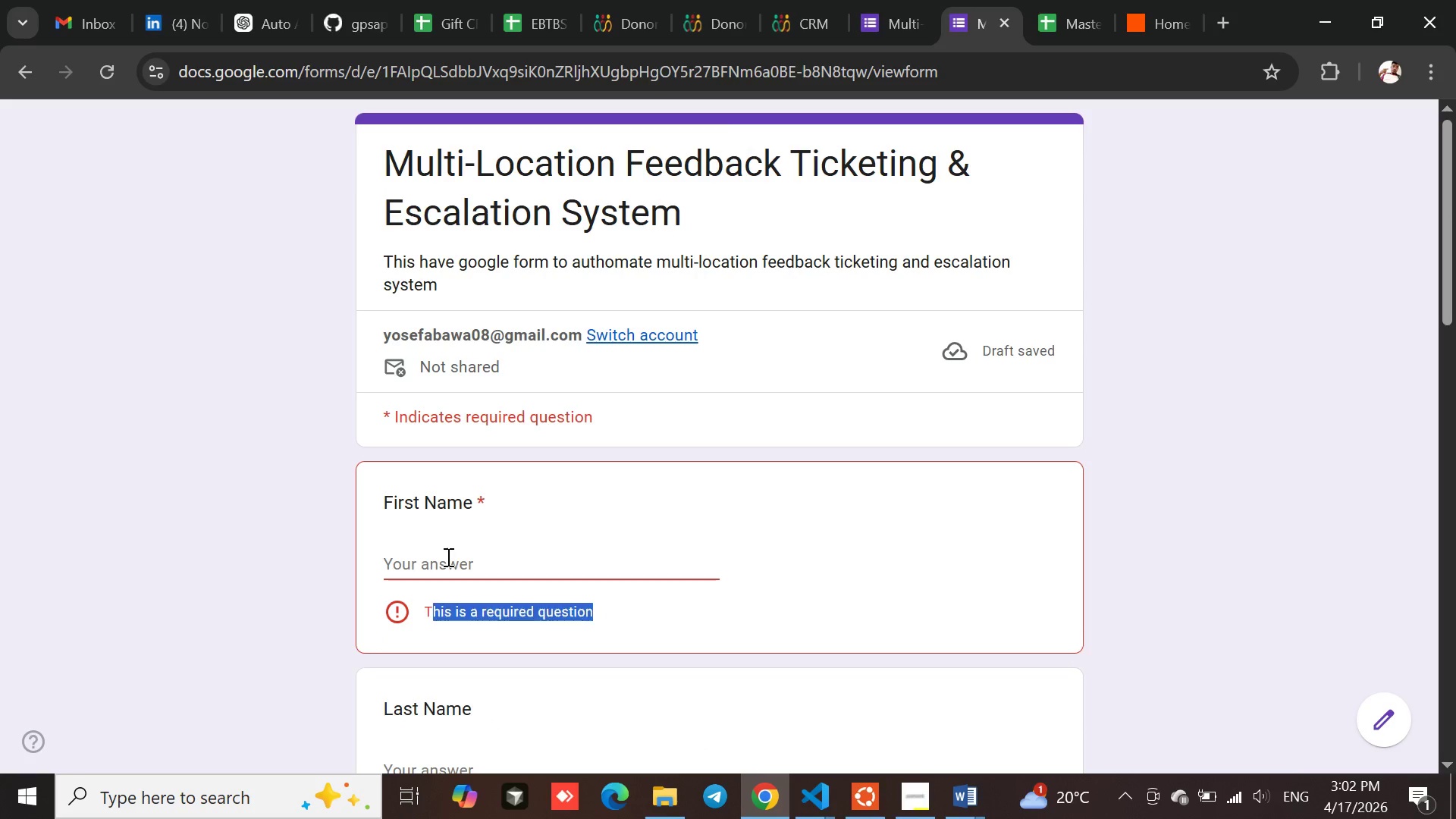 
left_click([447, 557])
 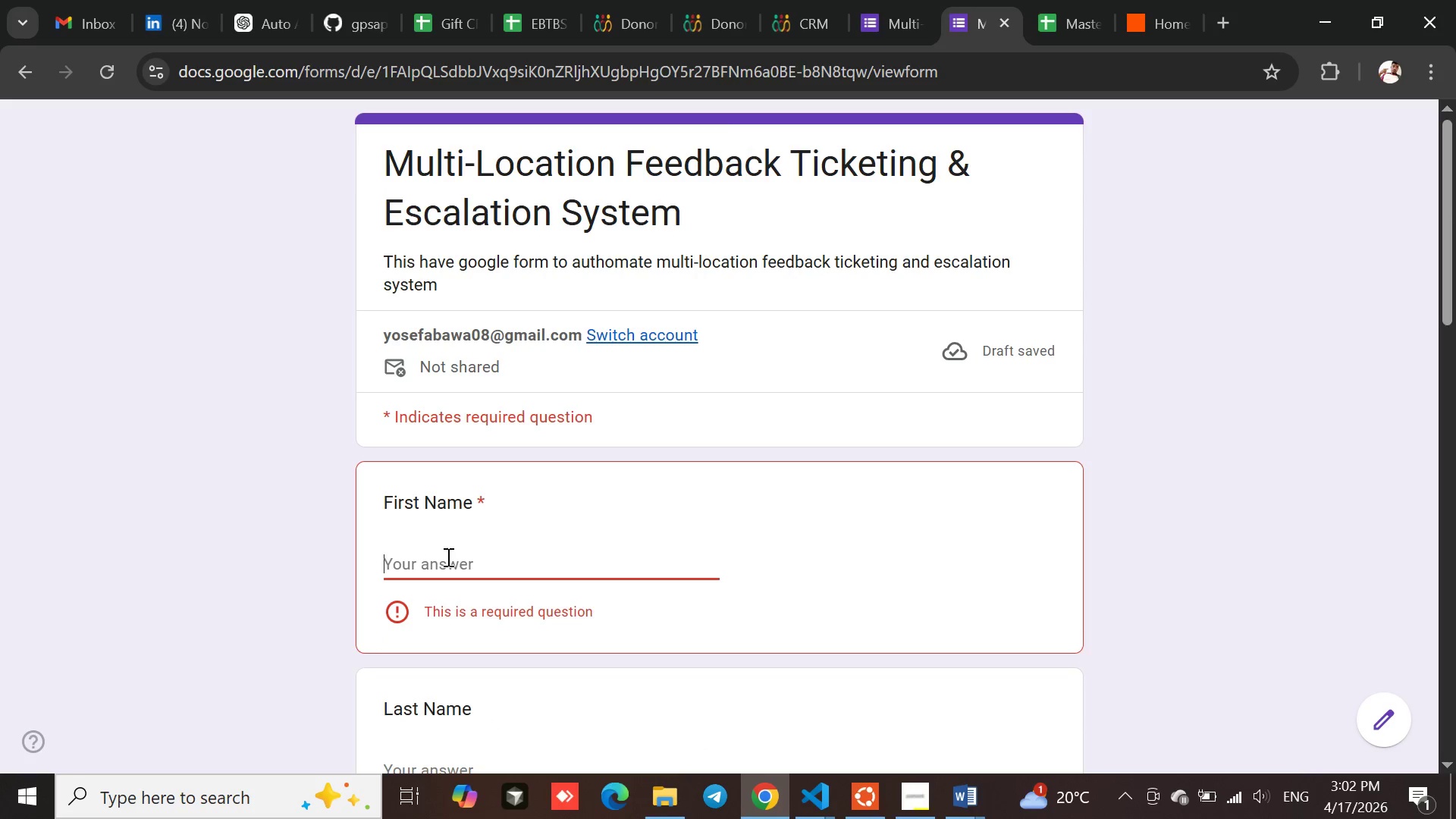 
type(Yosef)
 